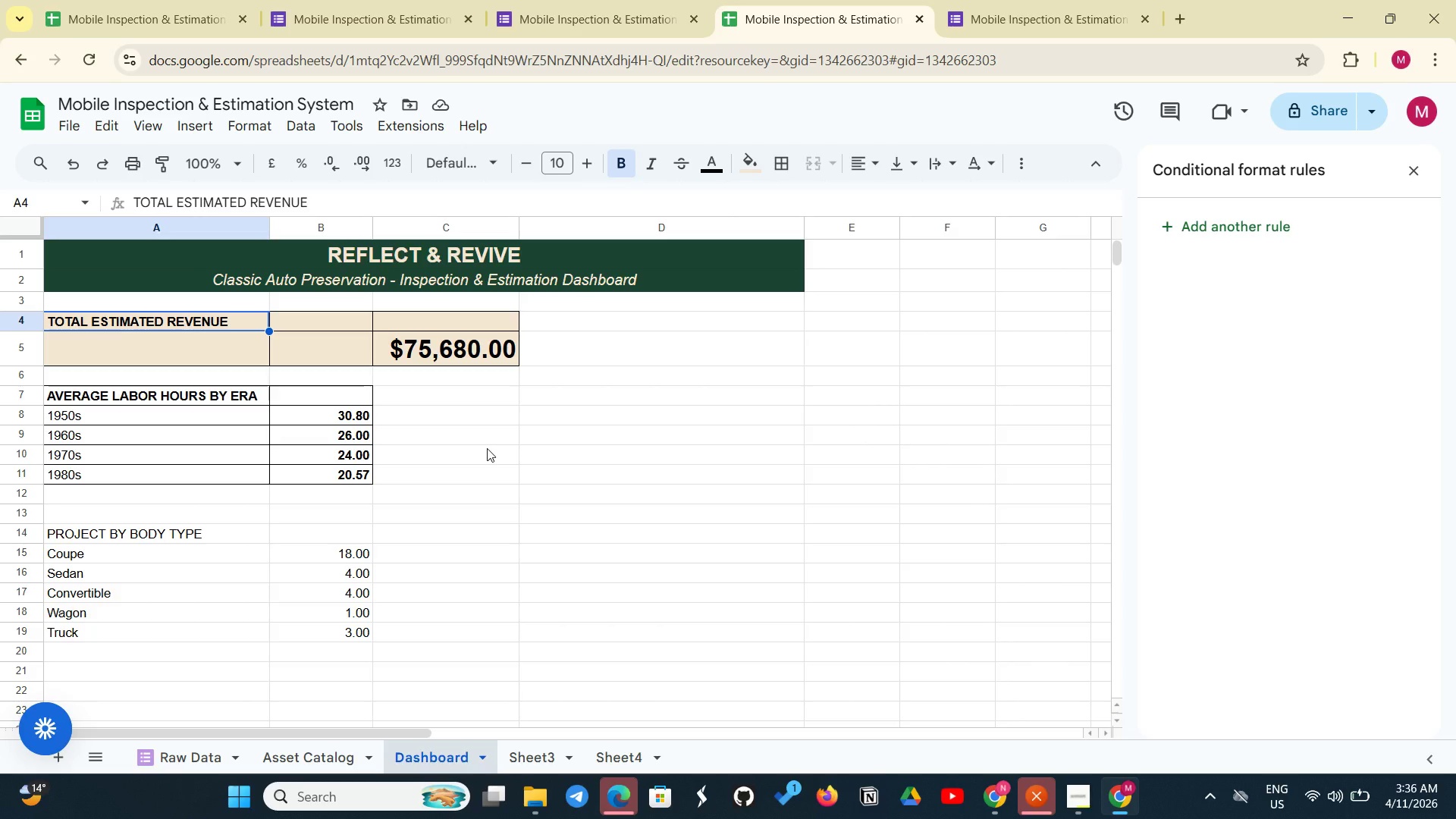 
left_click_drag(start_coordinate=[102, 393], to_coordinate=[306, 478])
 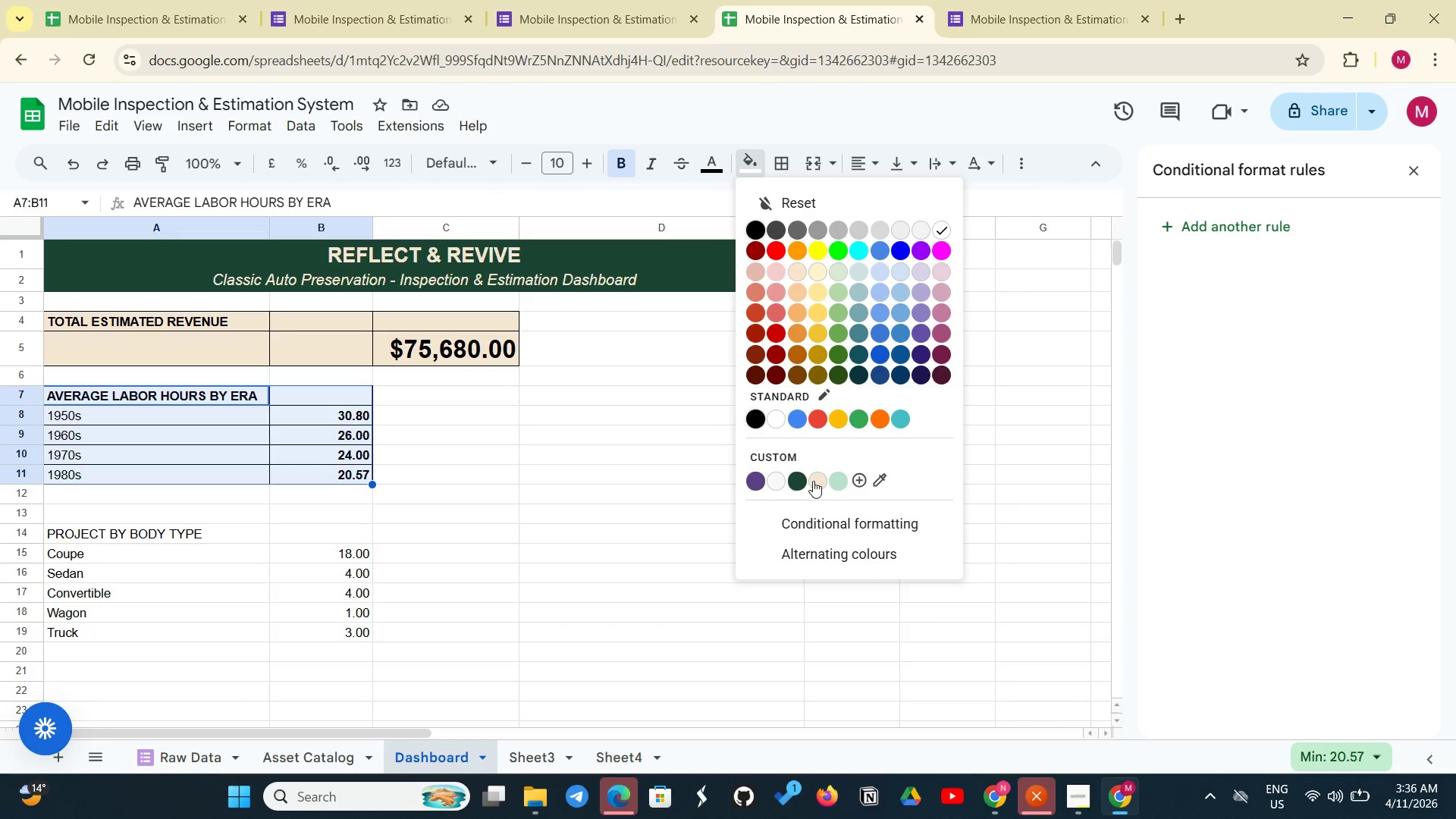 
left_click([817, 479])
 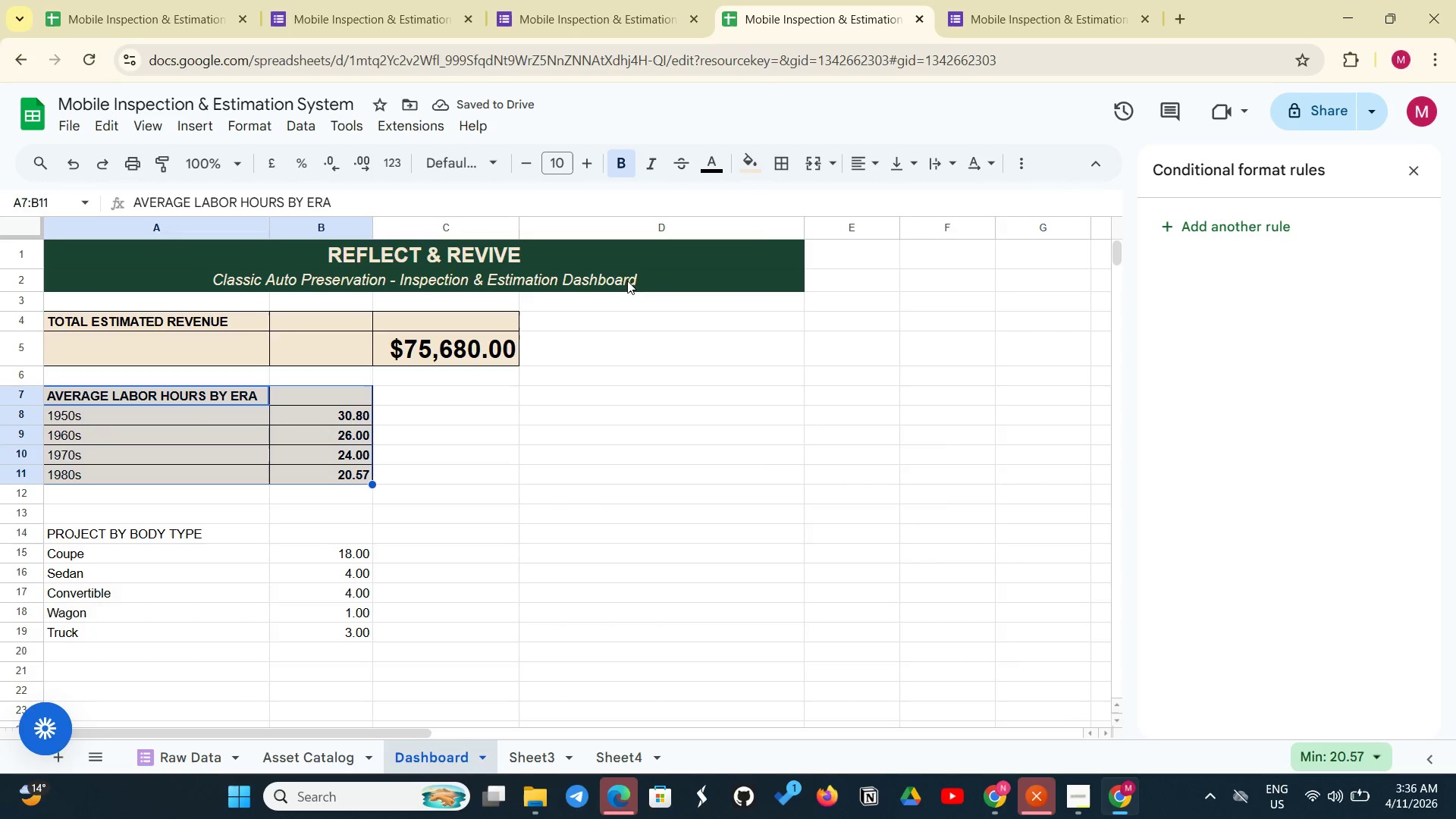 
left_click([749, 161])
 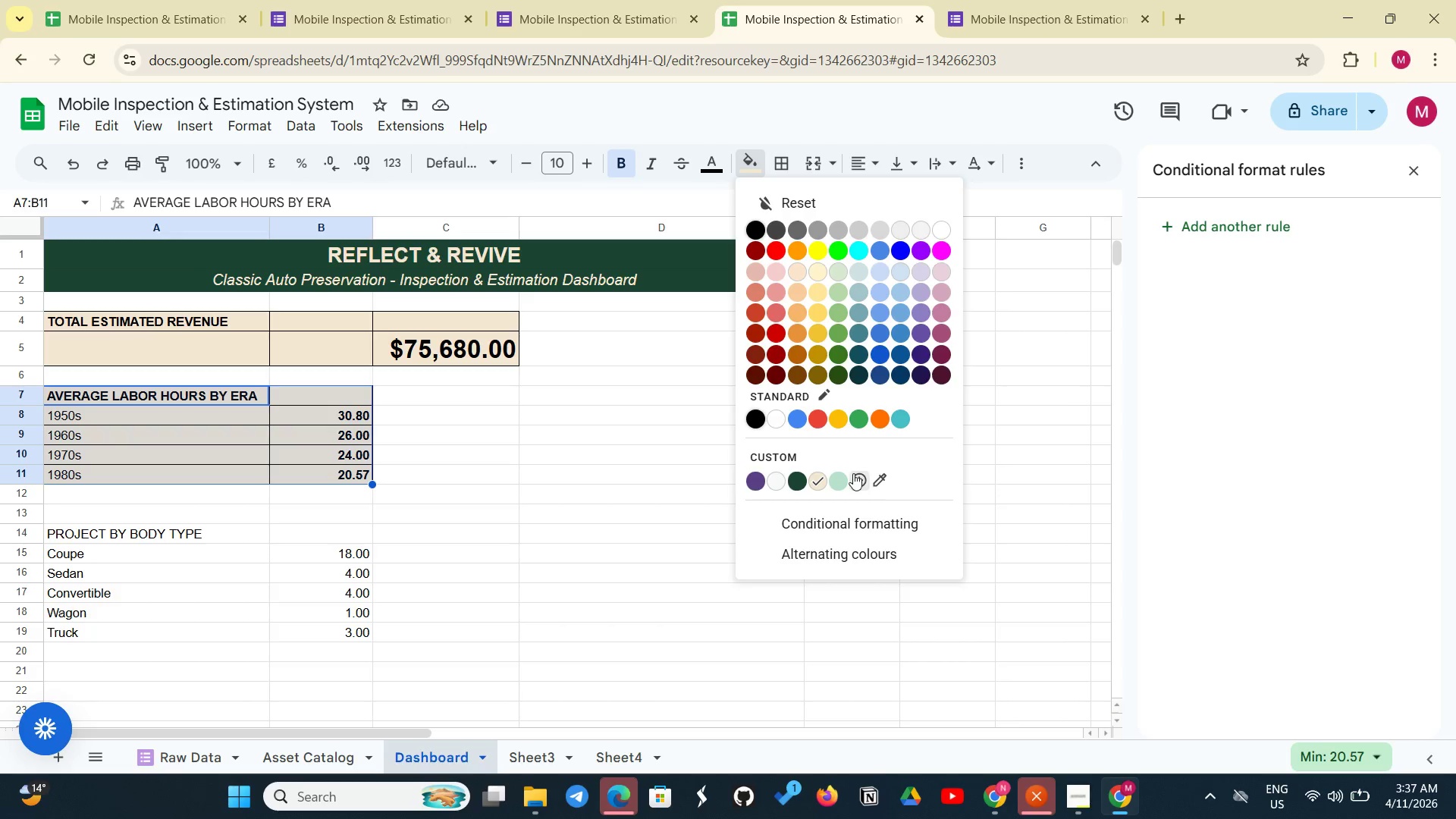 
left_click([853, 473])
 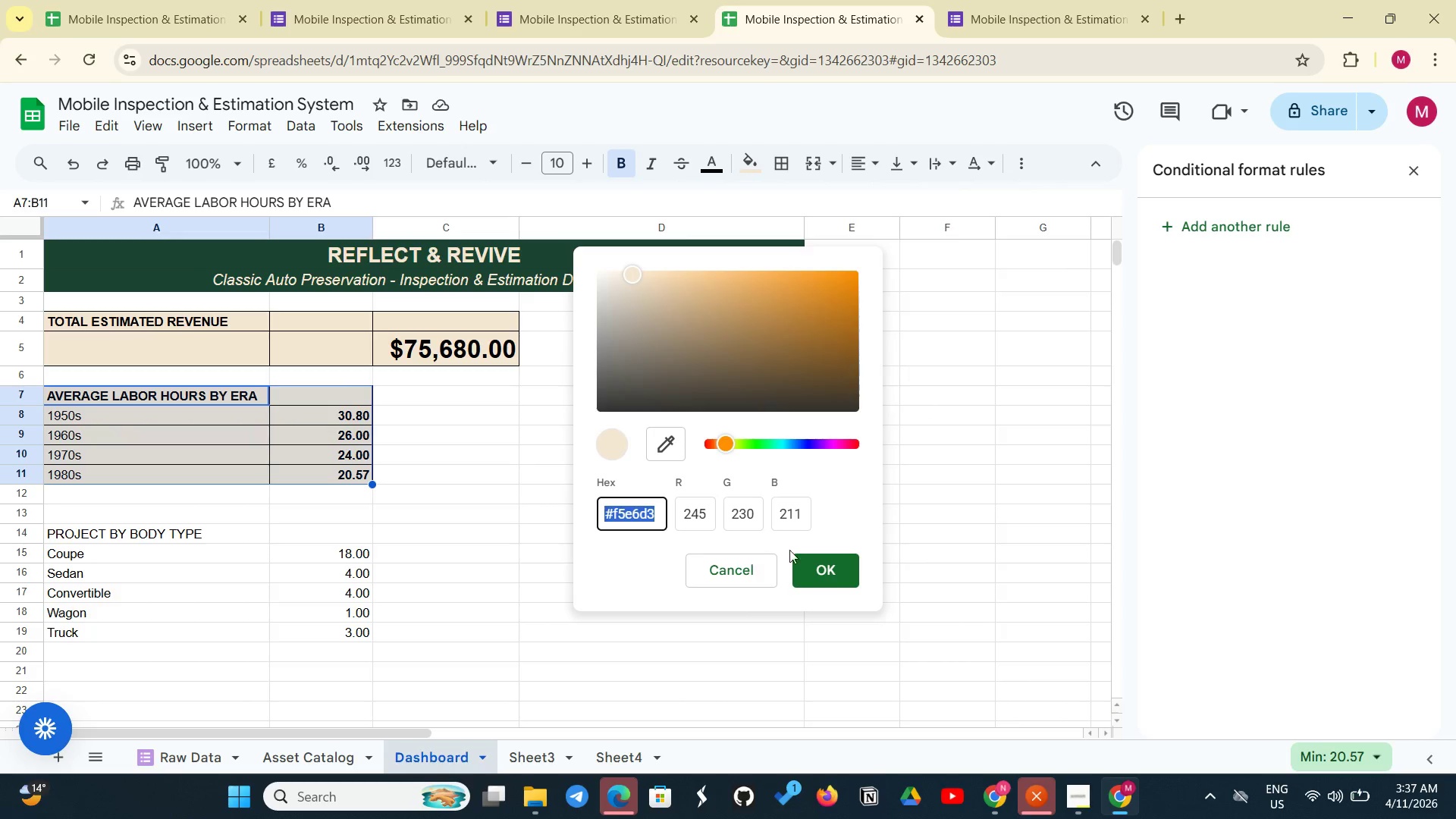 
left_click([810, 563])
 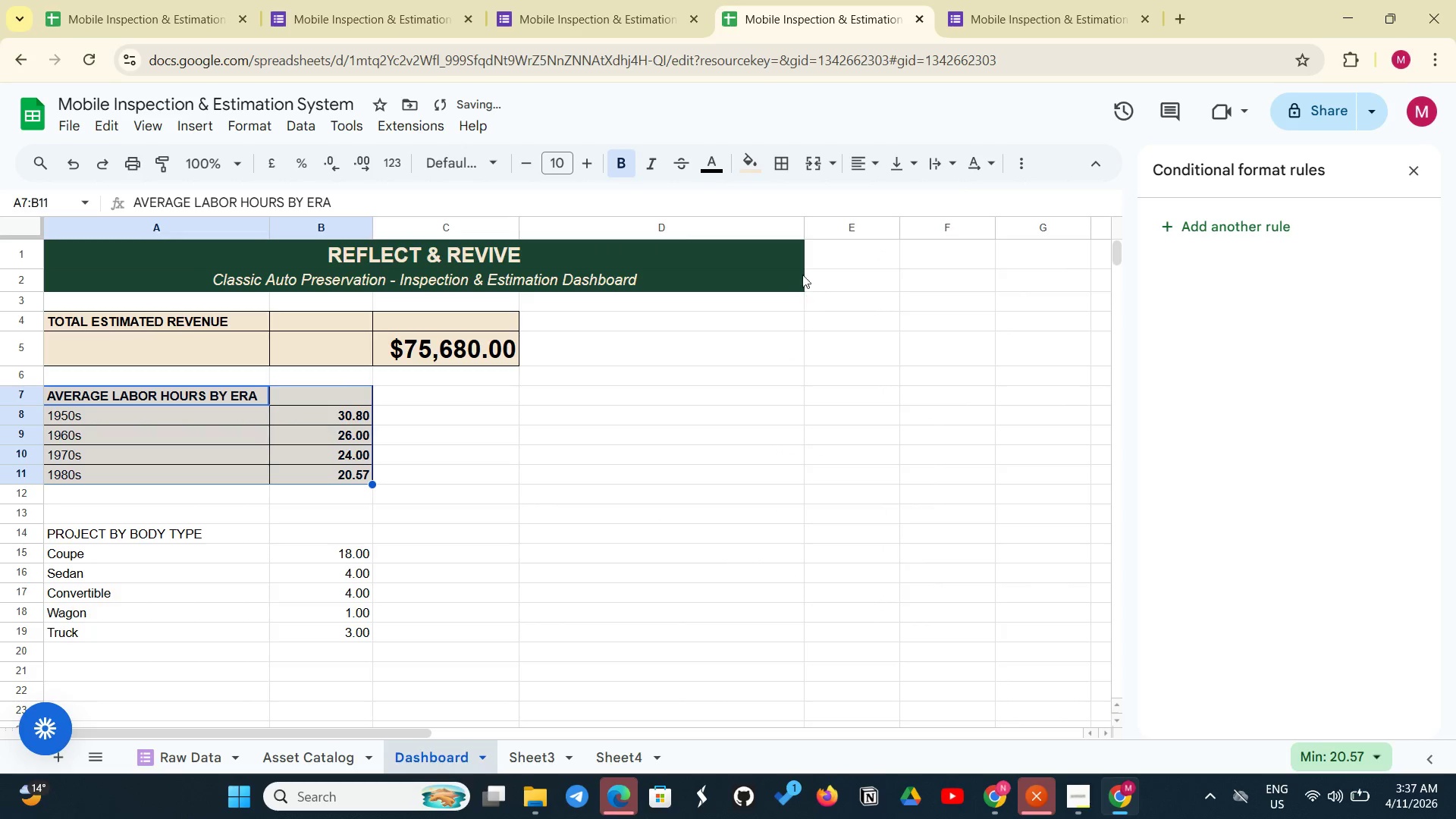 
left_click([755, 164])
 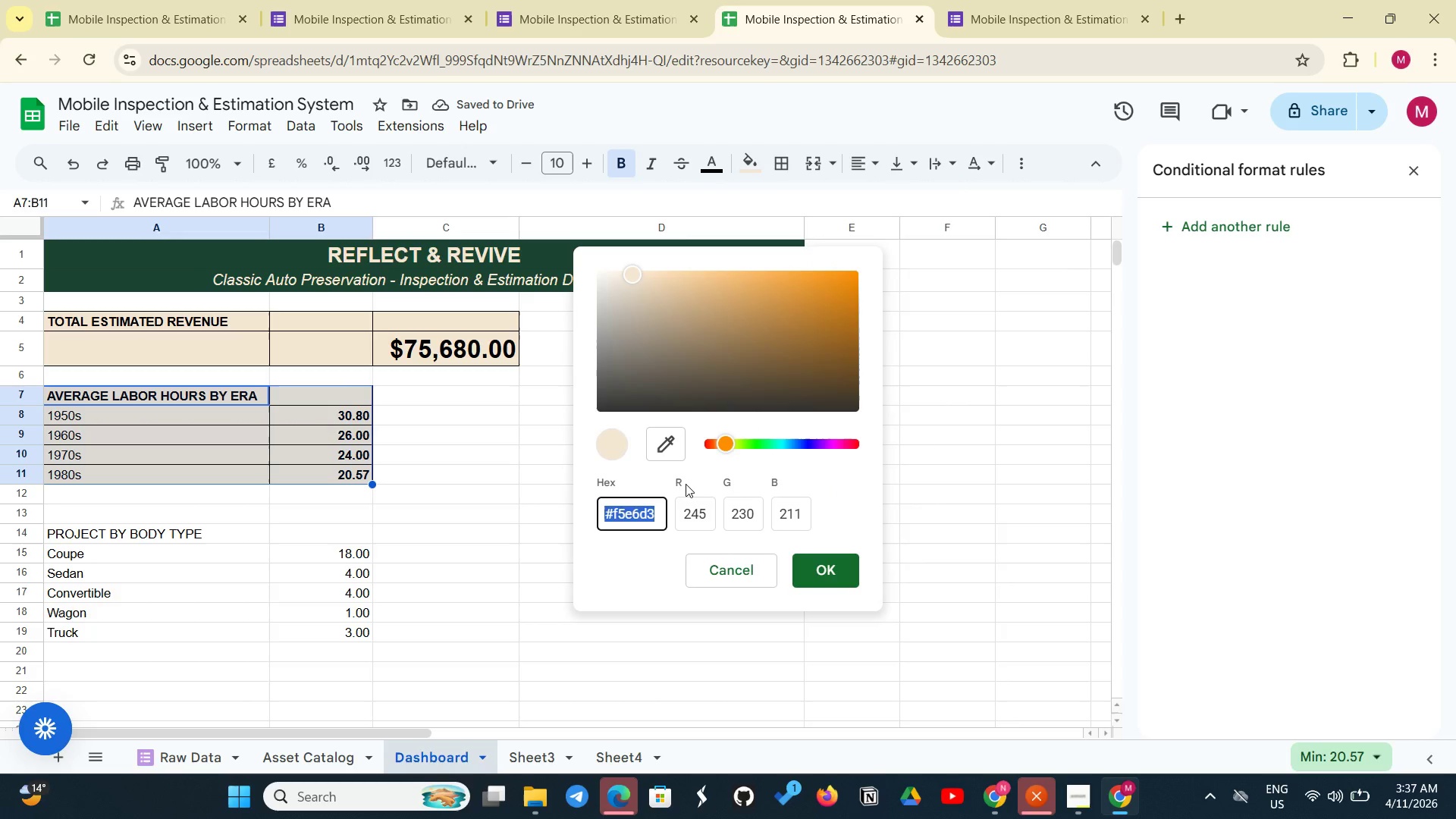 
left_click([654, 511])
 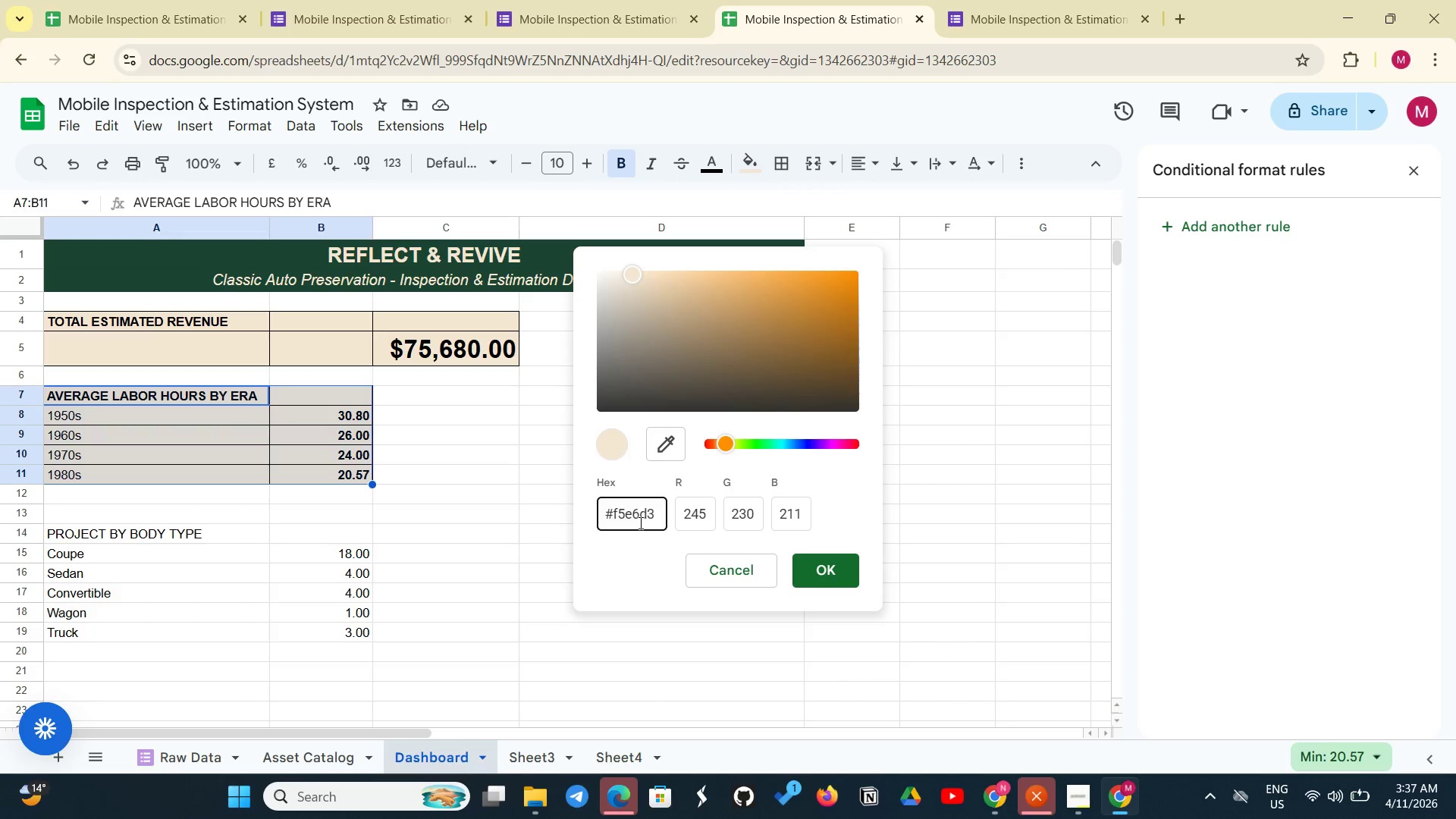 
wait(5.33)
 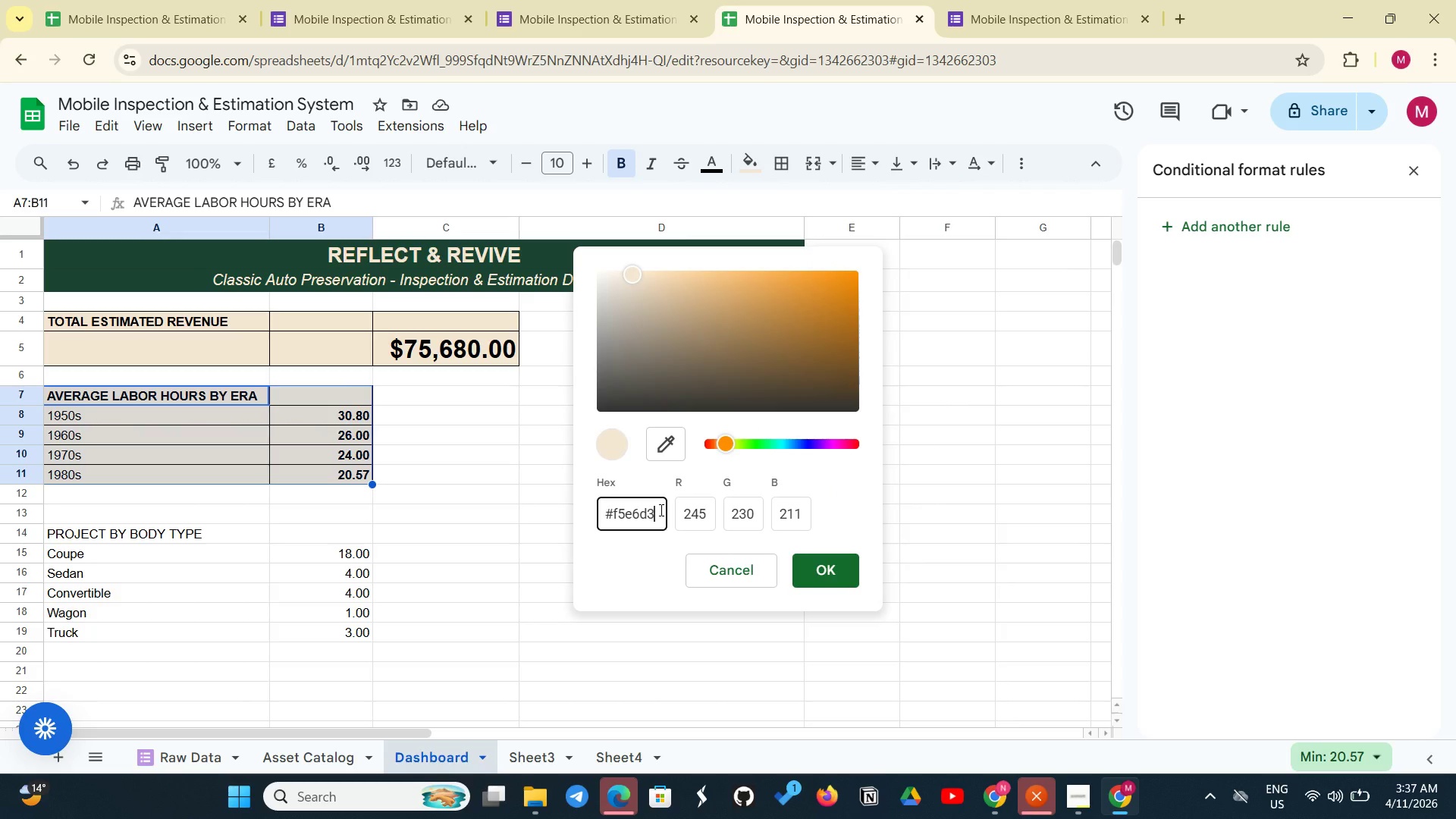 
left_click([632, 518])
 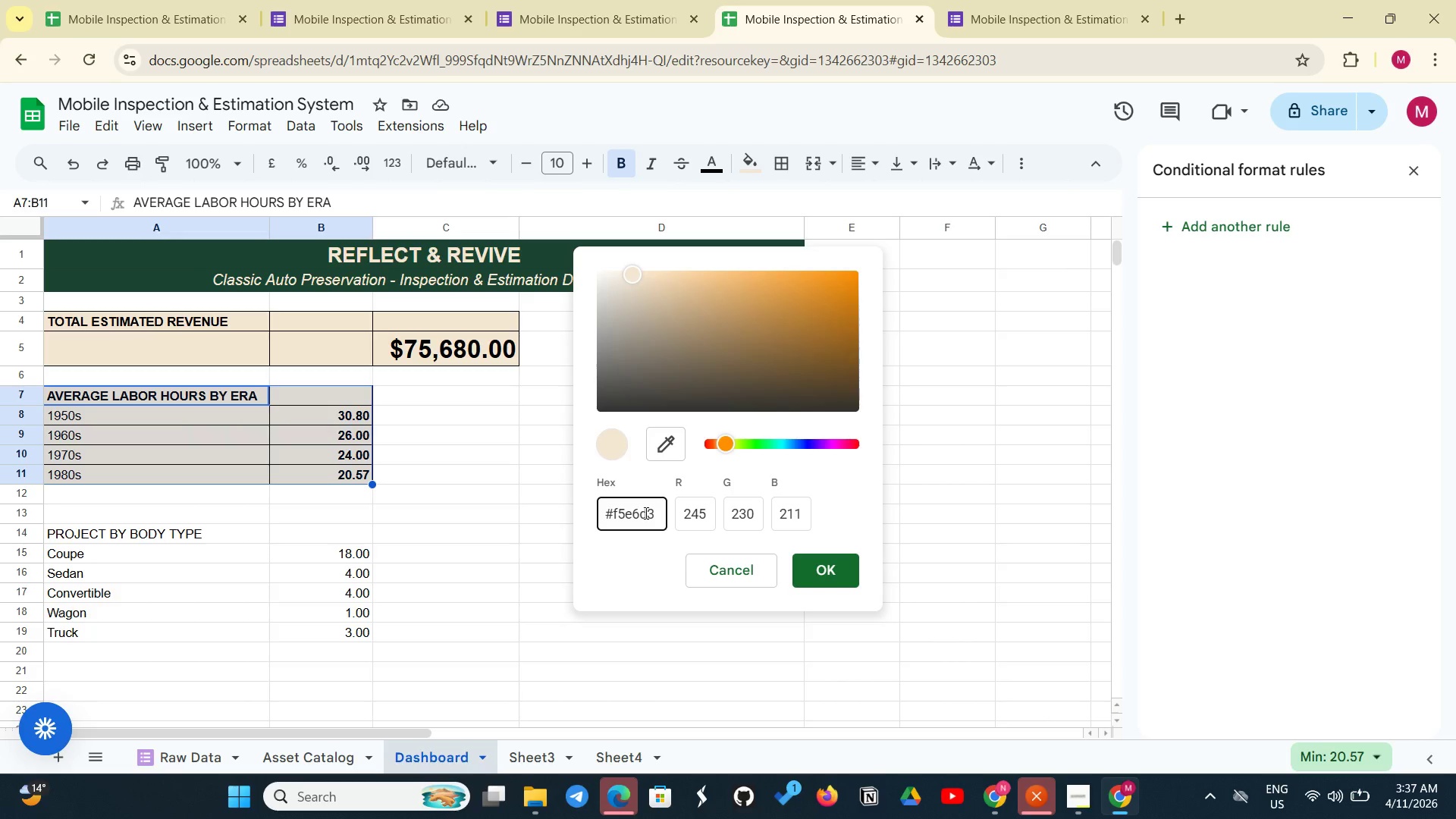 
key(Backspace)
 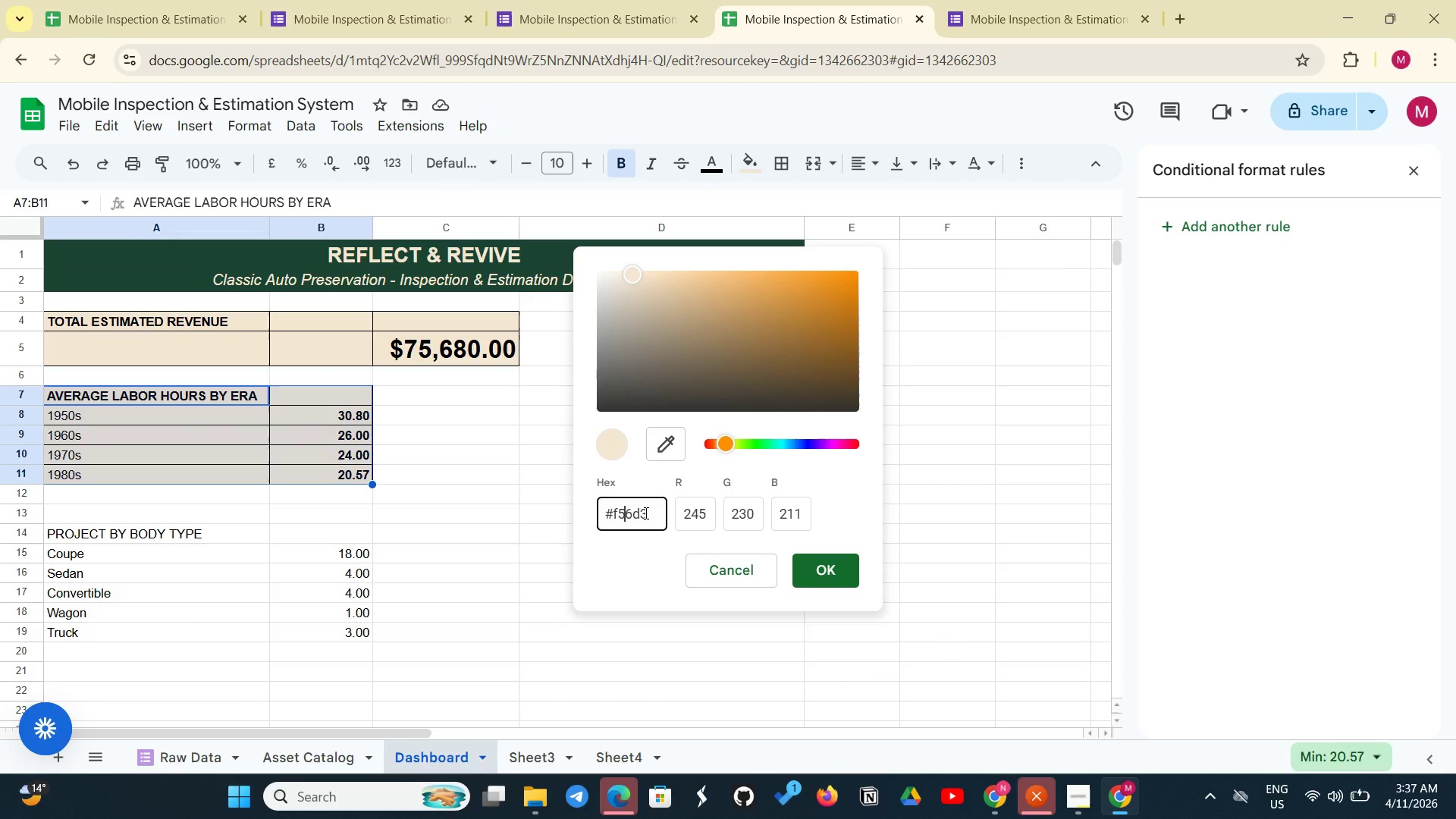 
key(Shift+E)
 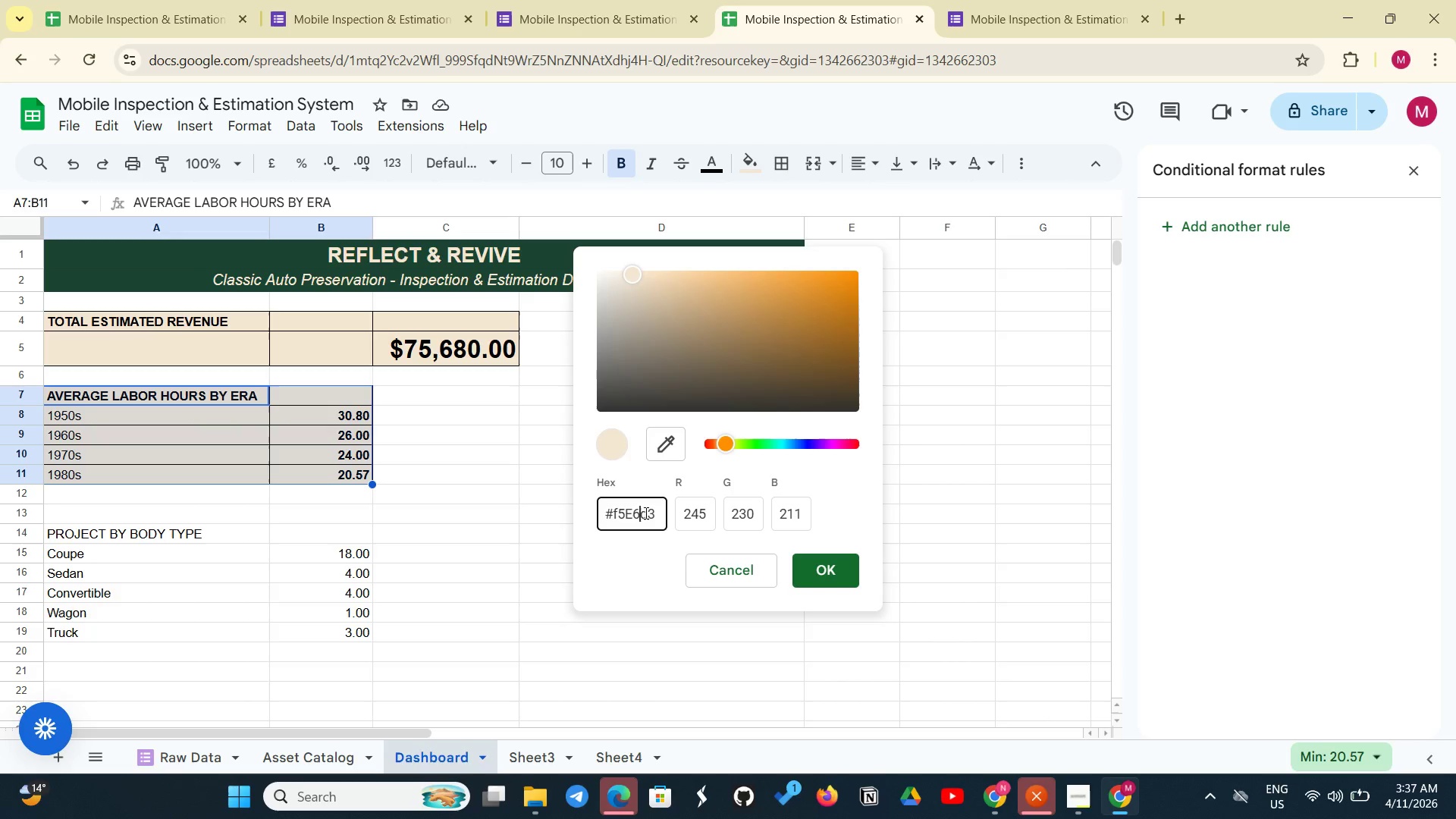 
key(ArrowRight)
 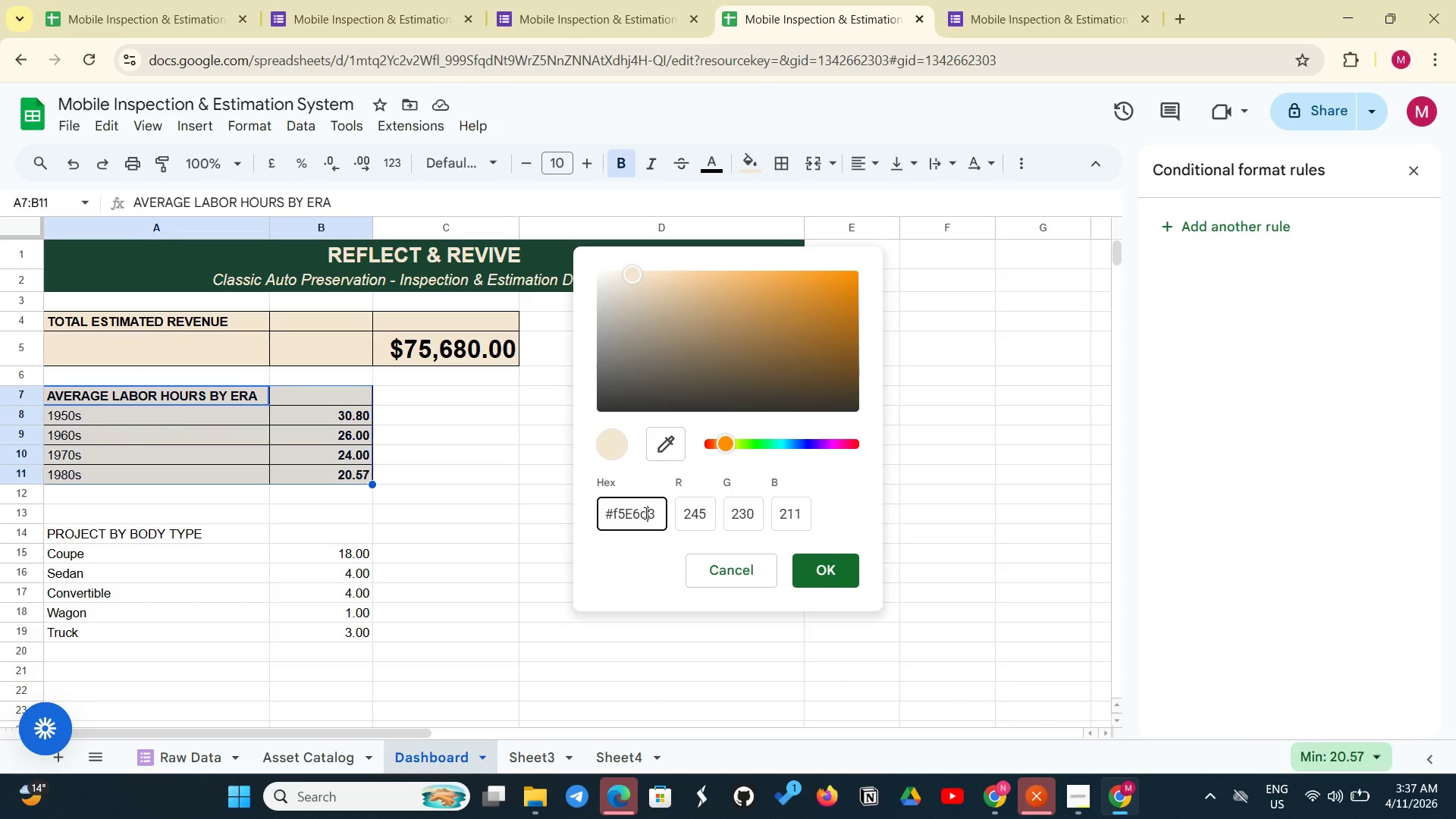 
key(ArrowRight)
 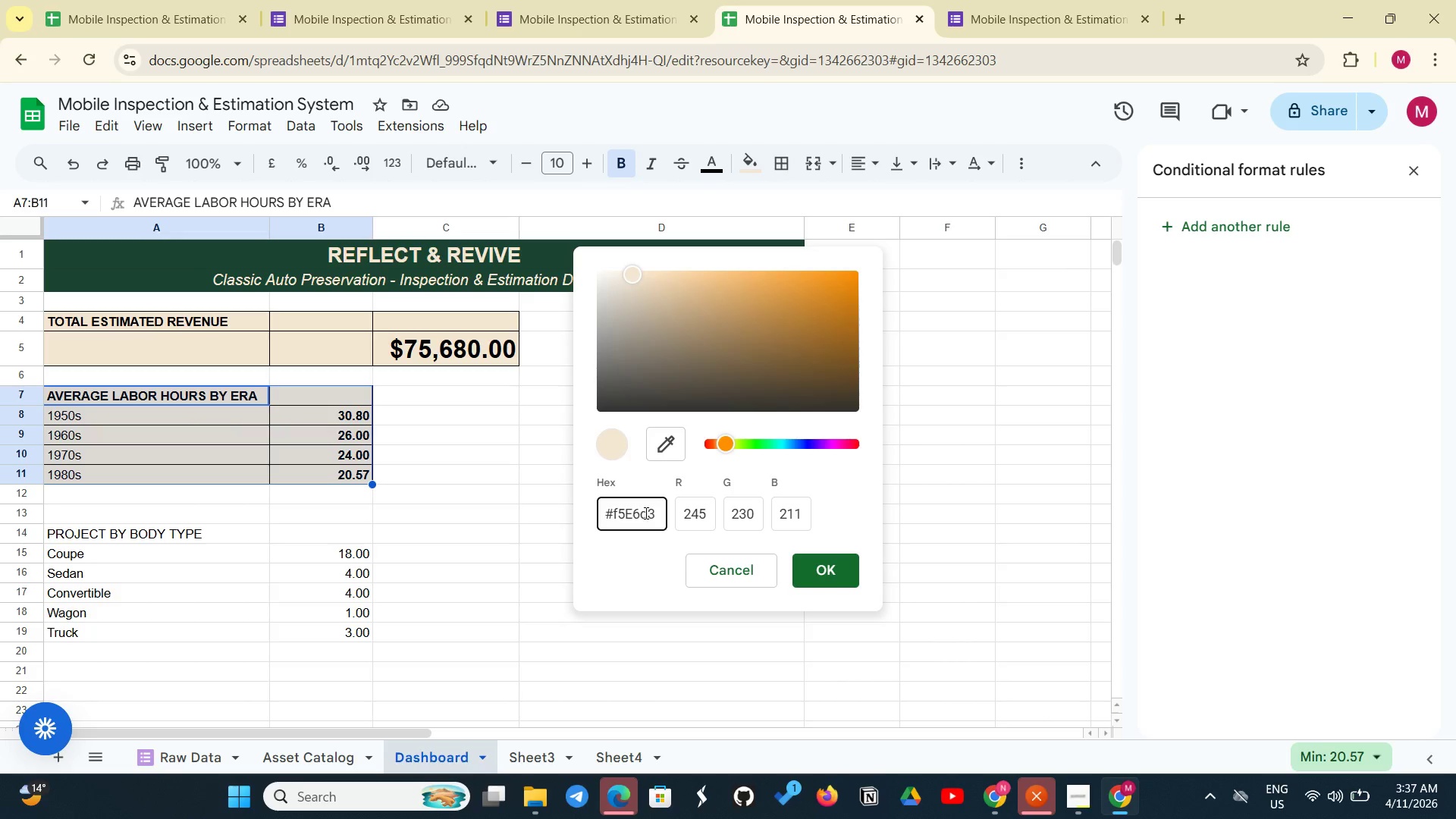 
key(Backspace)
 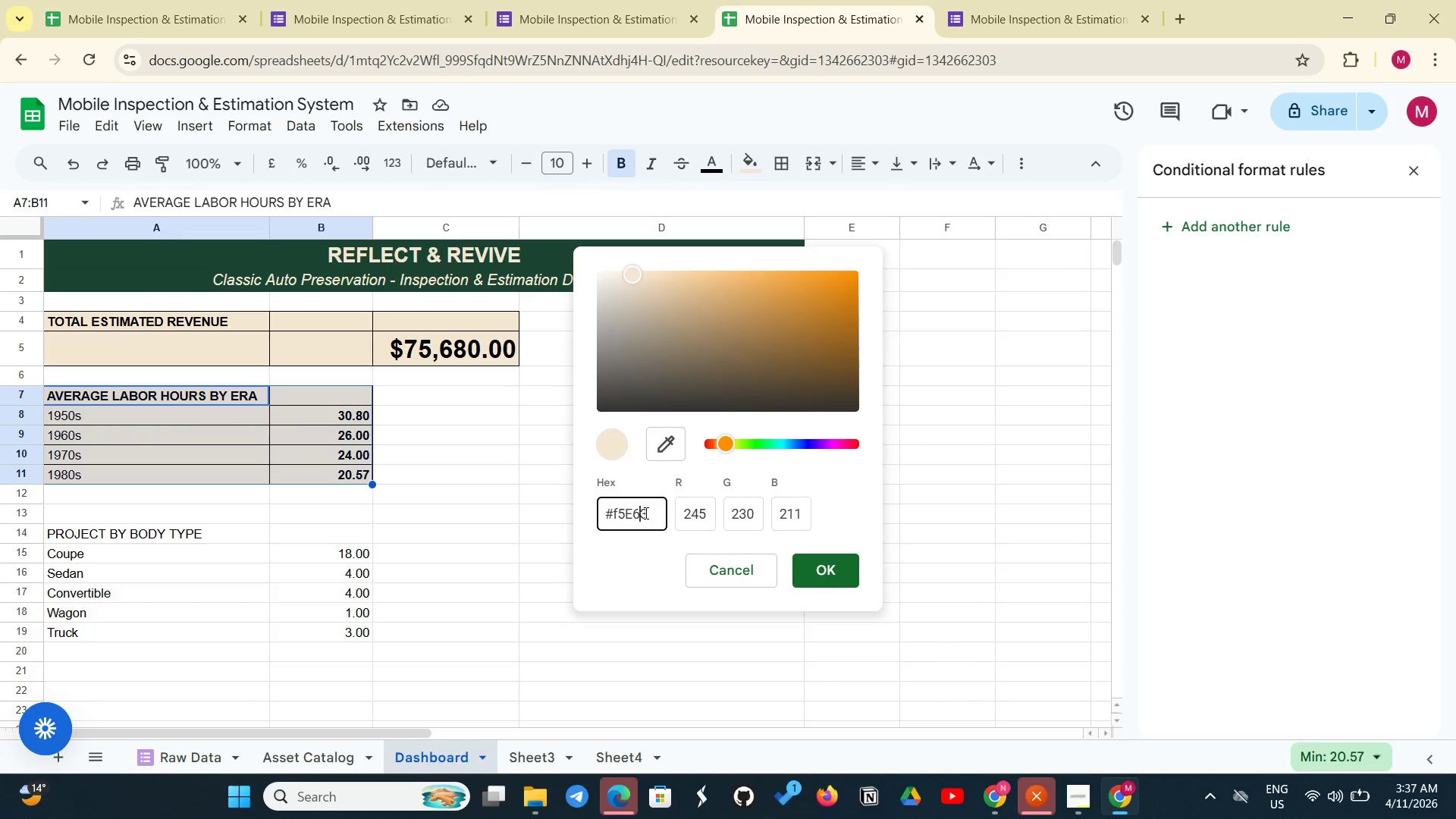 
key(Shift+D)
 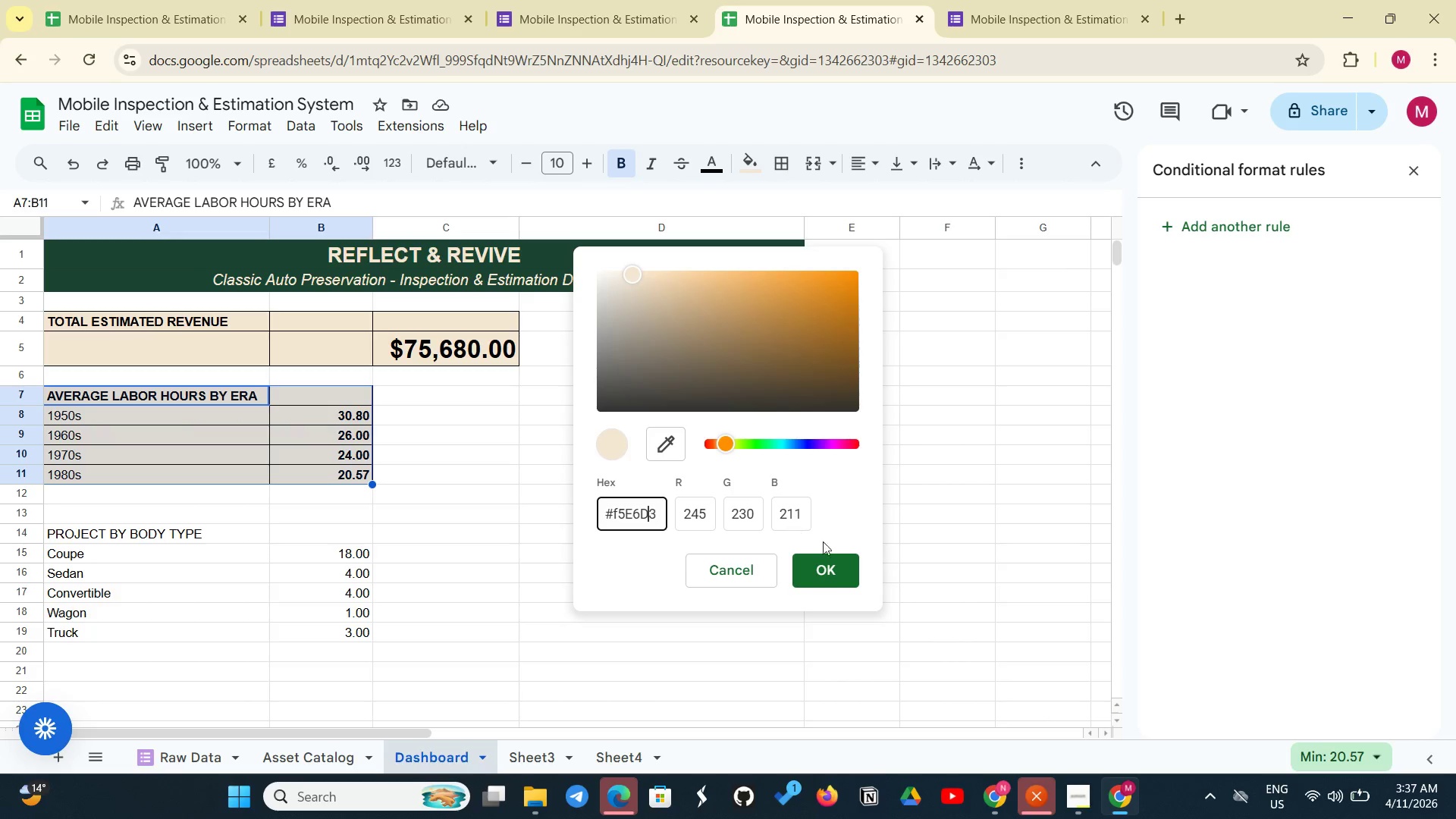 
left_click([825, 559])
 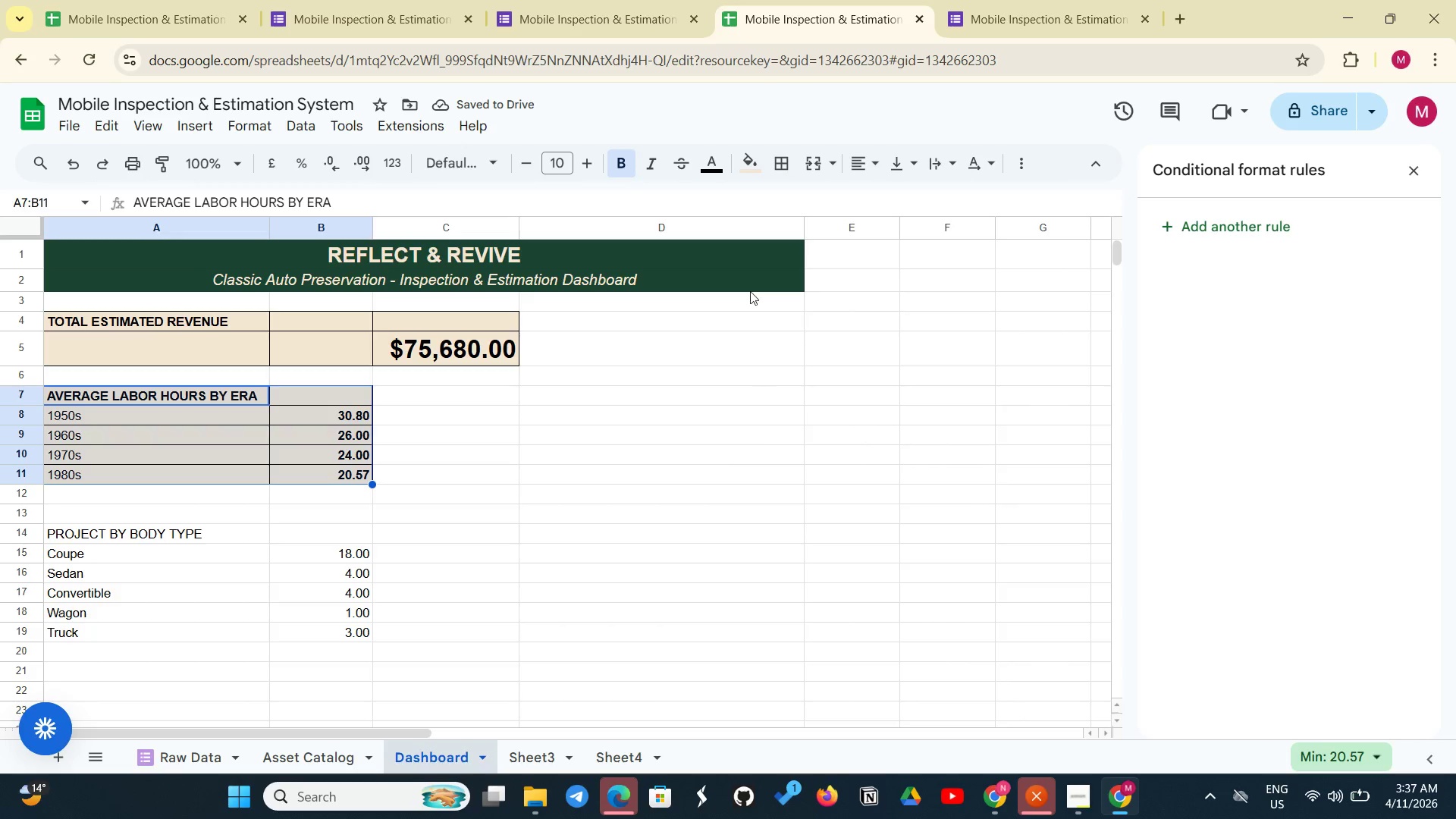 
left_click([747, 158])
 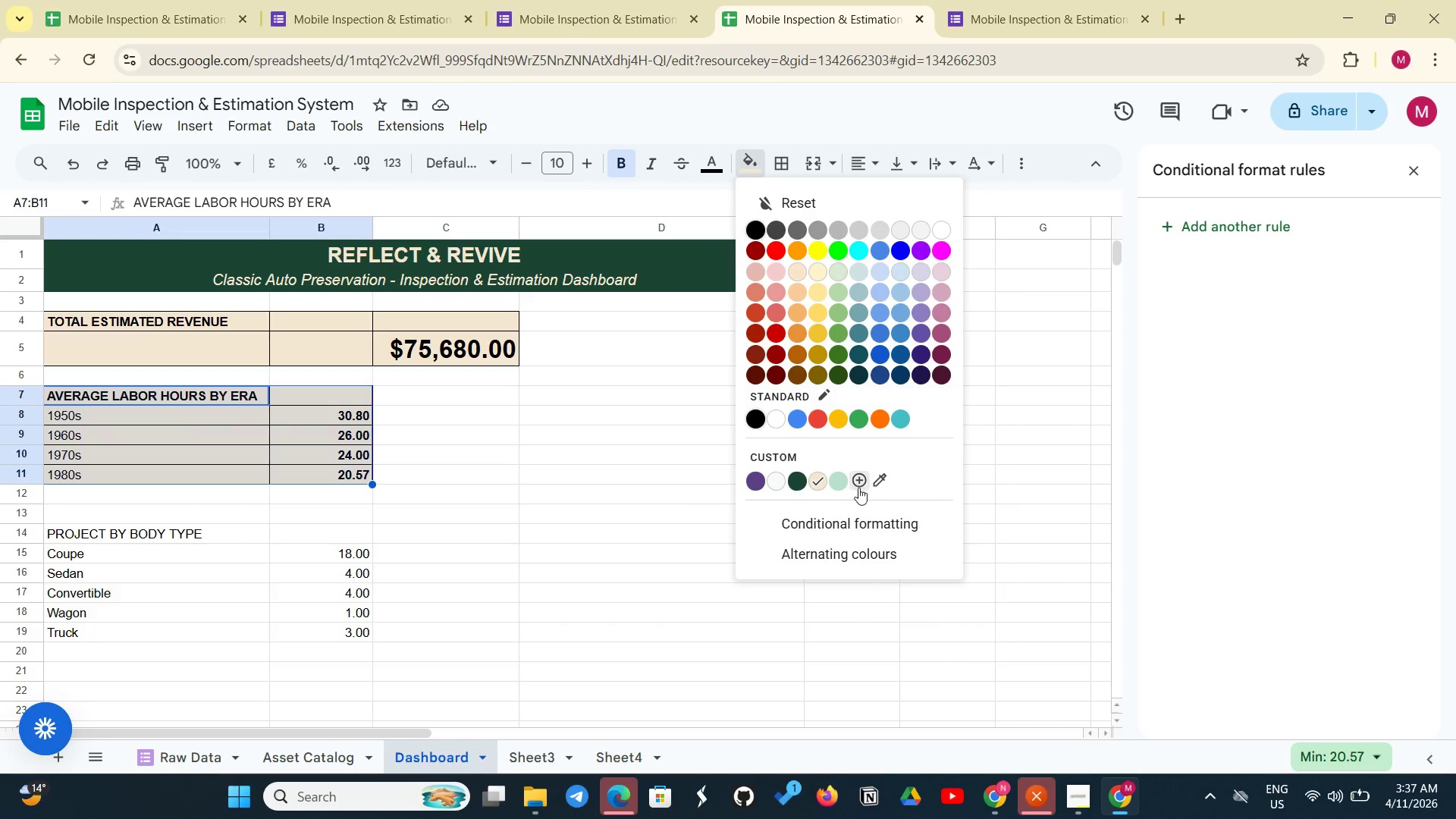 
left_click([858, 479])
 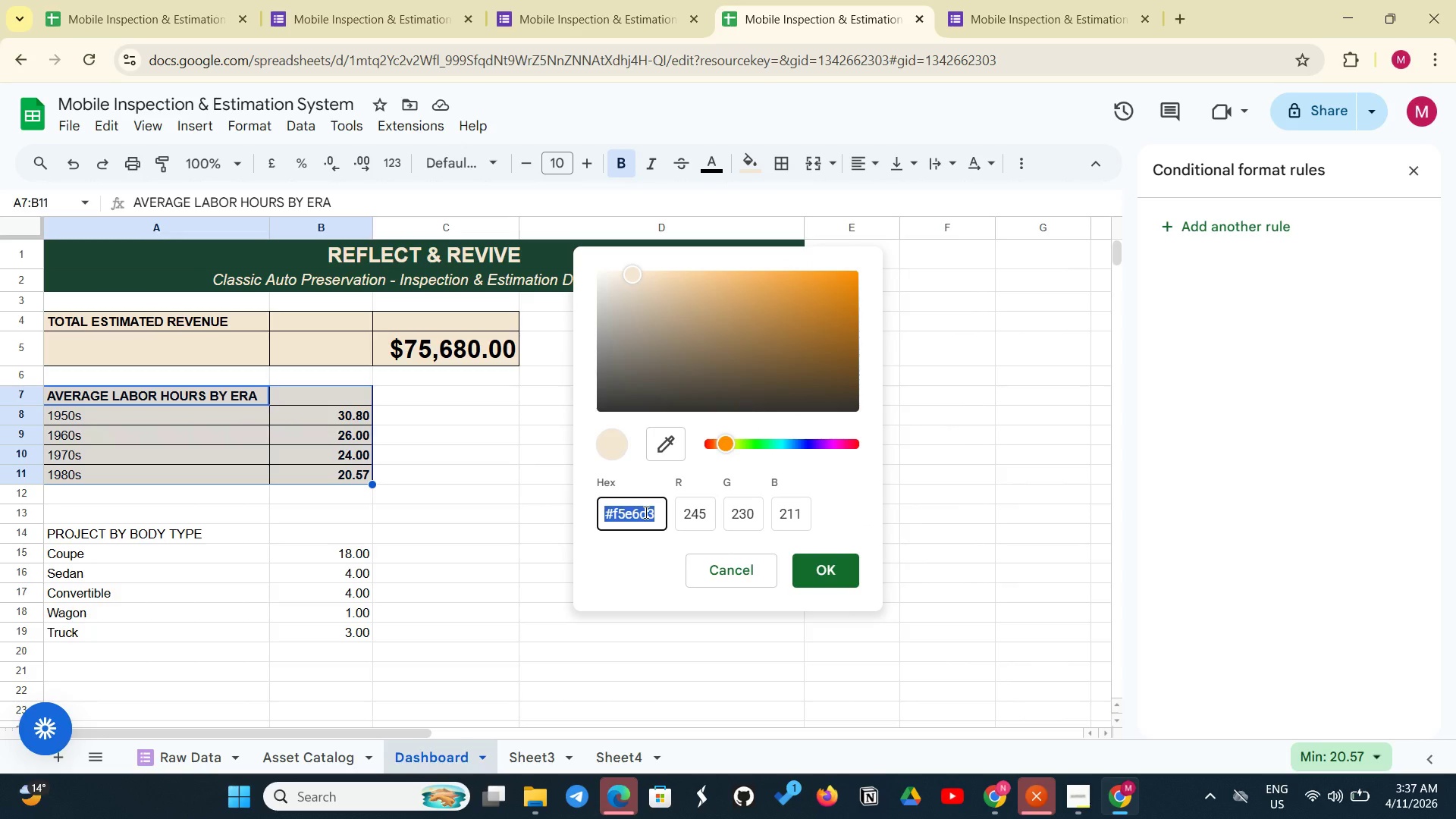 
key(Backspace)
type(#F5E6D3)
 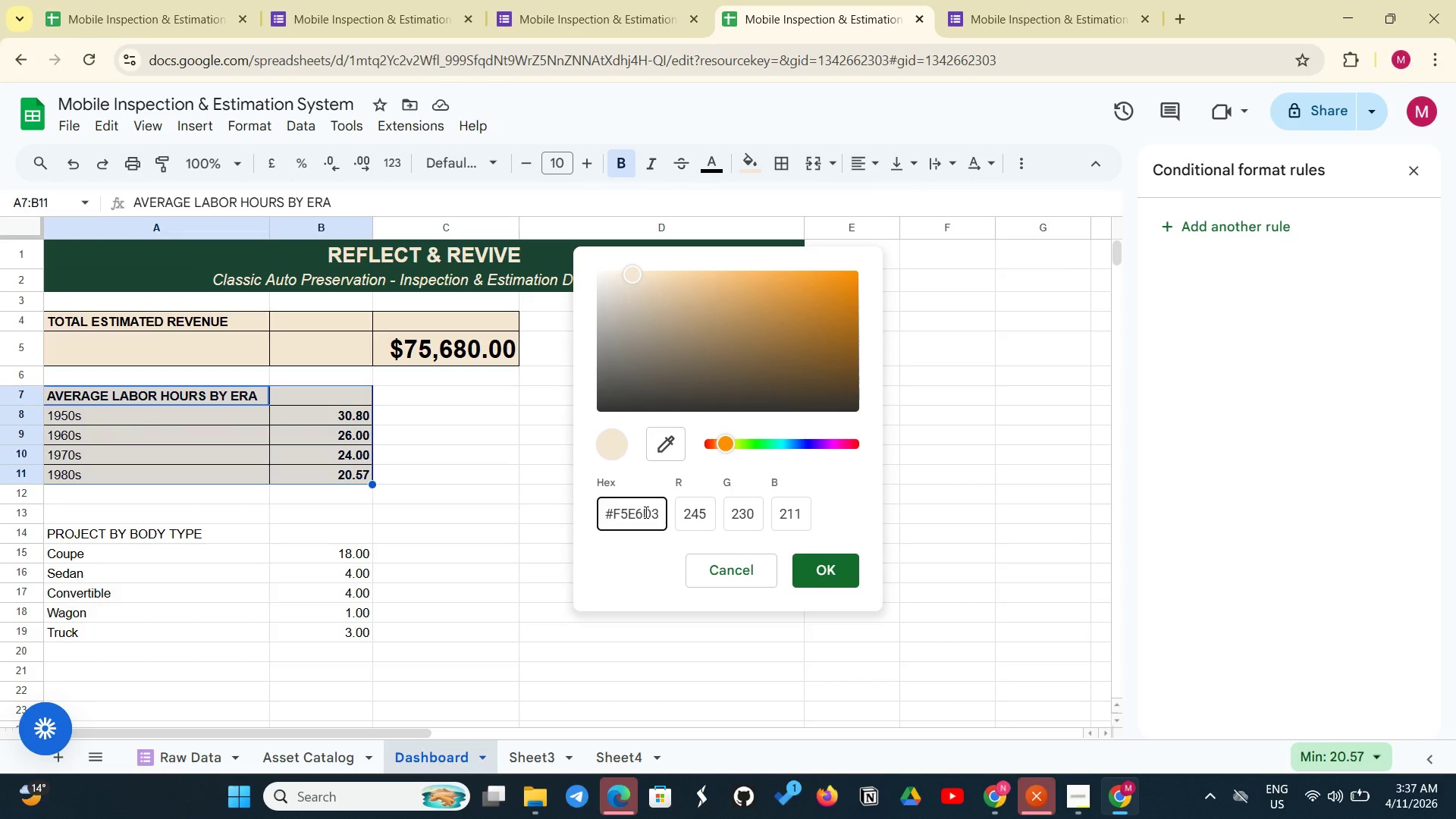 
key(Enter)
 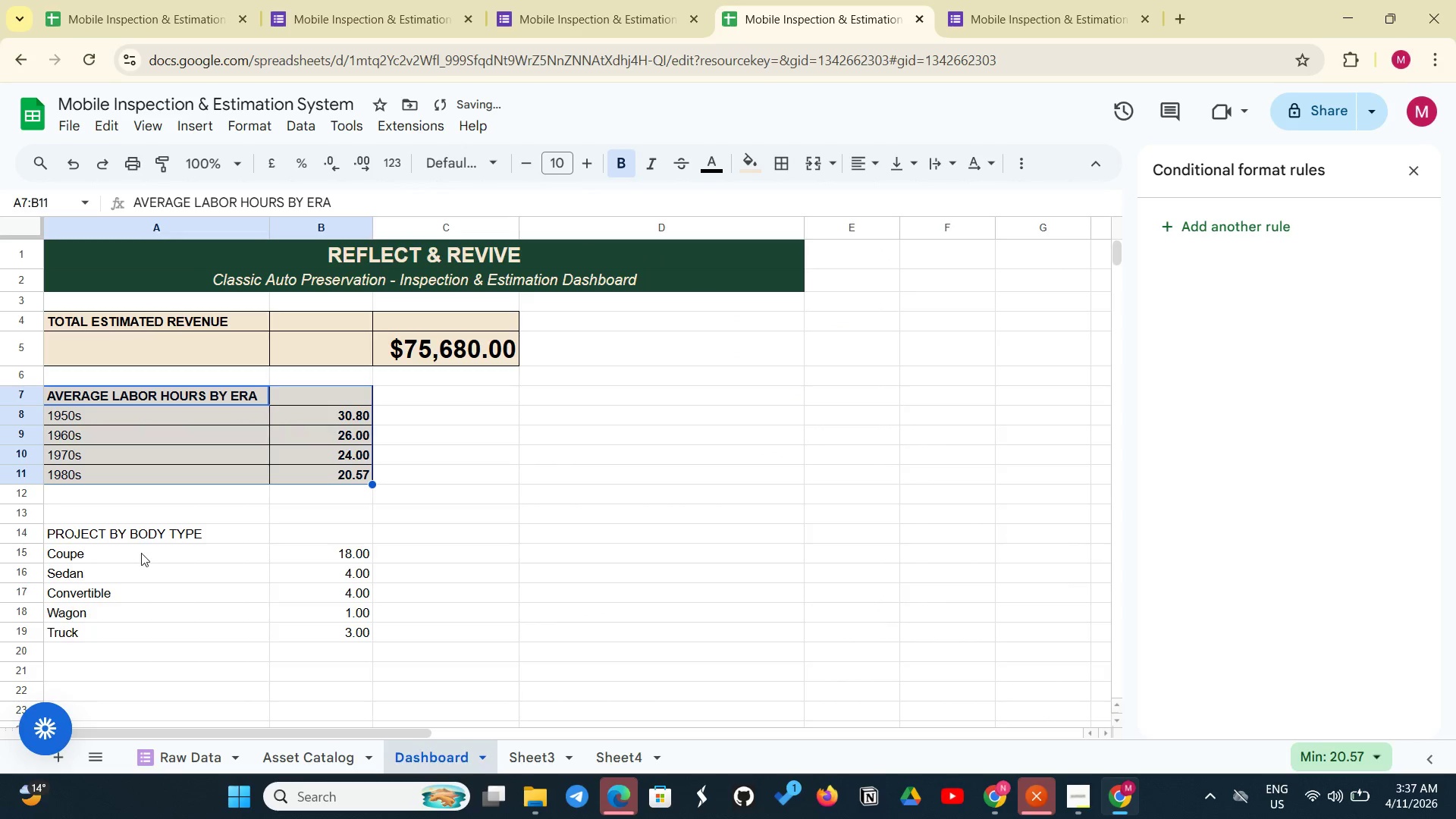 
left_click([129, 535])
 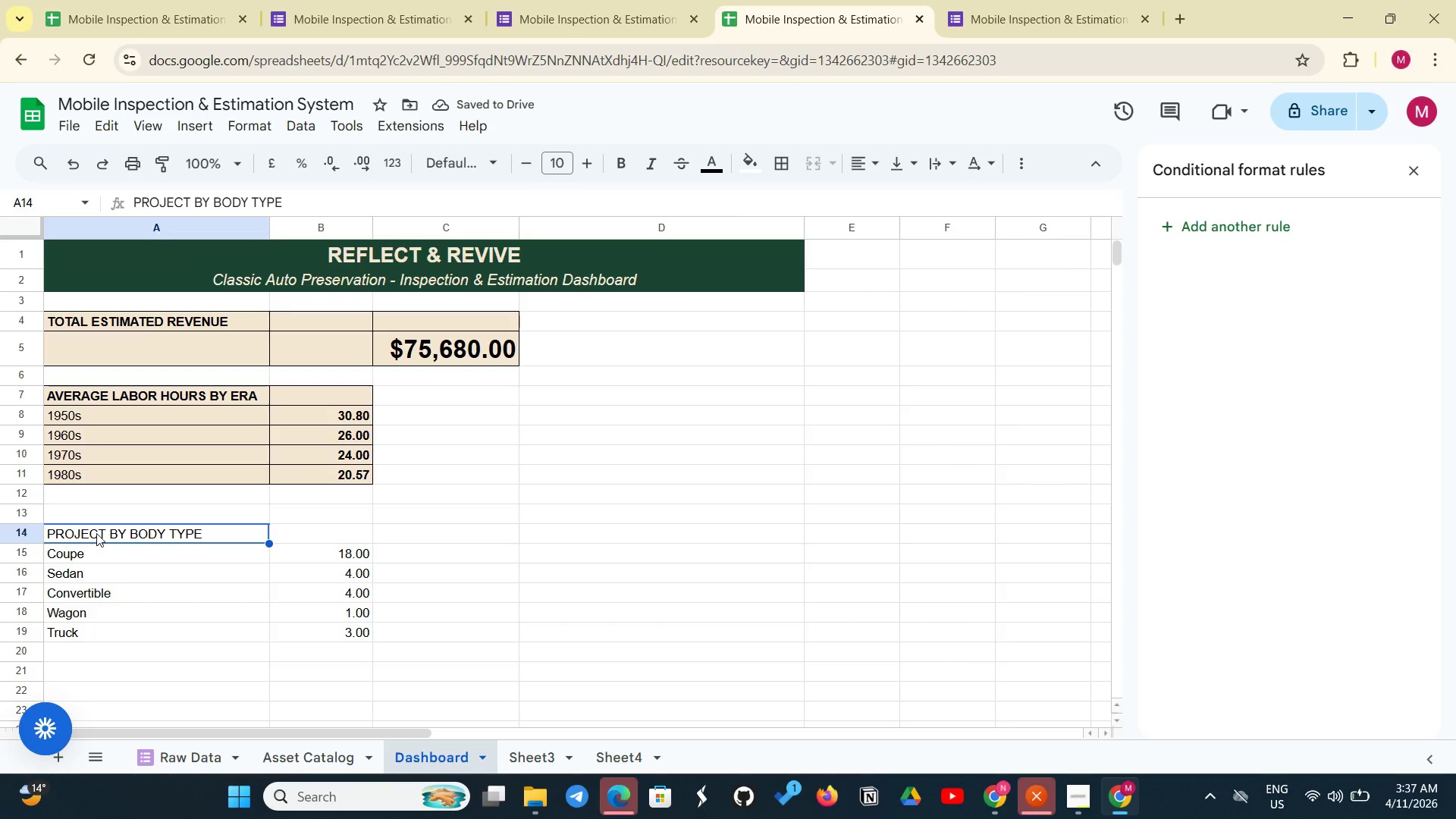 
left_click_drag(start_coordinate=[96, 533], to_coordinate=[337, 641])
 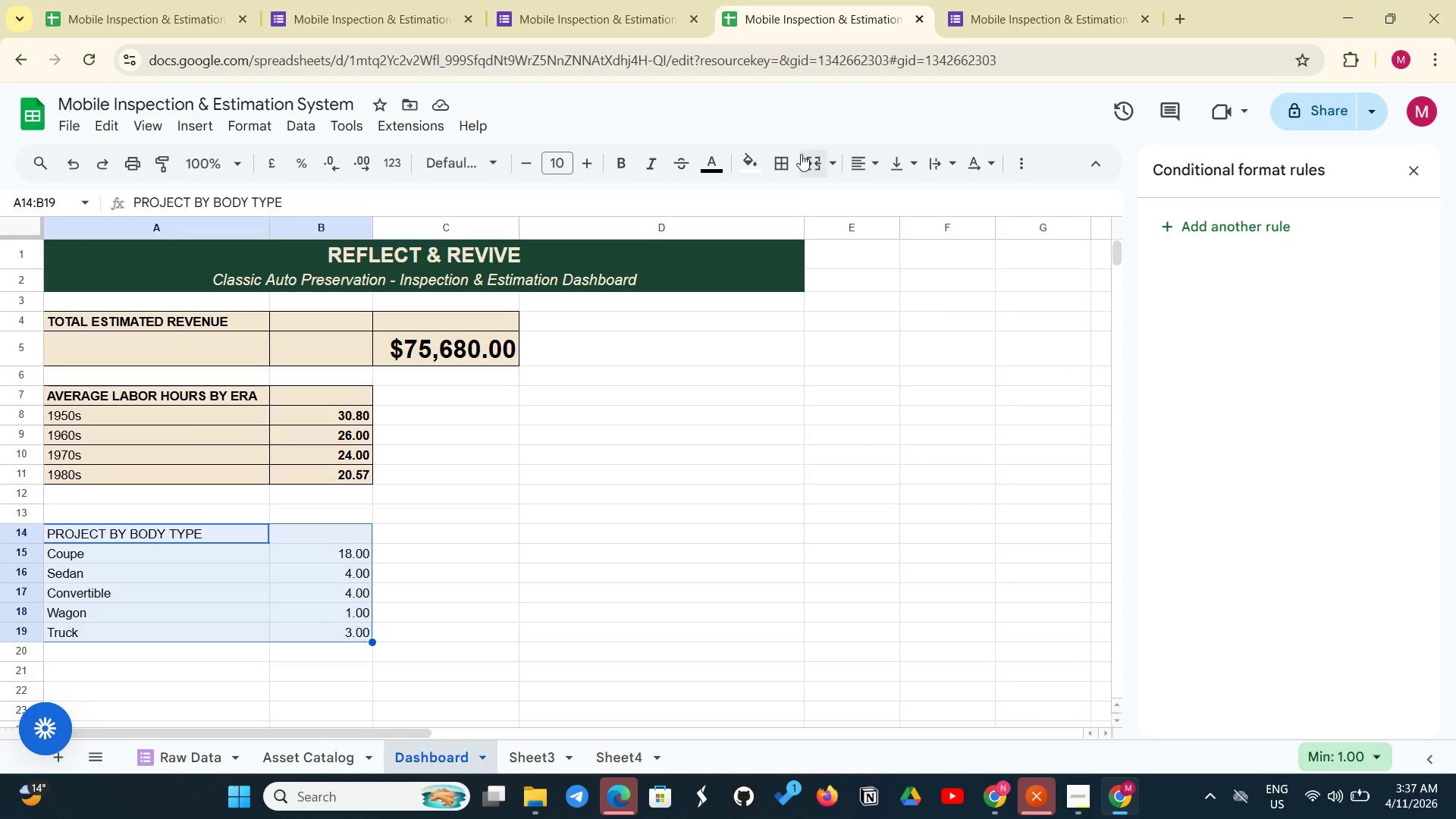 
left_click([793, 161])
 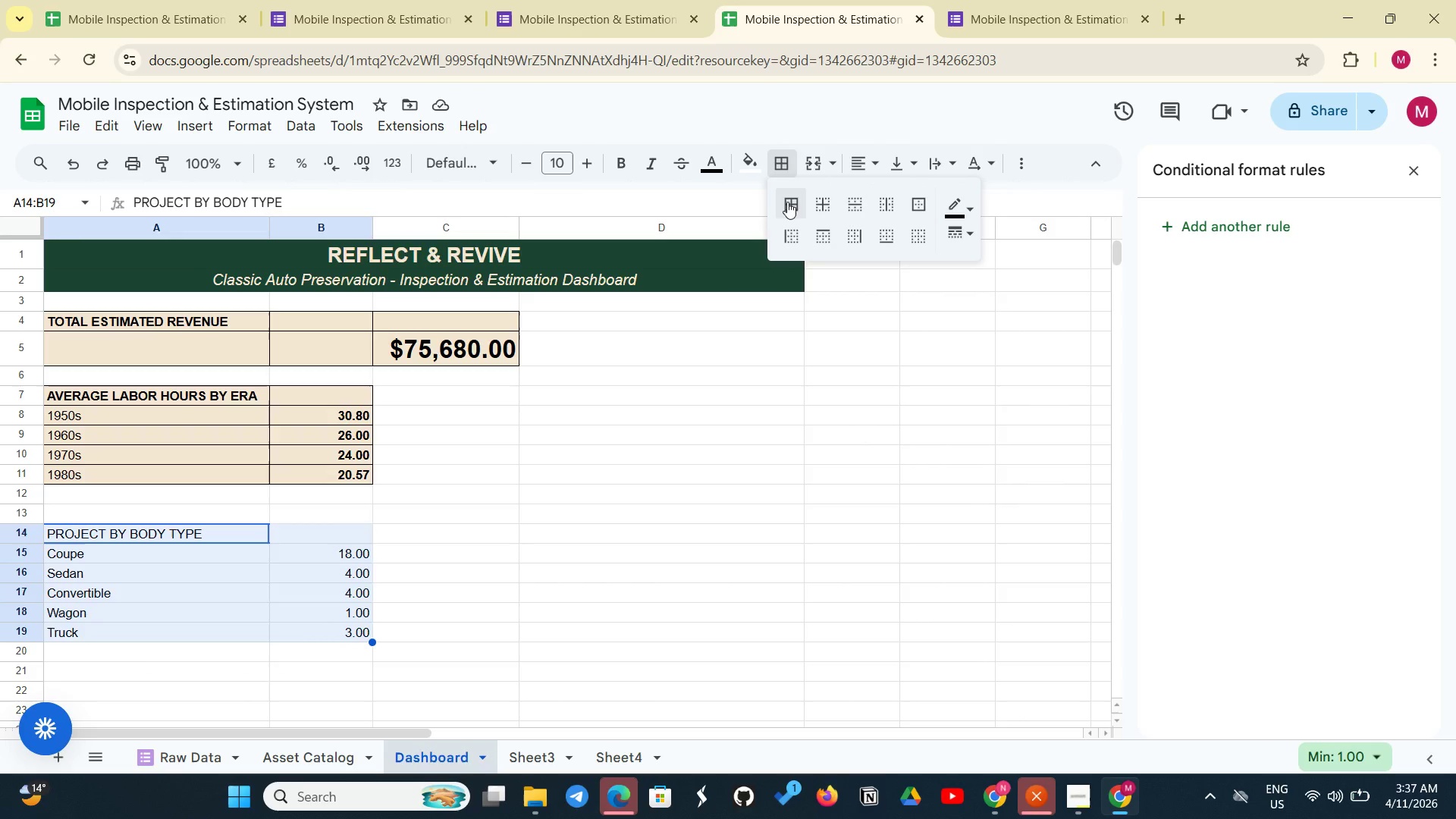 
left_click([787, 202])
 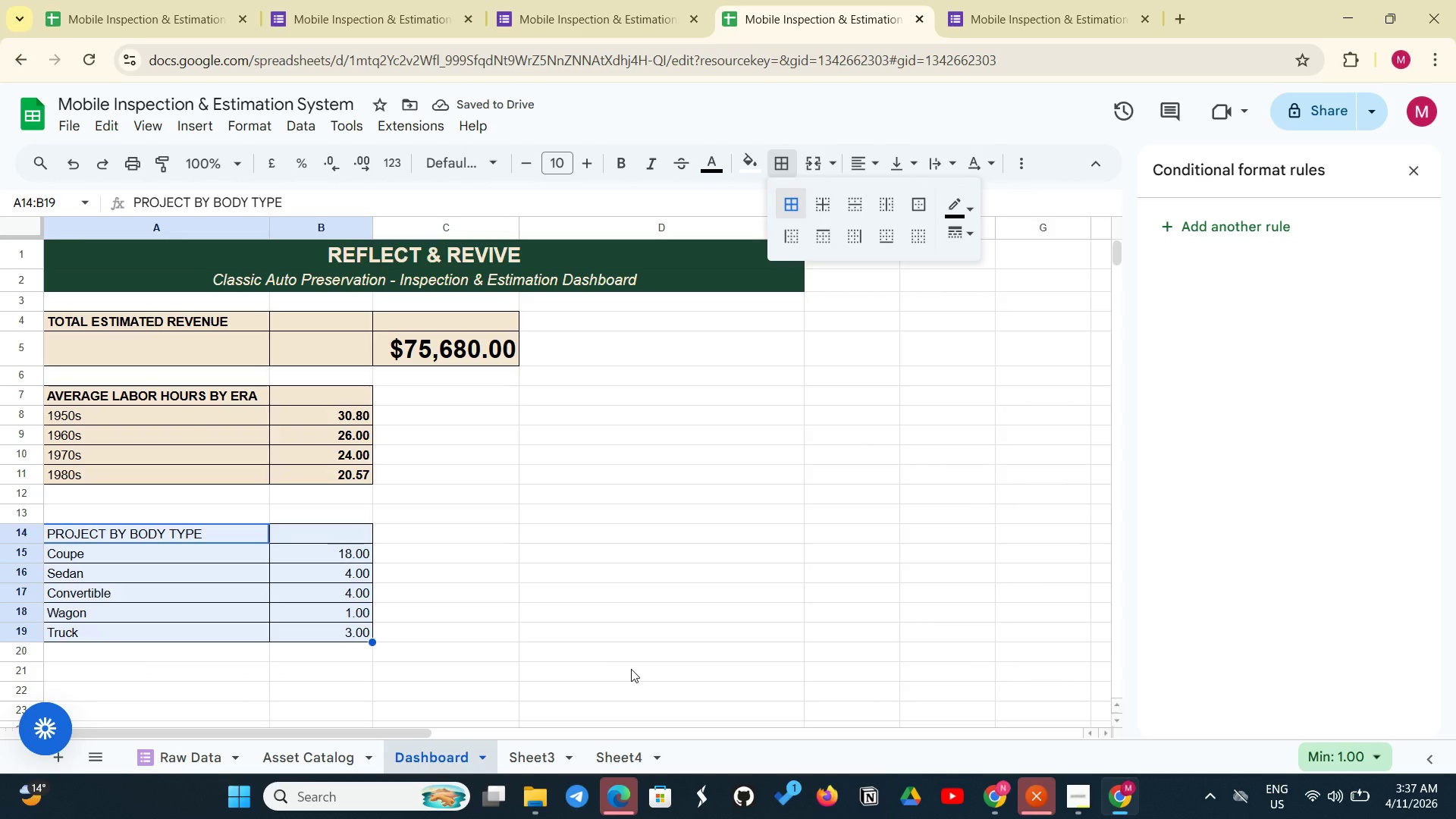 
wait(8.12)
 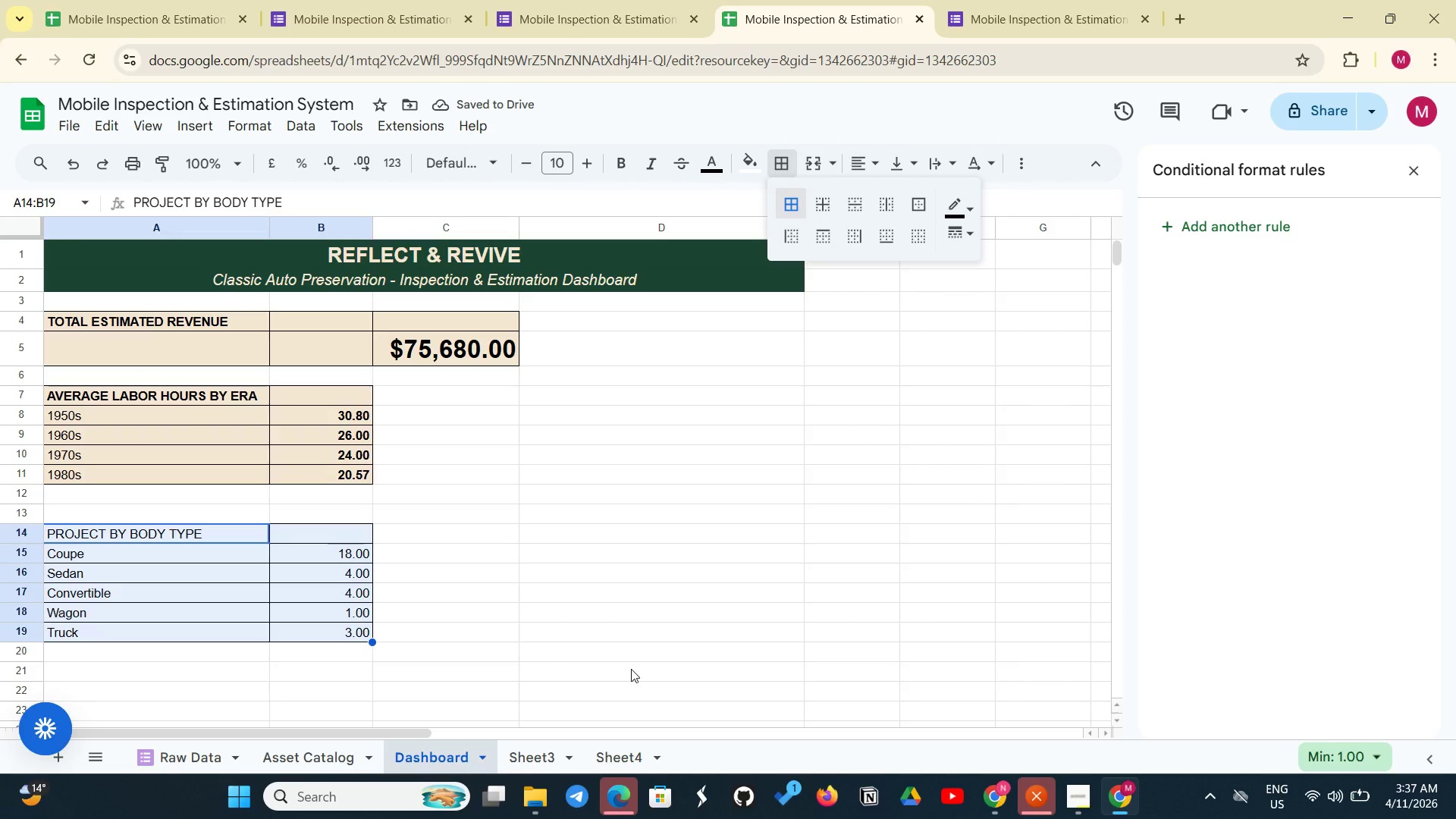 
left_click([743, 161])
 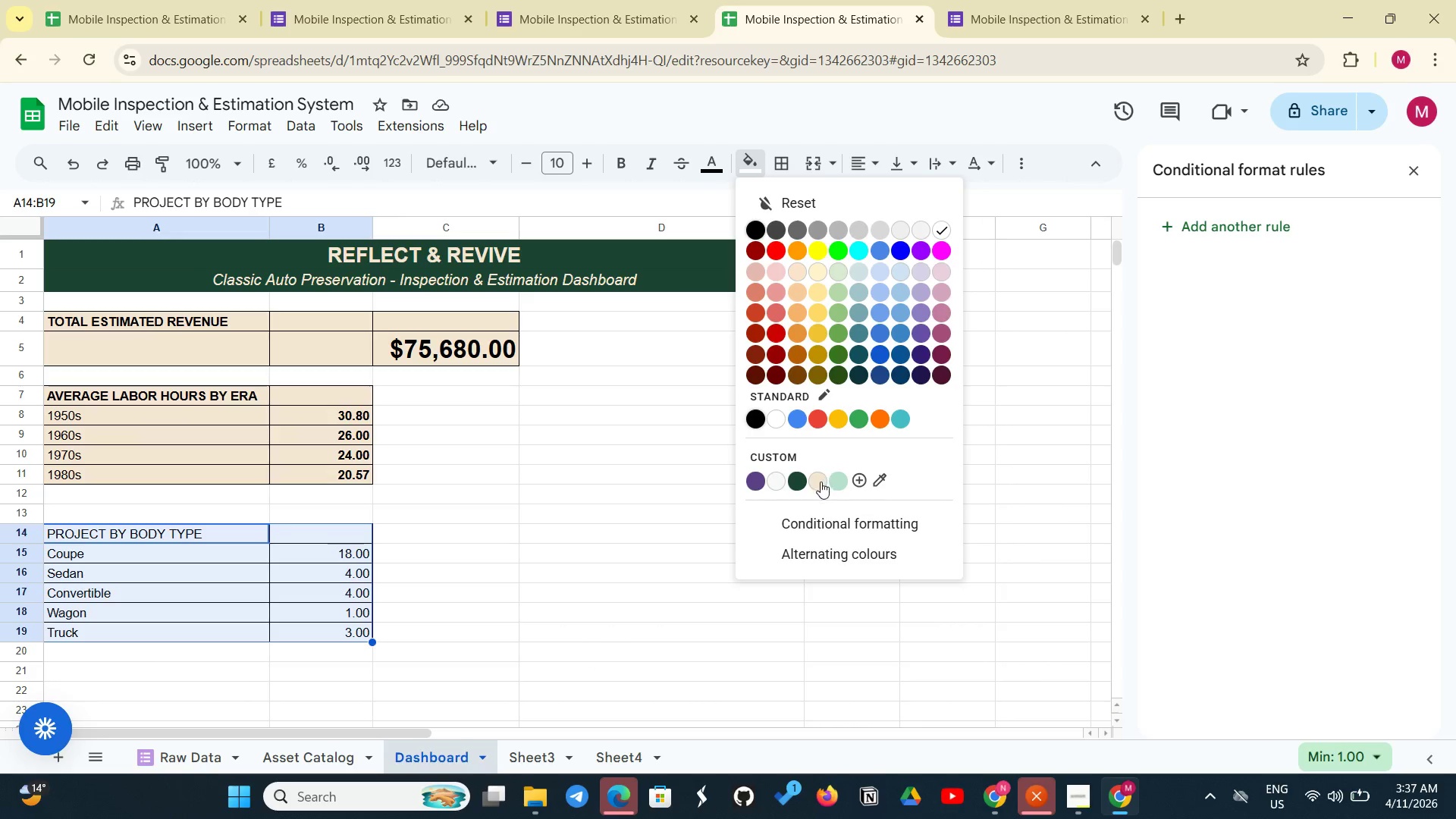 
left_click([820, 482])
 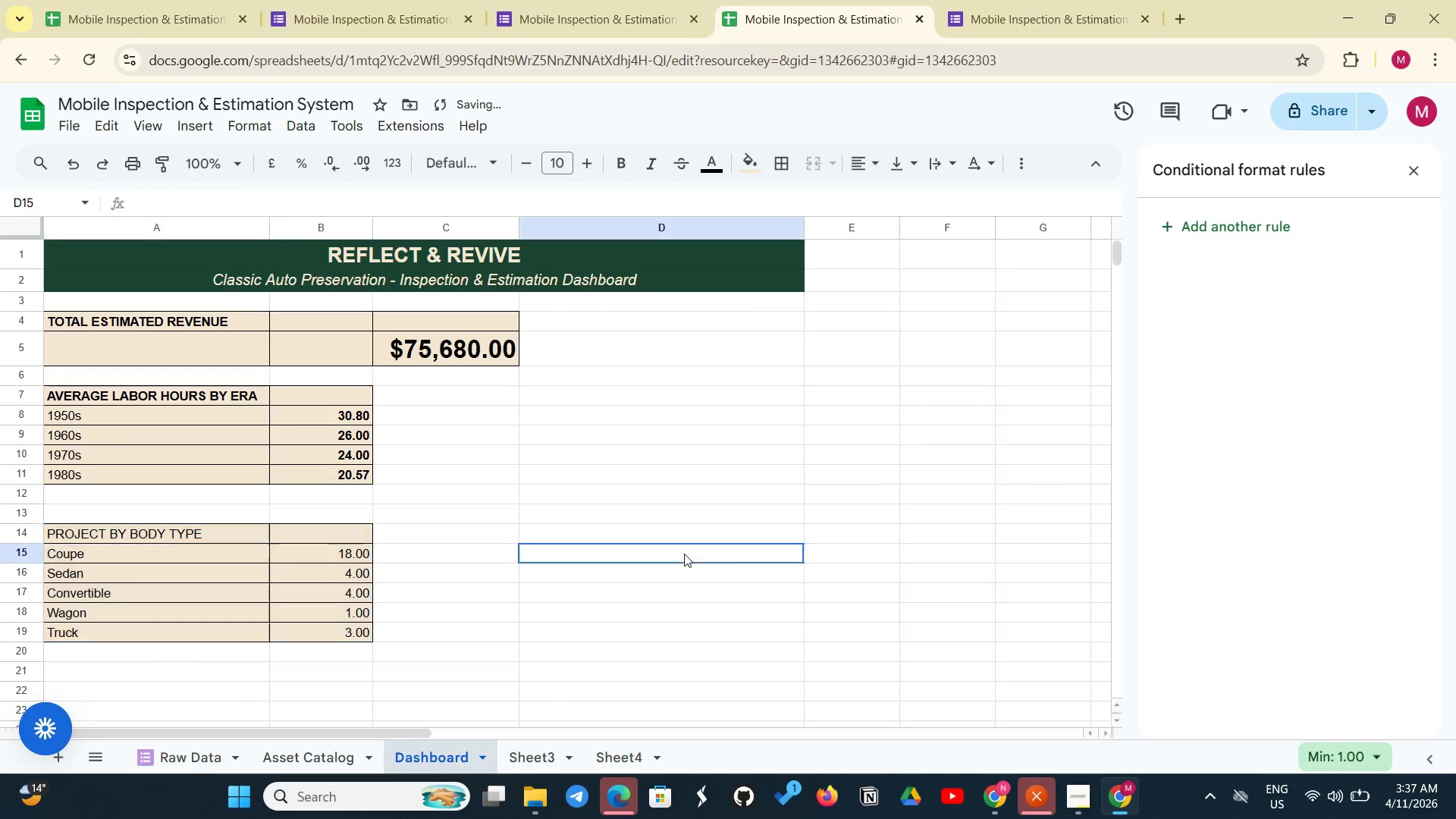 
left_click([684, 554])
 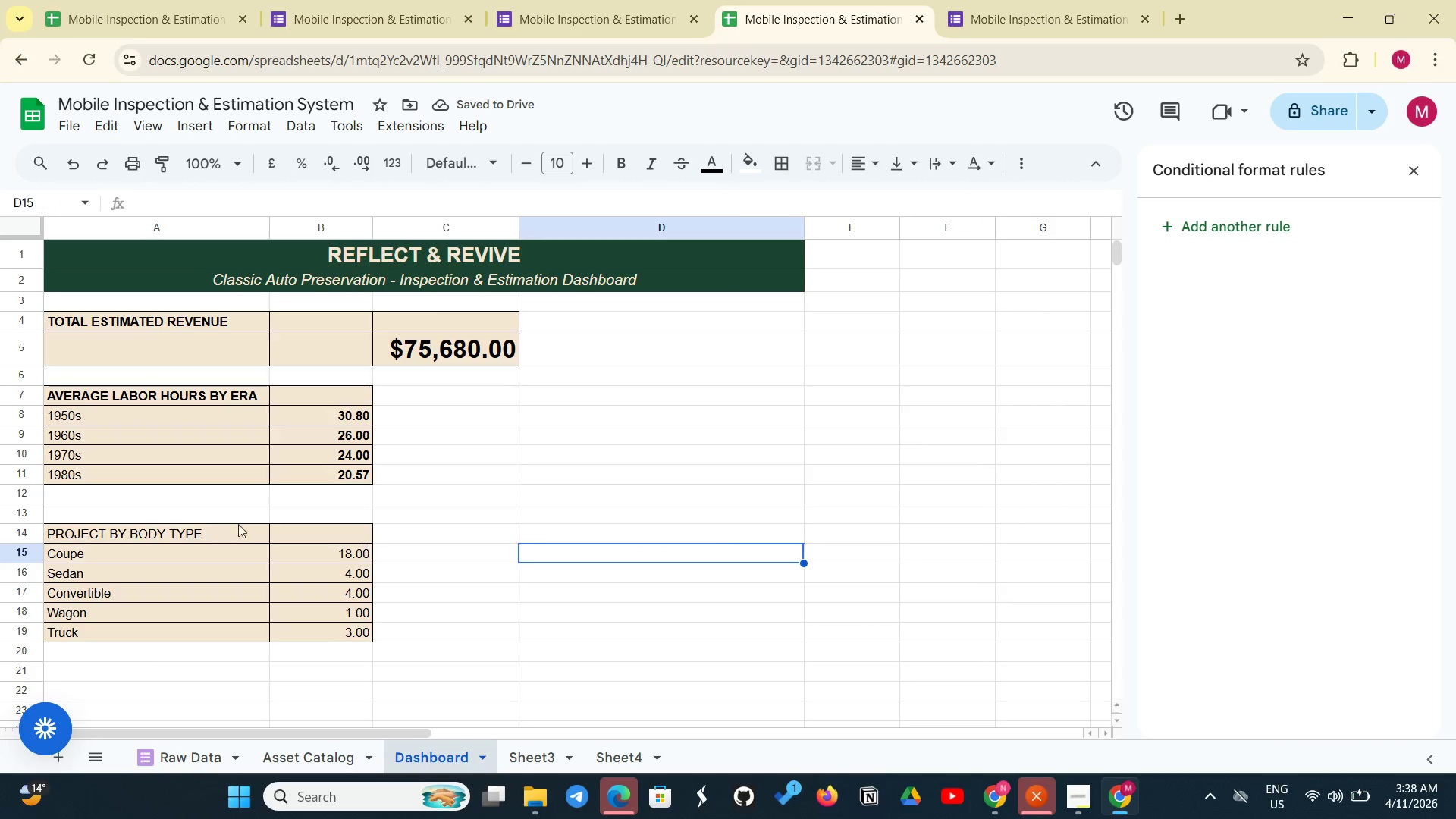 
left_click([161, 532])
 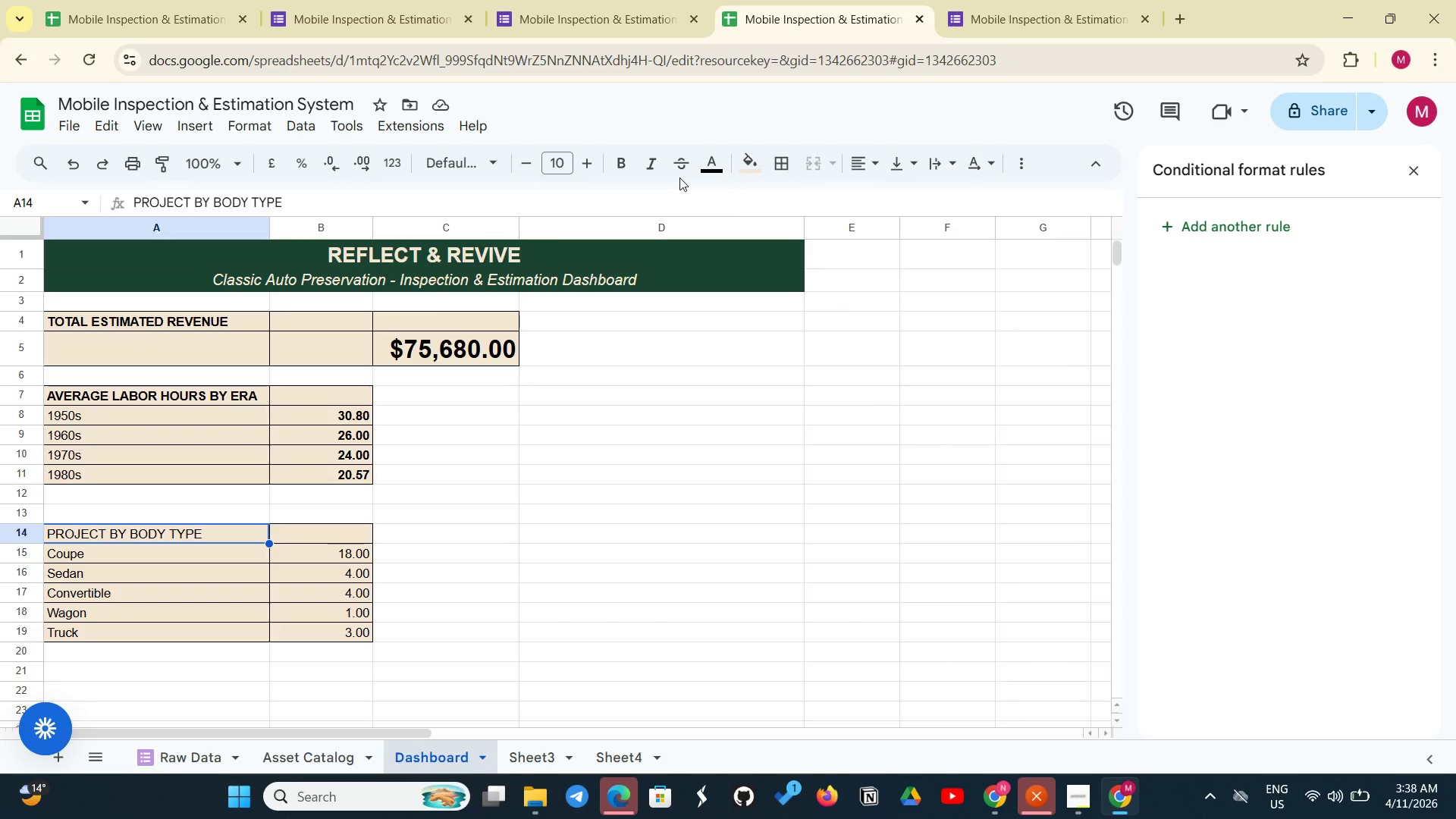 
left_click([631, 162])
 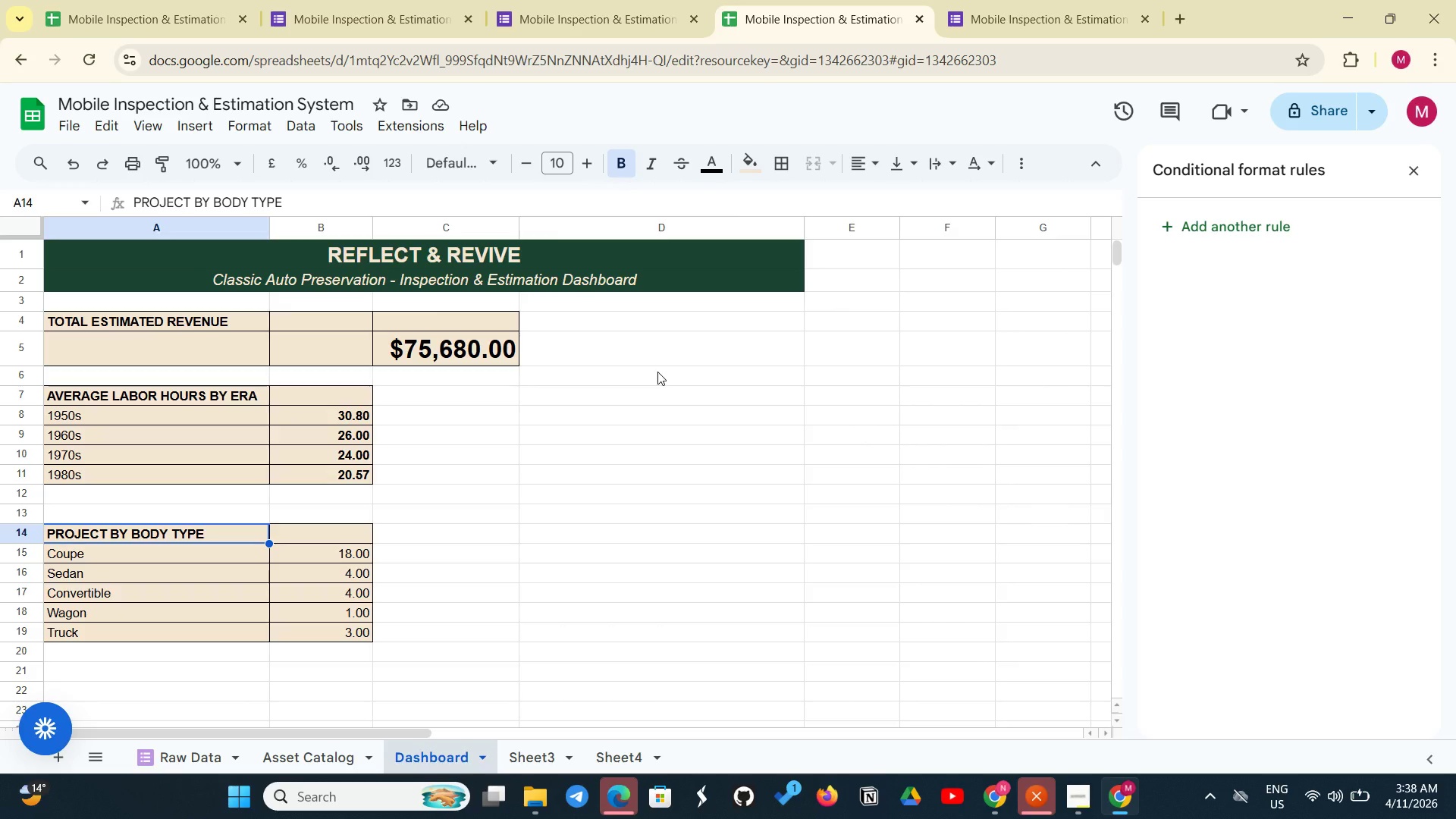 
wait(17.45)
 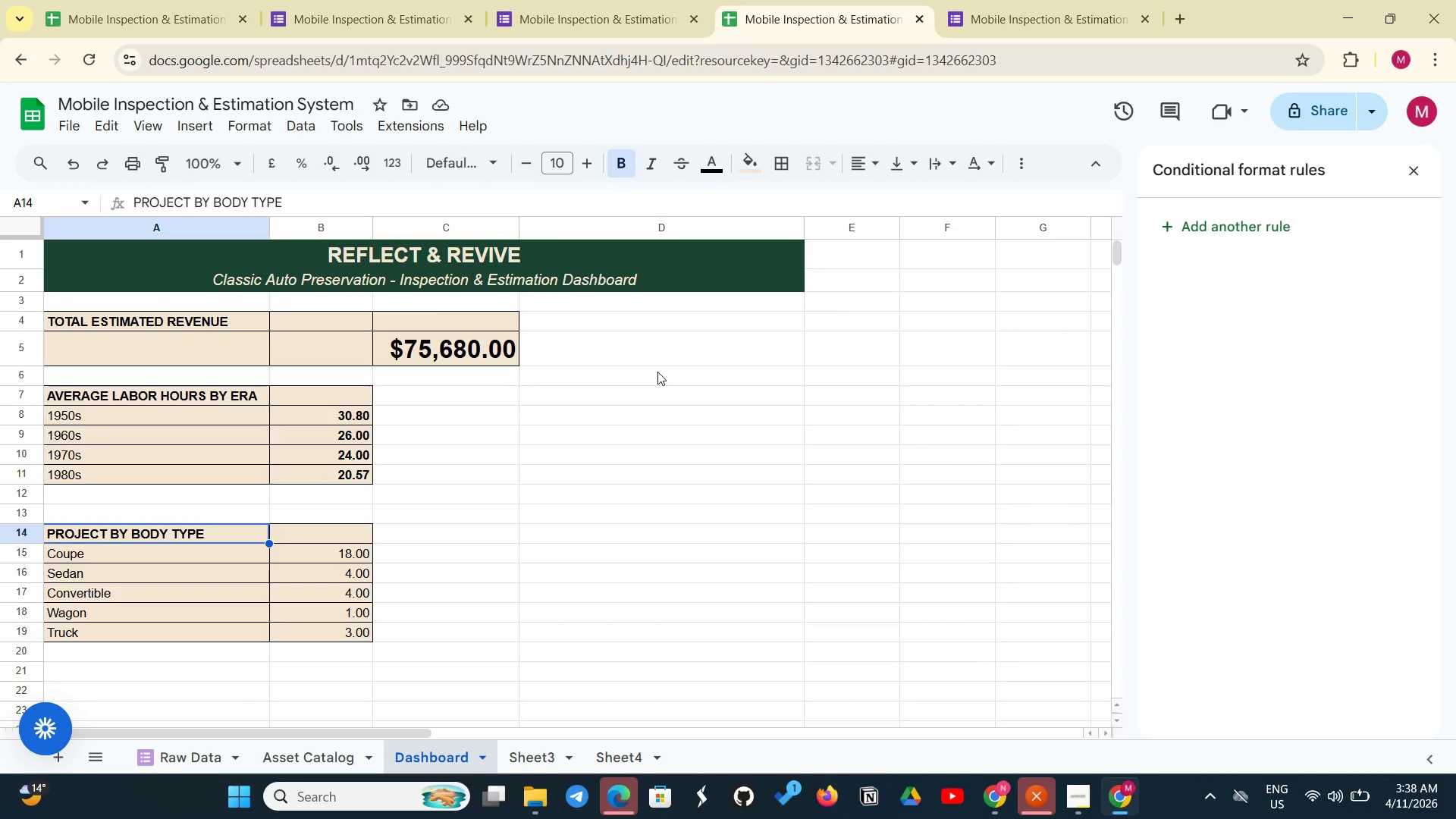 
scroll: coordinate [609, 488], scroll_direction: down, amount: 1.0
 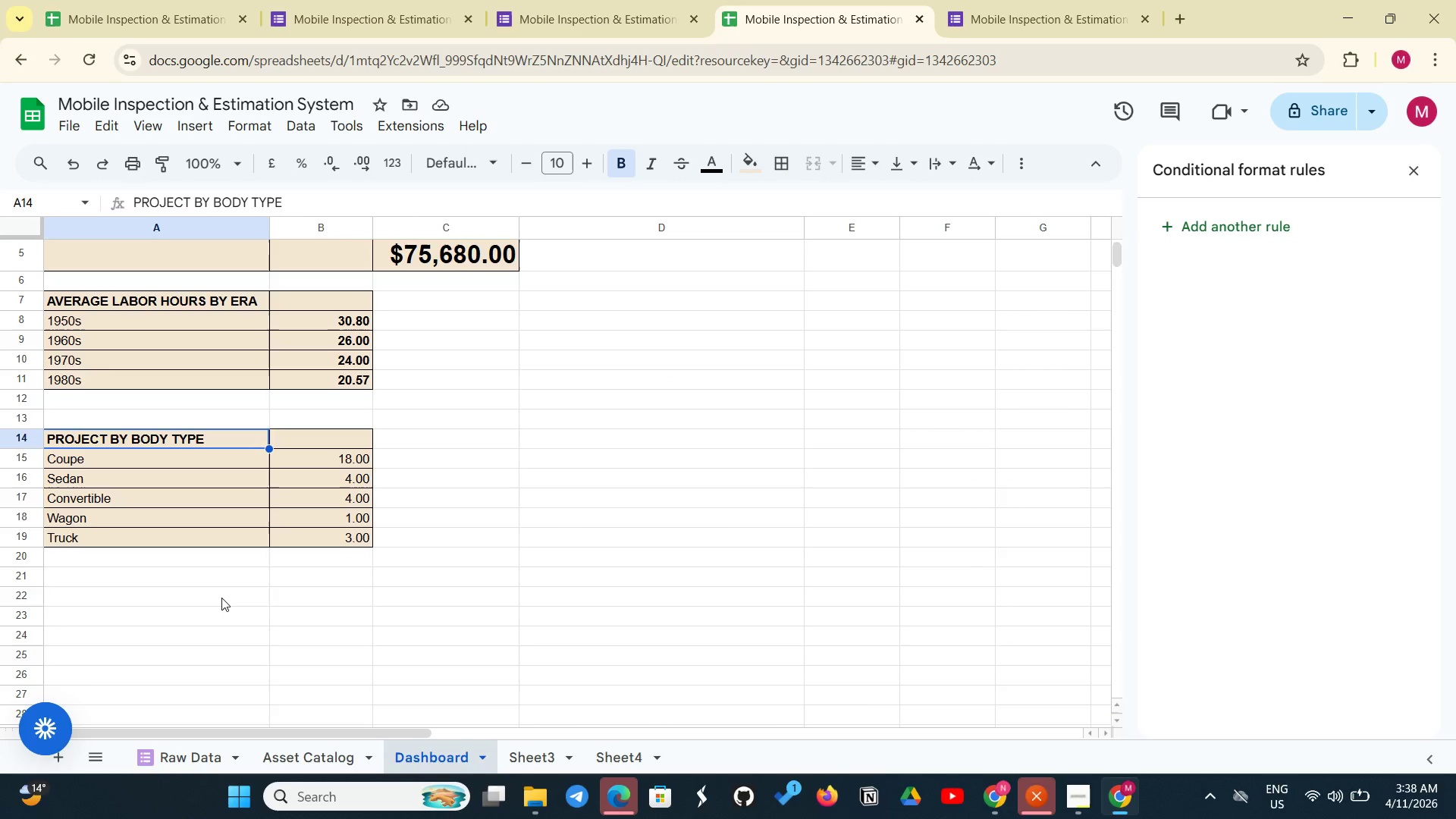 
left_click([221, 598])
 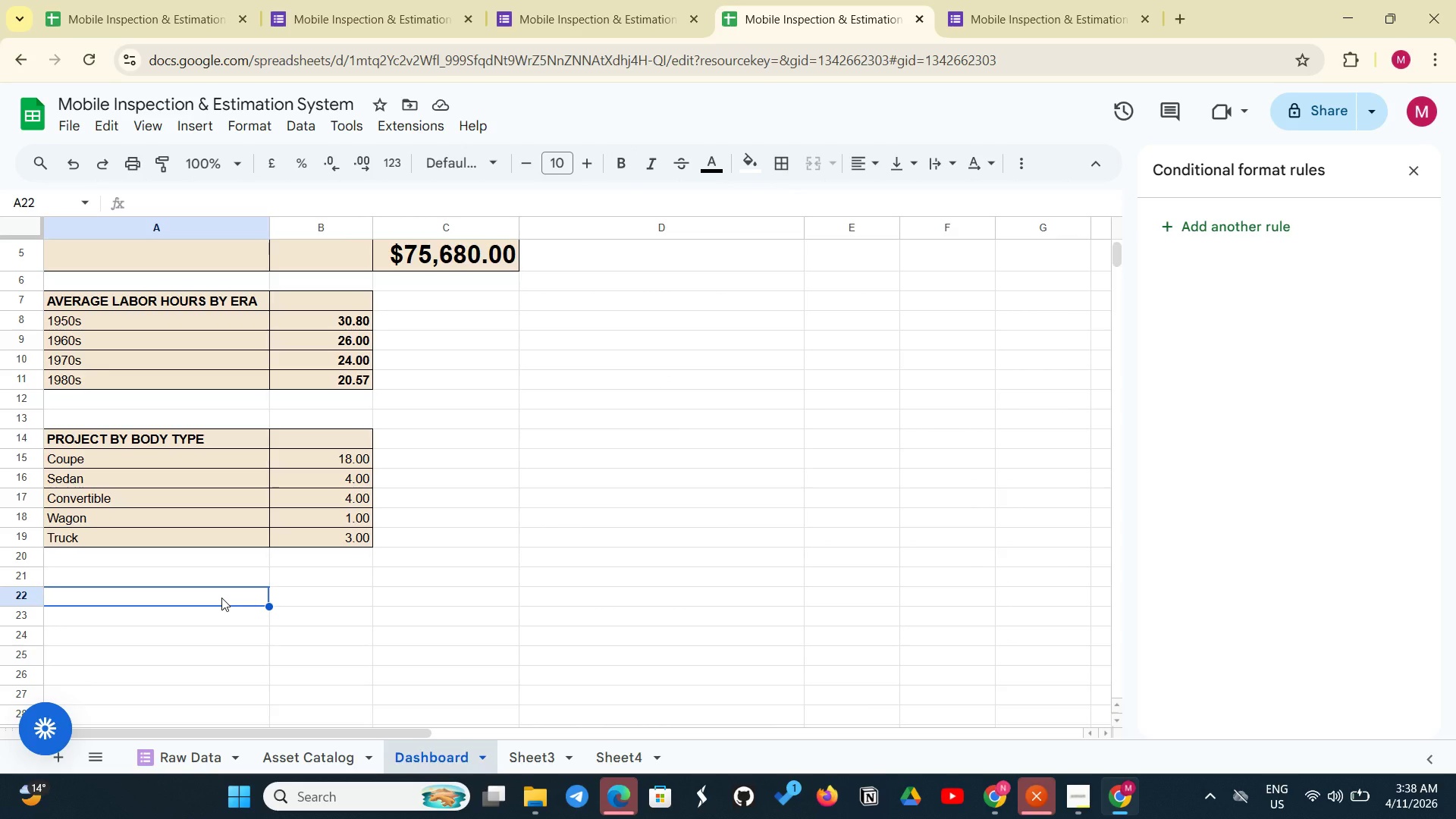 
type(DAMAGE )
key(Backspace)
key(Backspace)
key(Backspace)
key(Backspace)
key(Backspace)
key(Backspace)
key(Backspace)
type(  DAMAGE TYPE)
 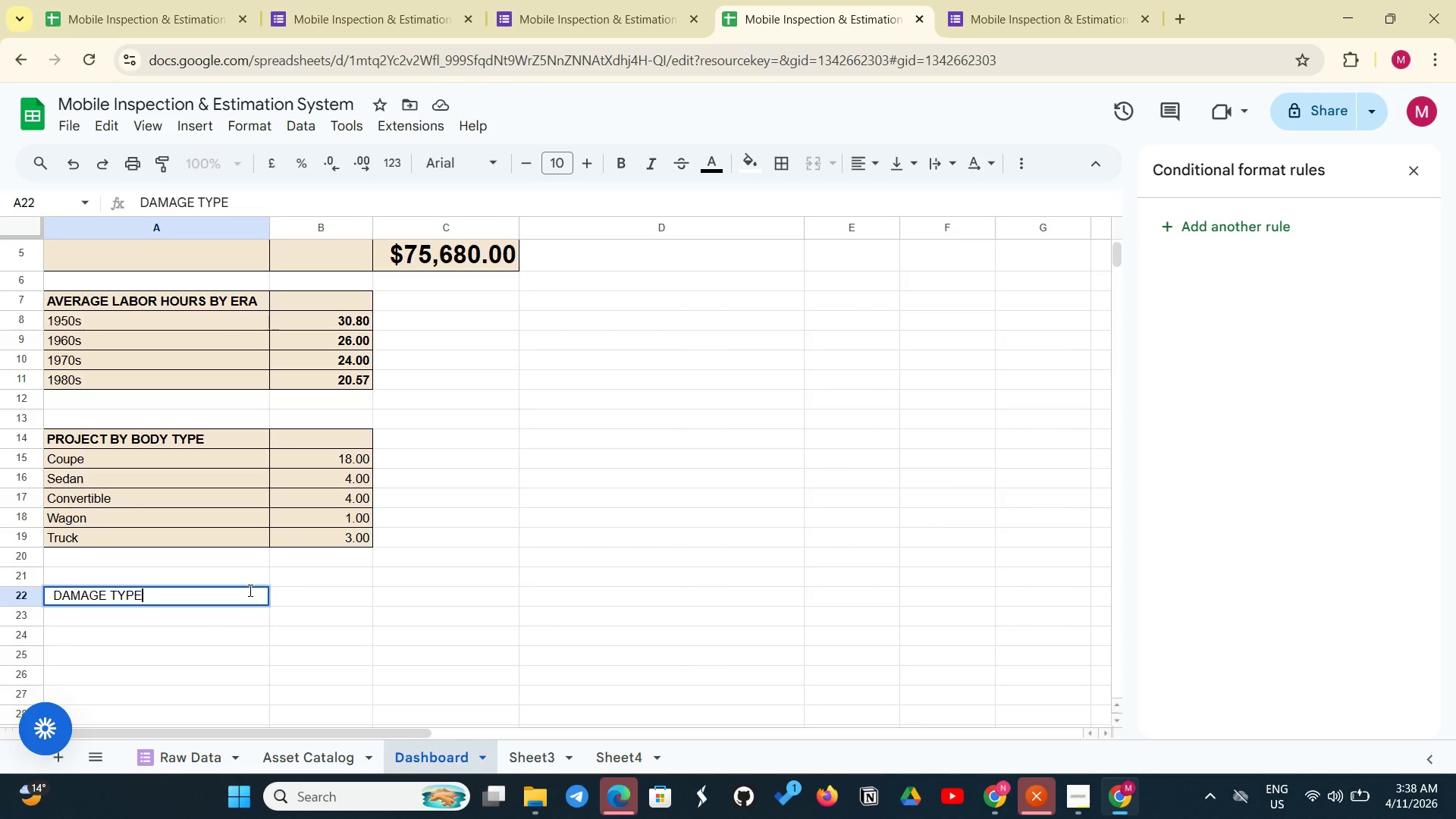 
left_click([340, 589])
 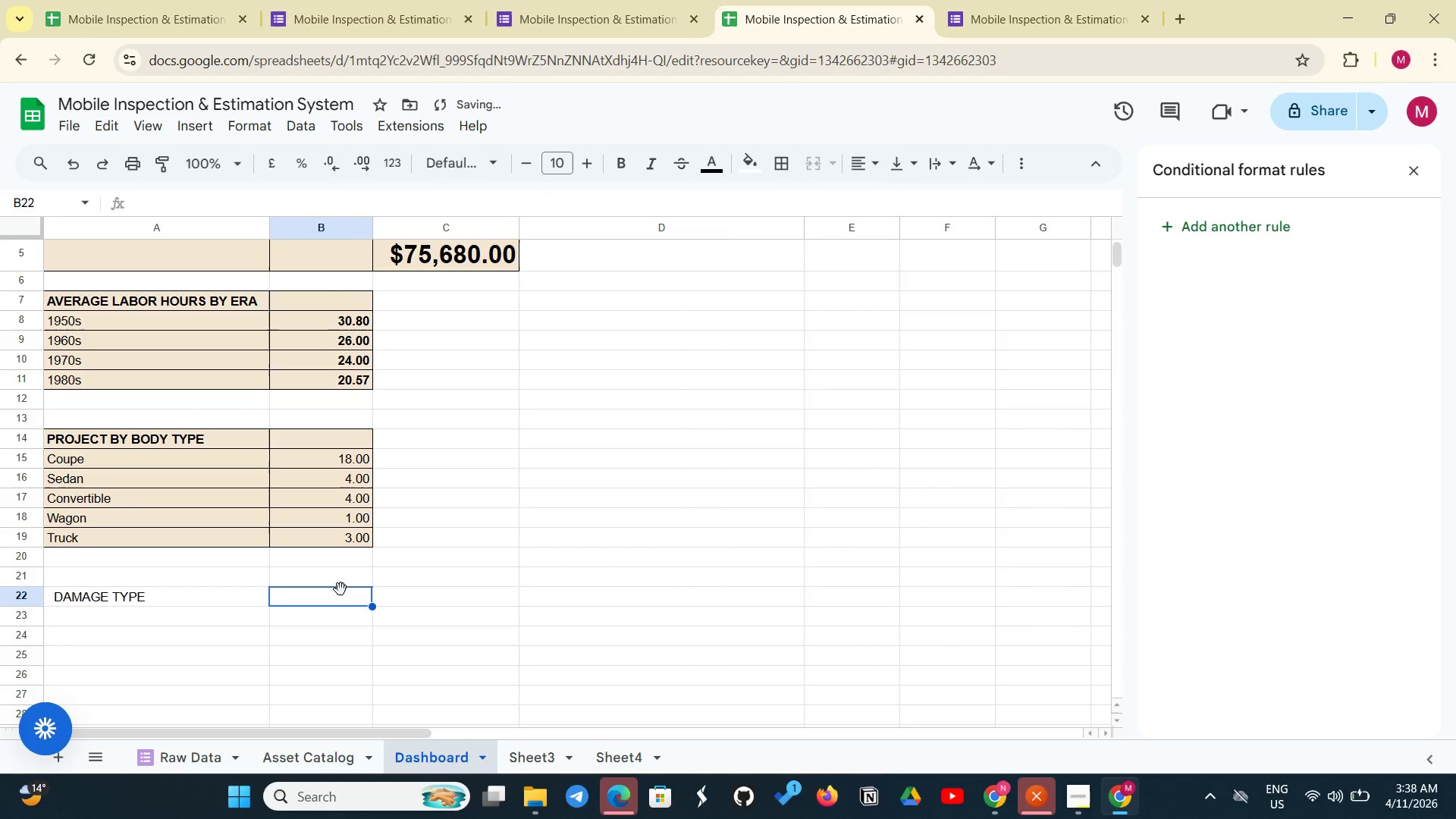 
type(COUNT)
 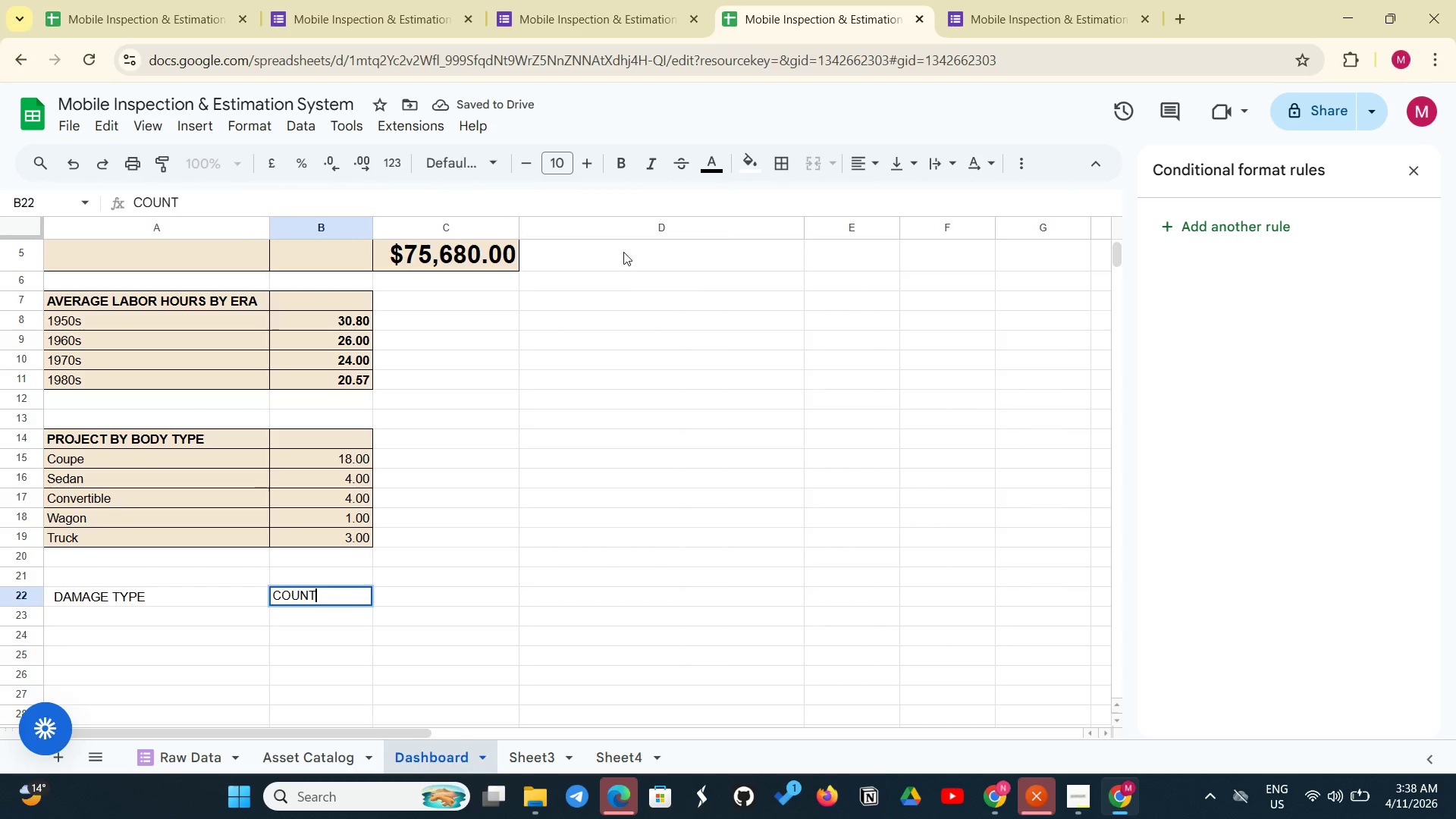 
left_click([626, 167])
 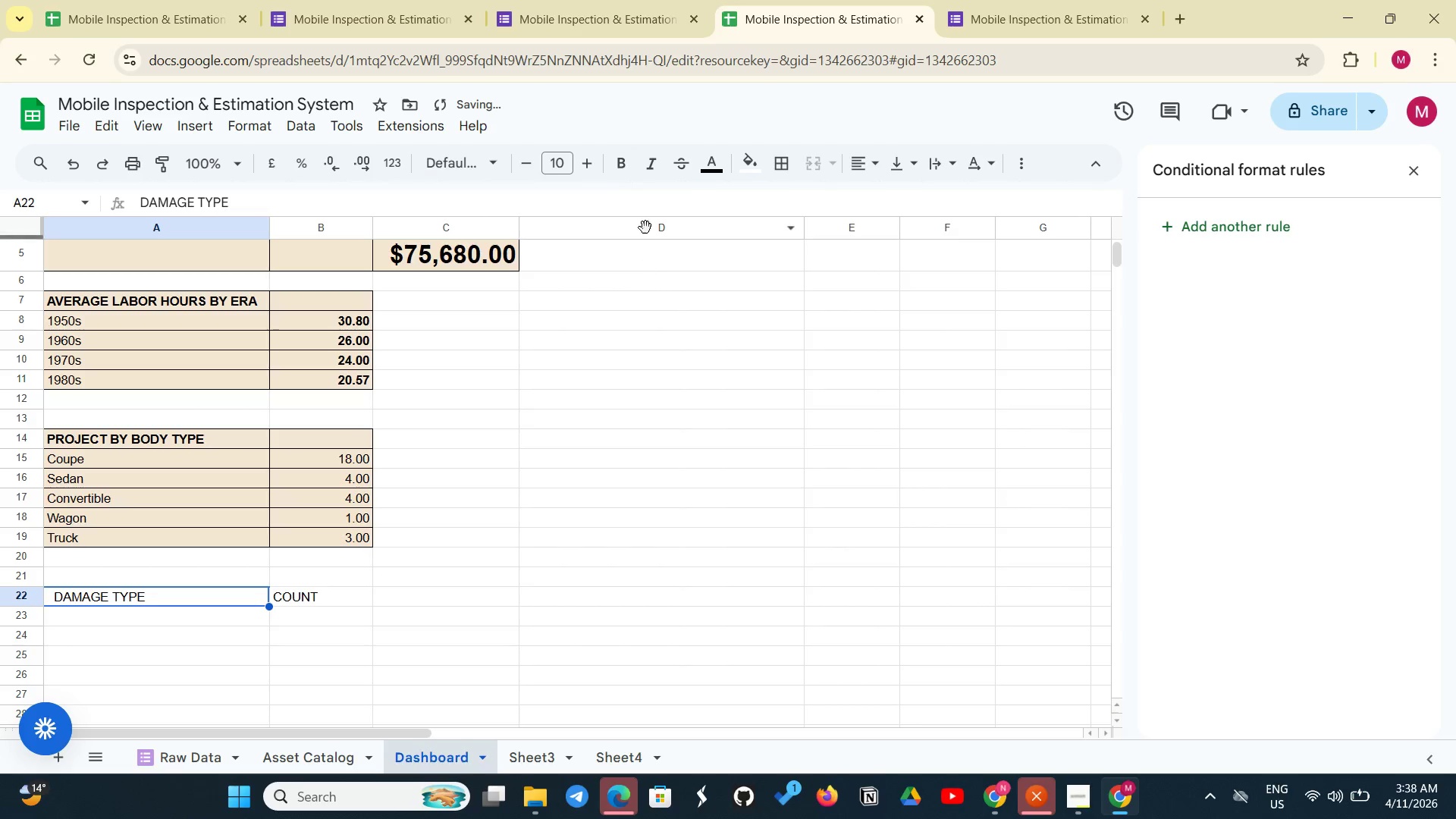 
left_click([617, 165])
 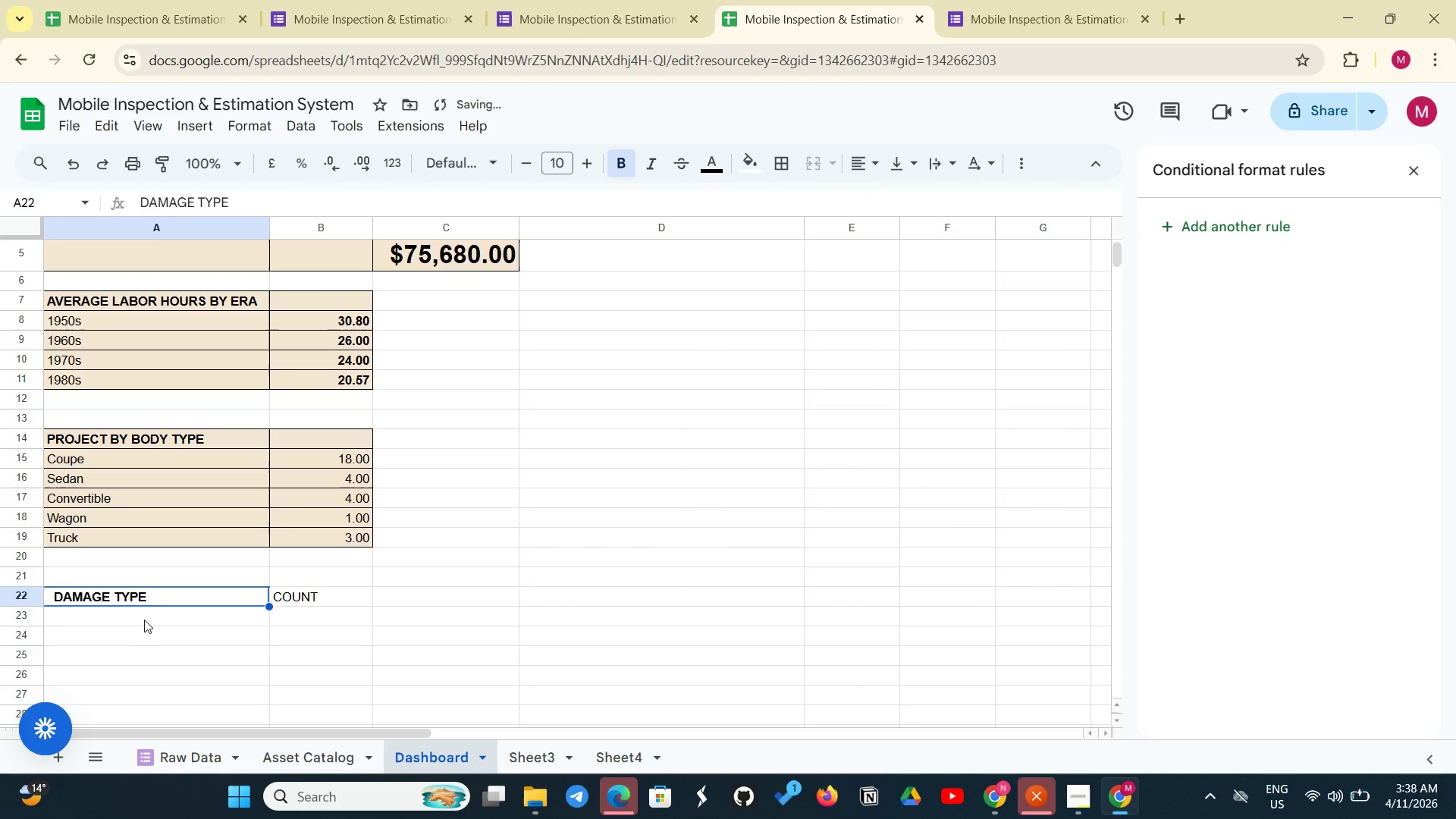 
left_click([144, 620])
 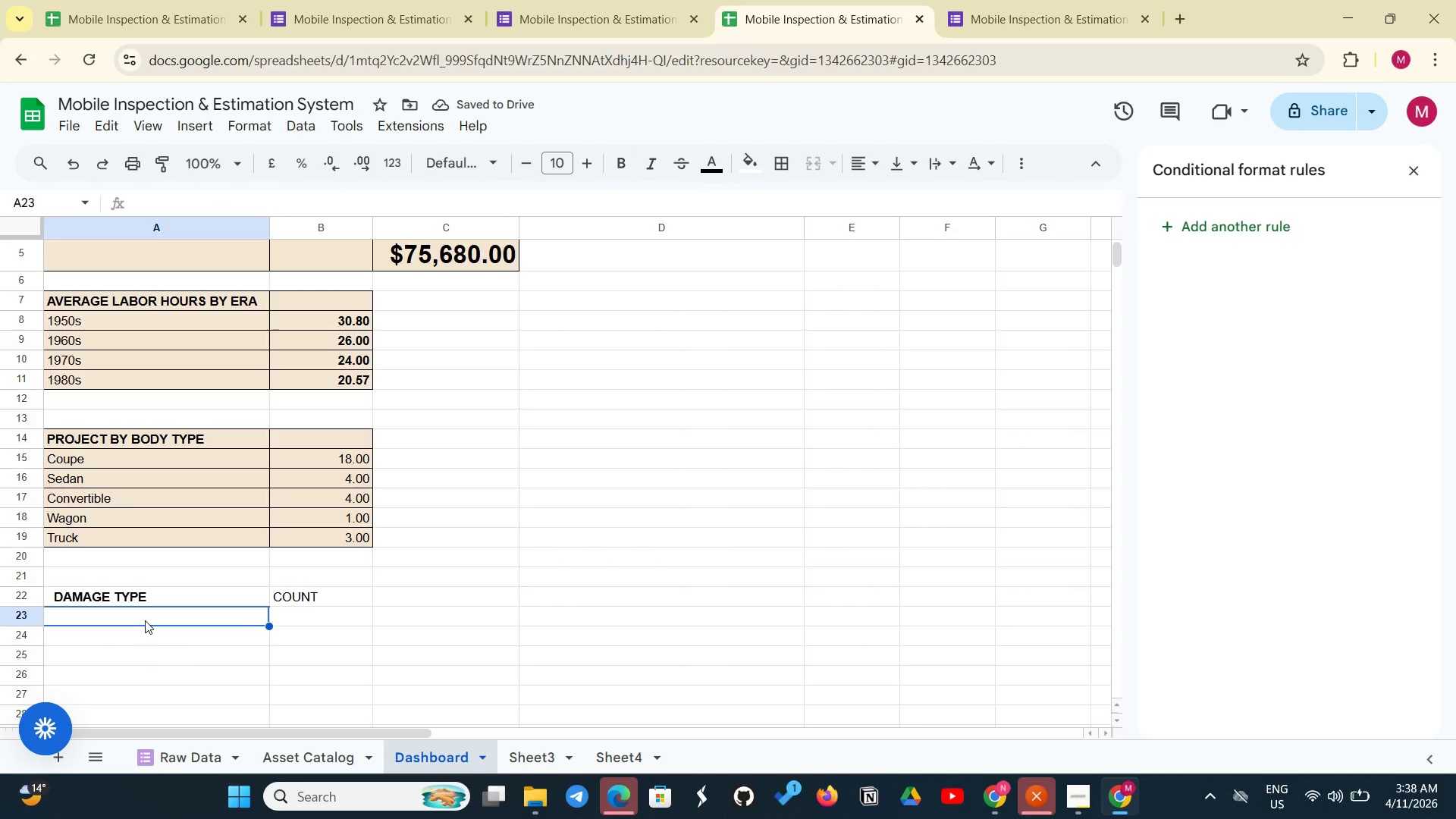 
type(Paint Oxidation)
 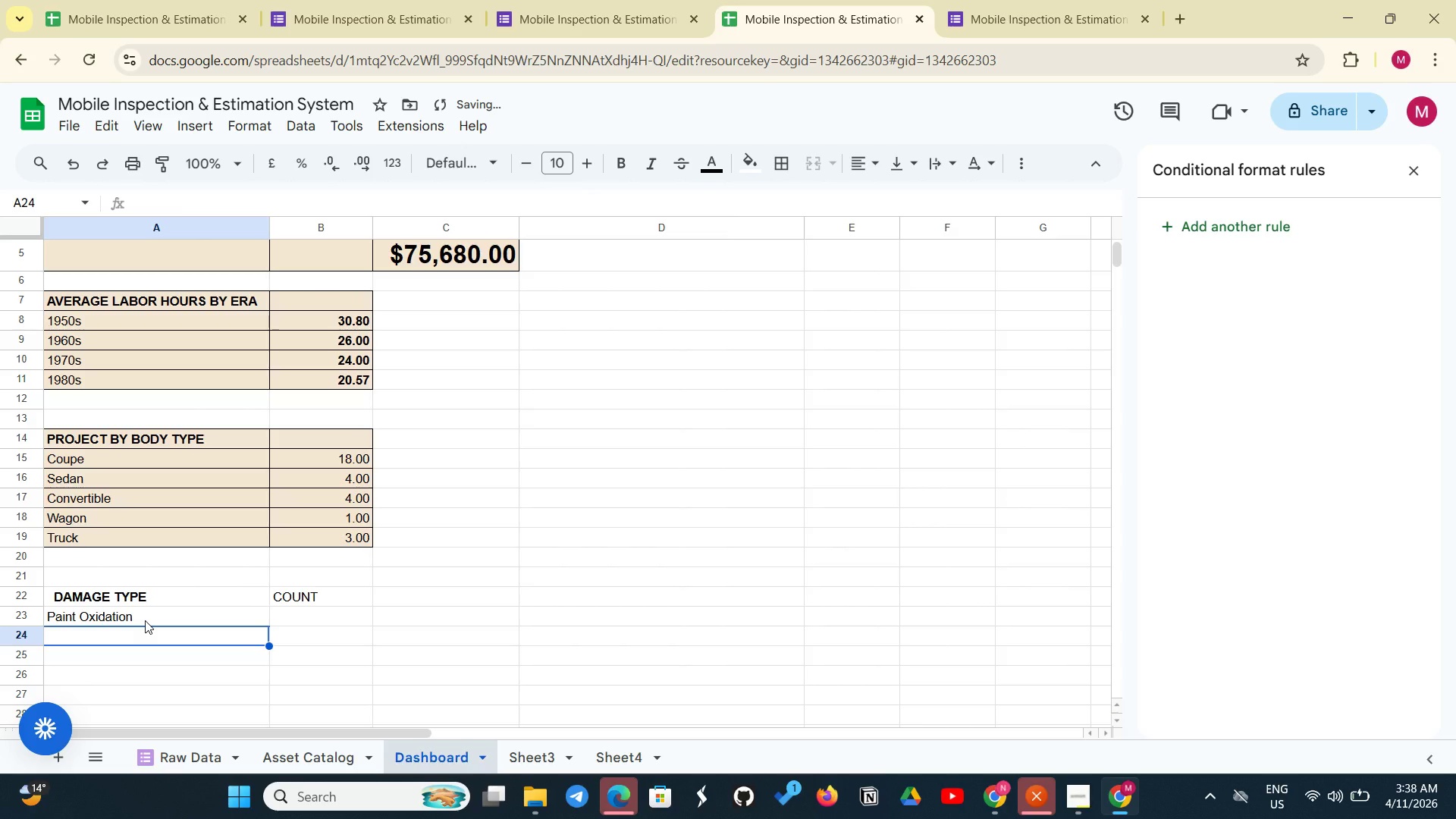 
 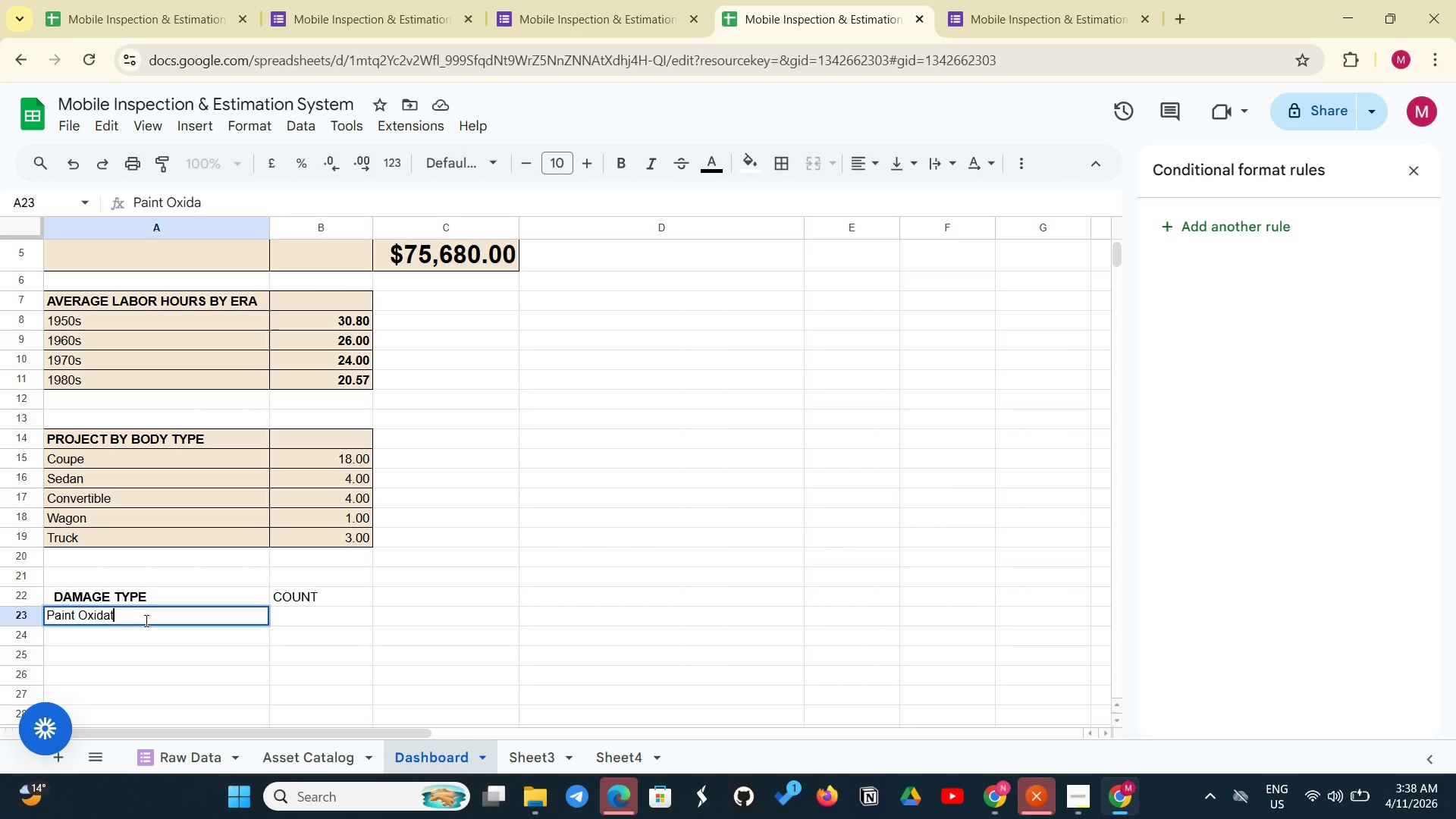 
key(Enter)
 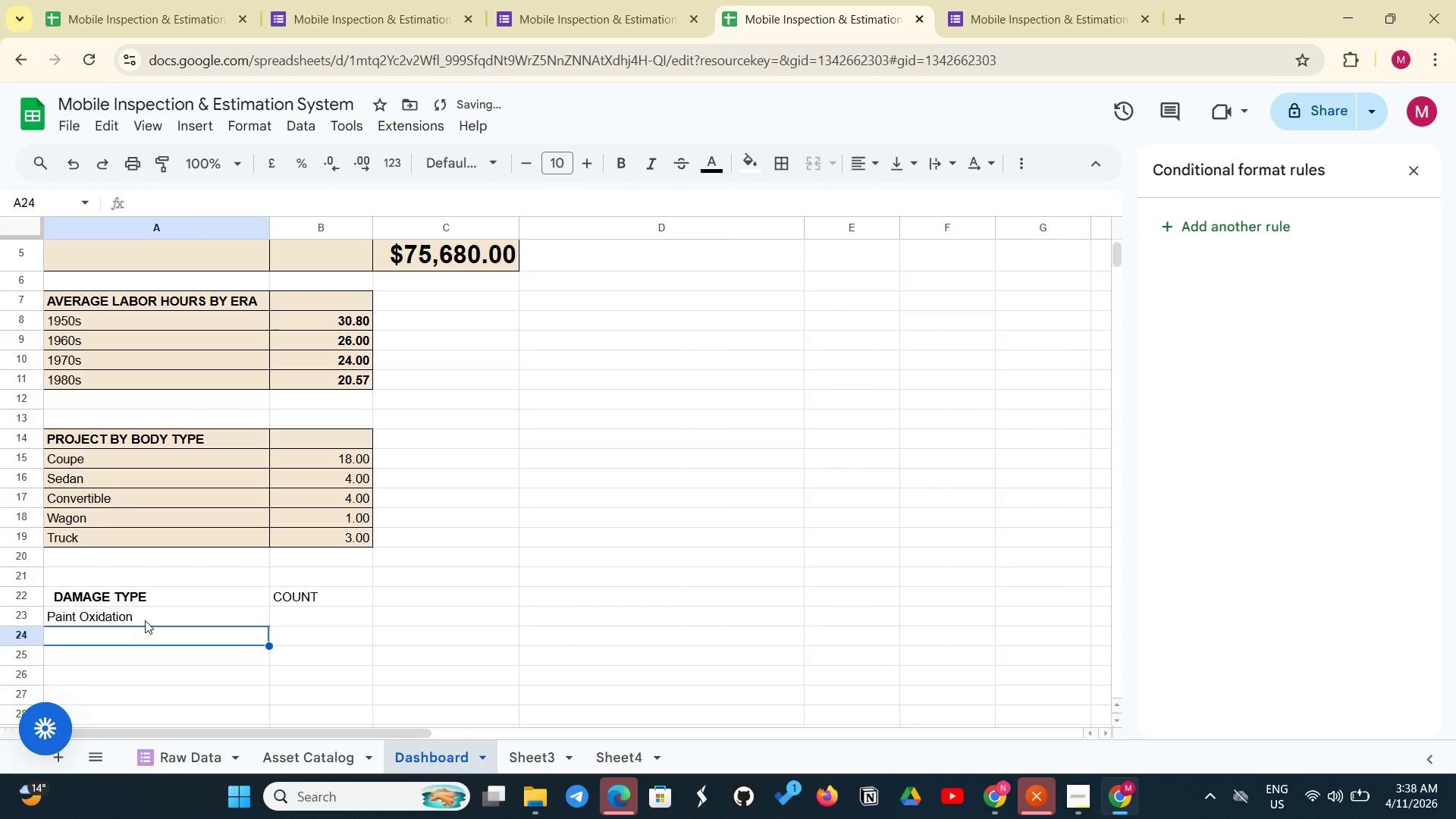 
type(Rust / Corrosion)
 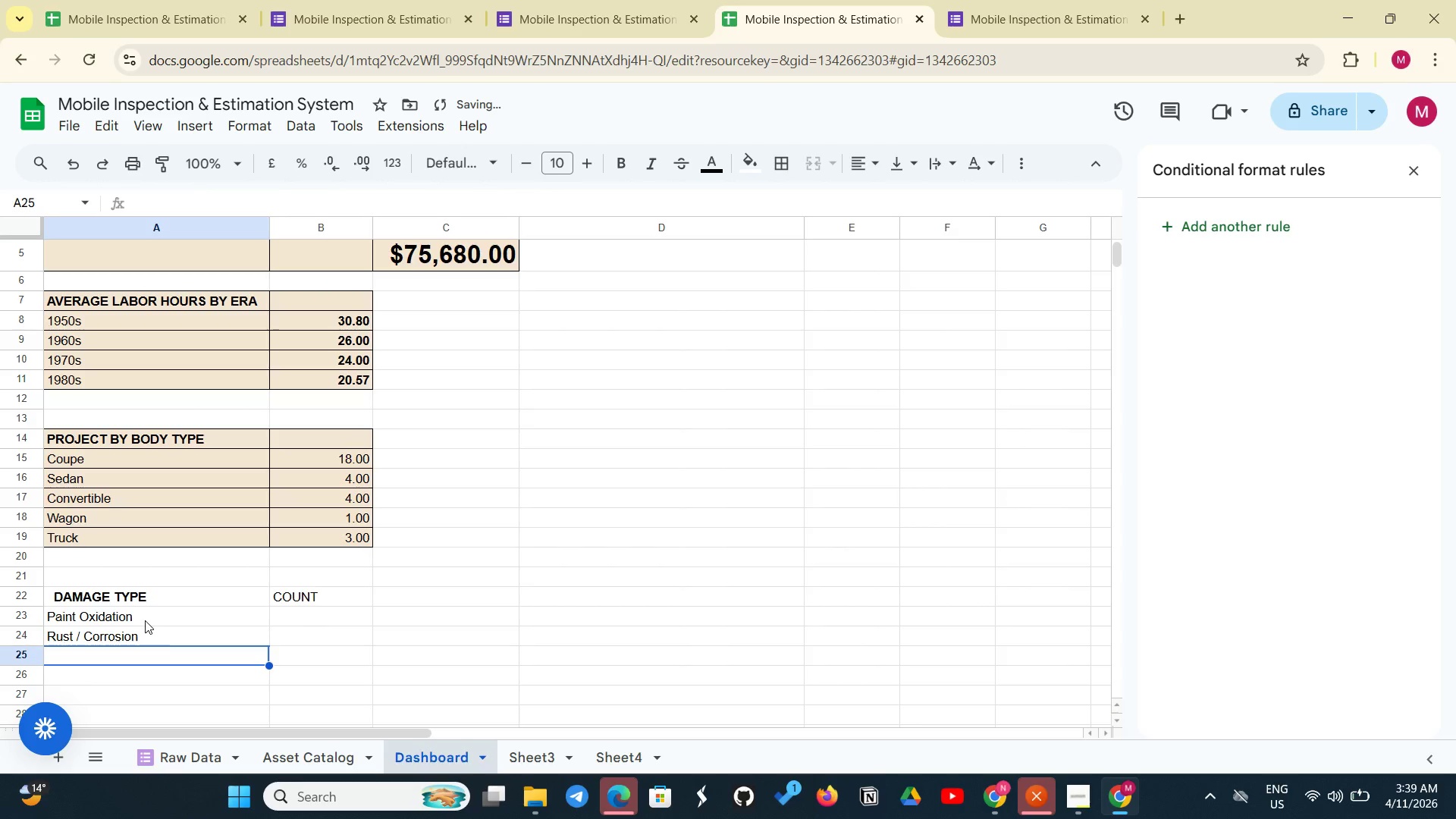 
 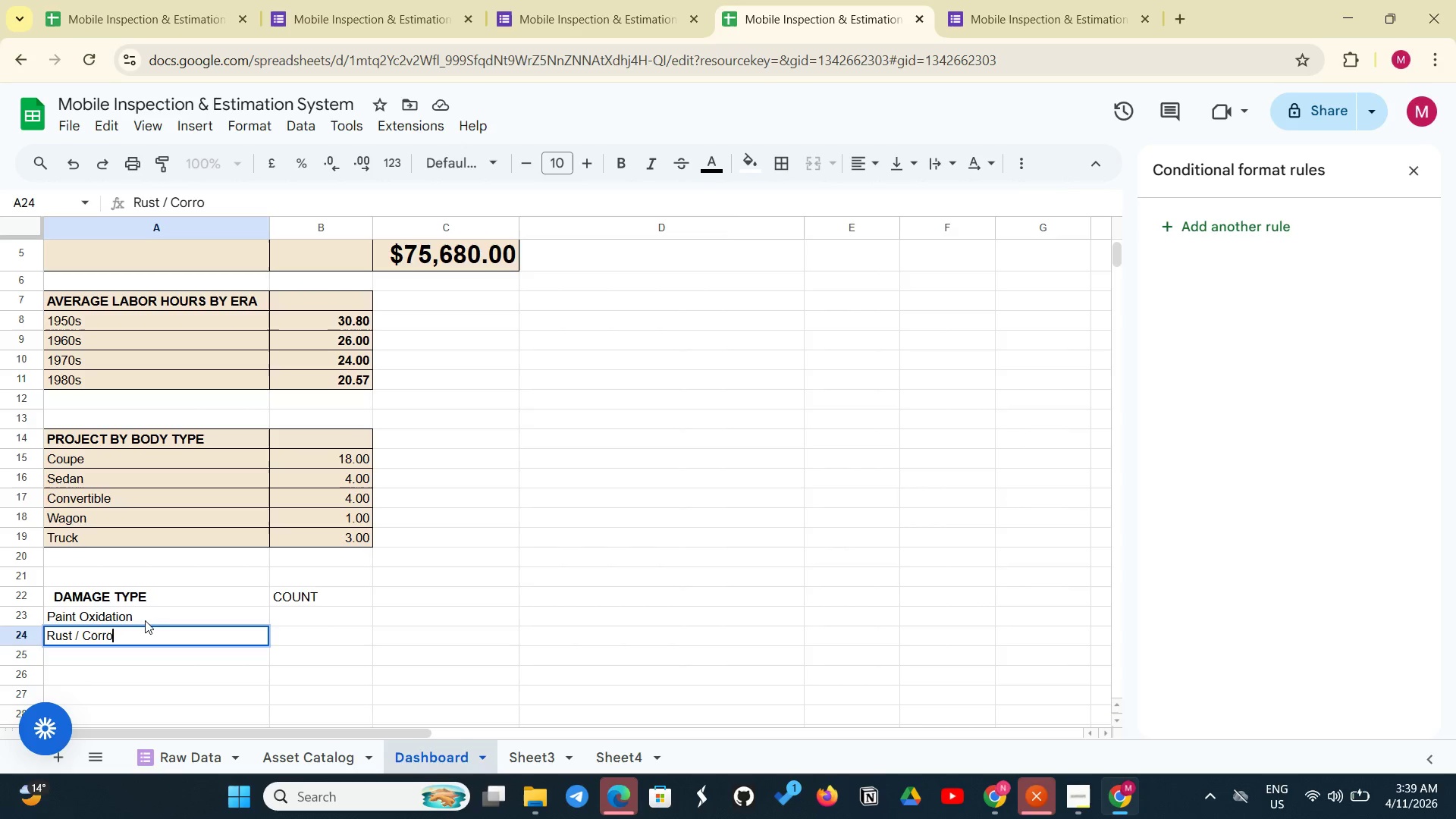 
key(Enter)
 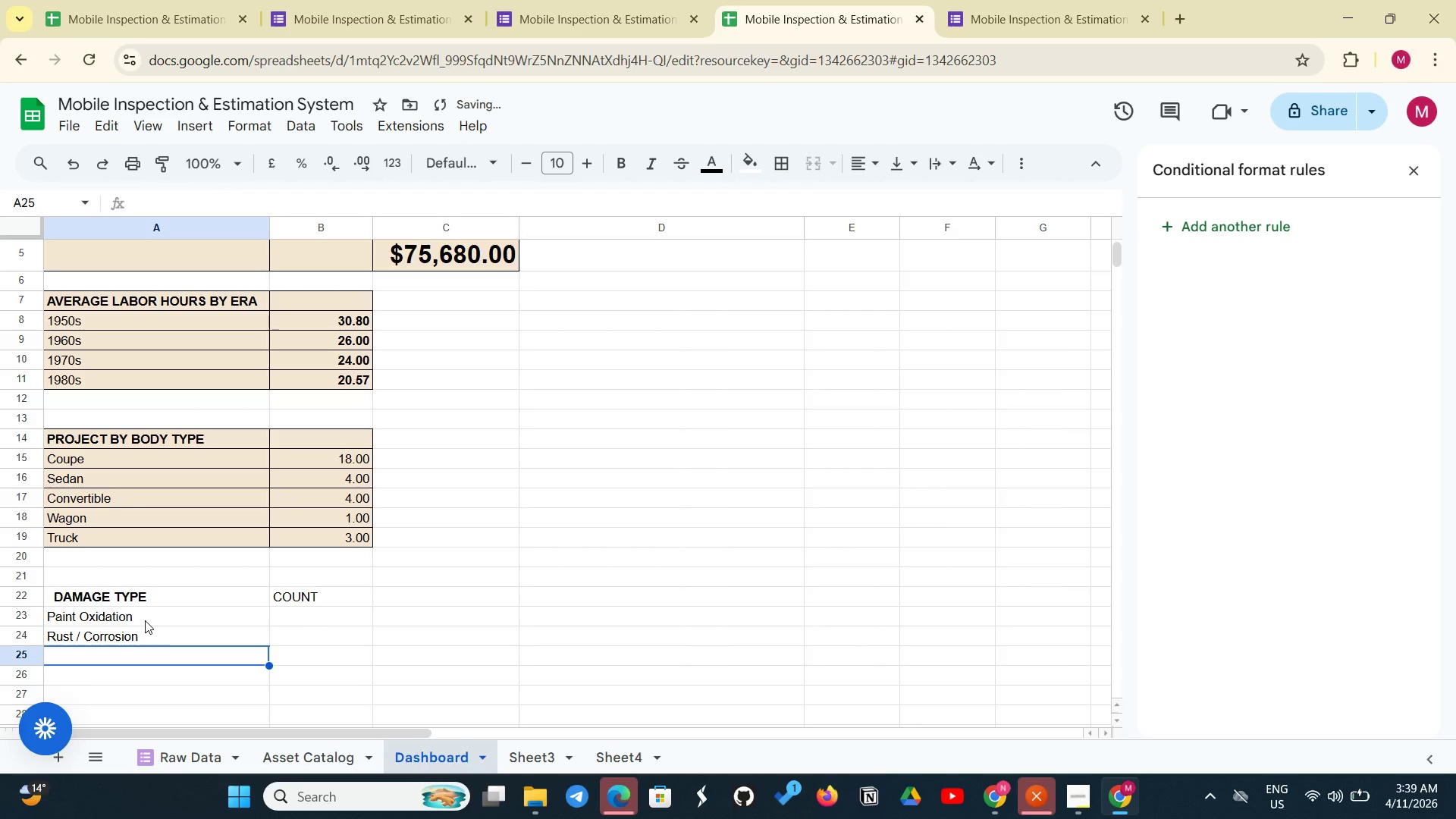 
type(Leathrt)
key(Backspace)
key(Backspace)
type(er Cracking)
 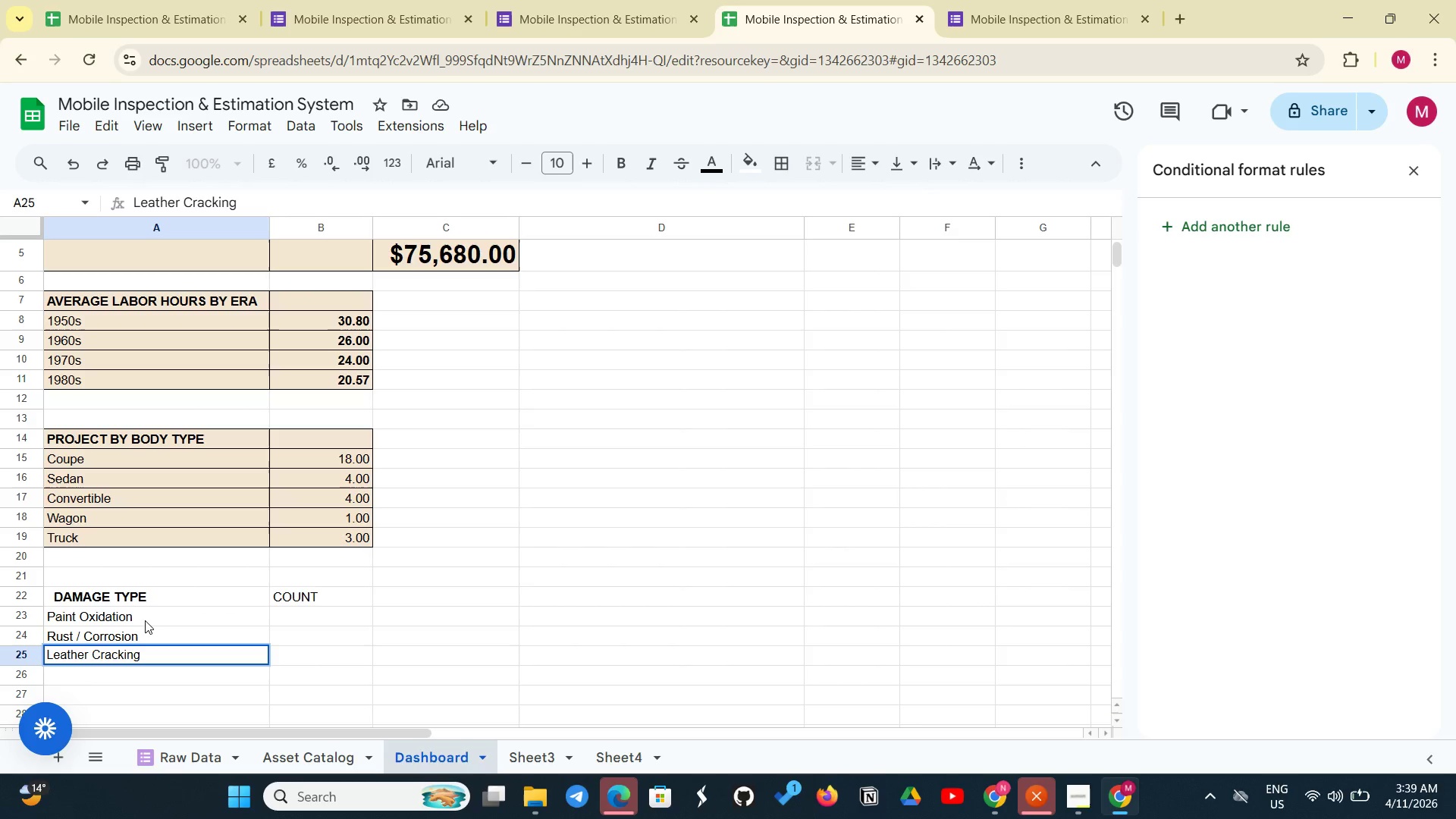 
key(Enter)
 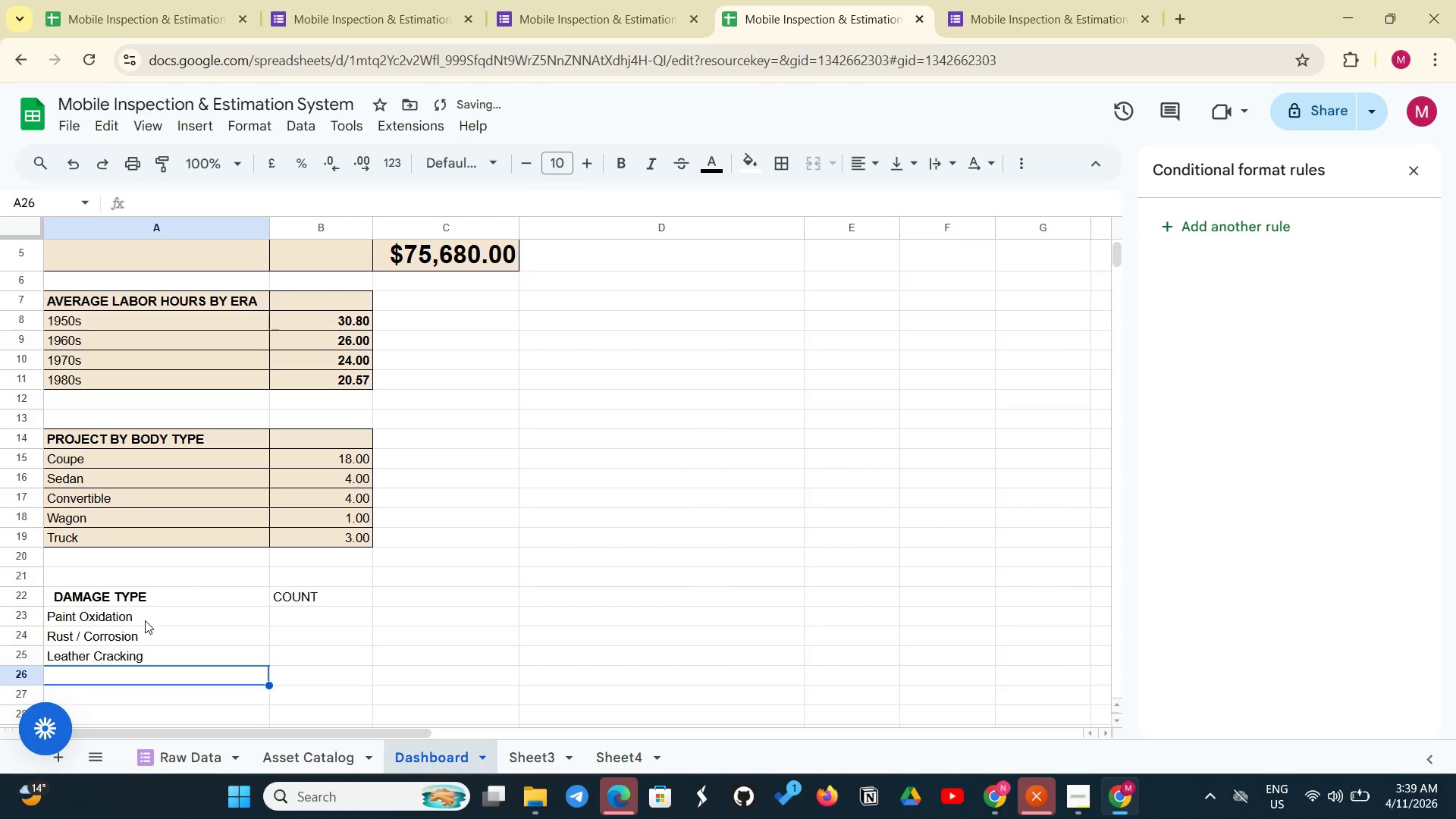 
type(Electrical Issues)
 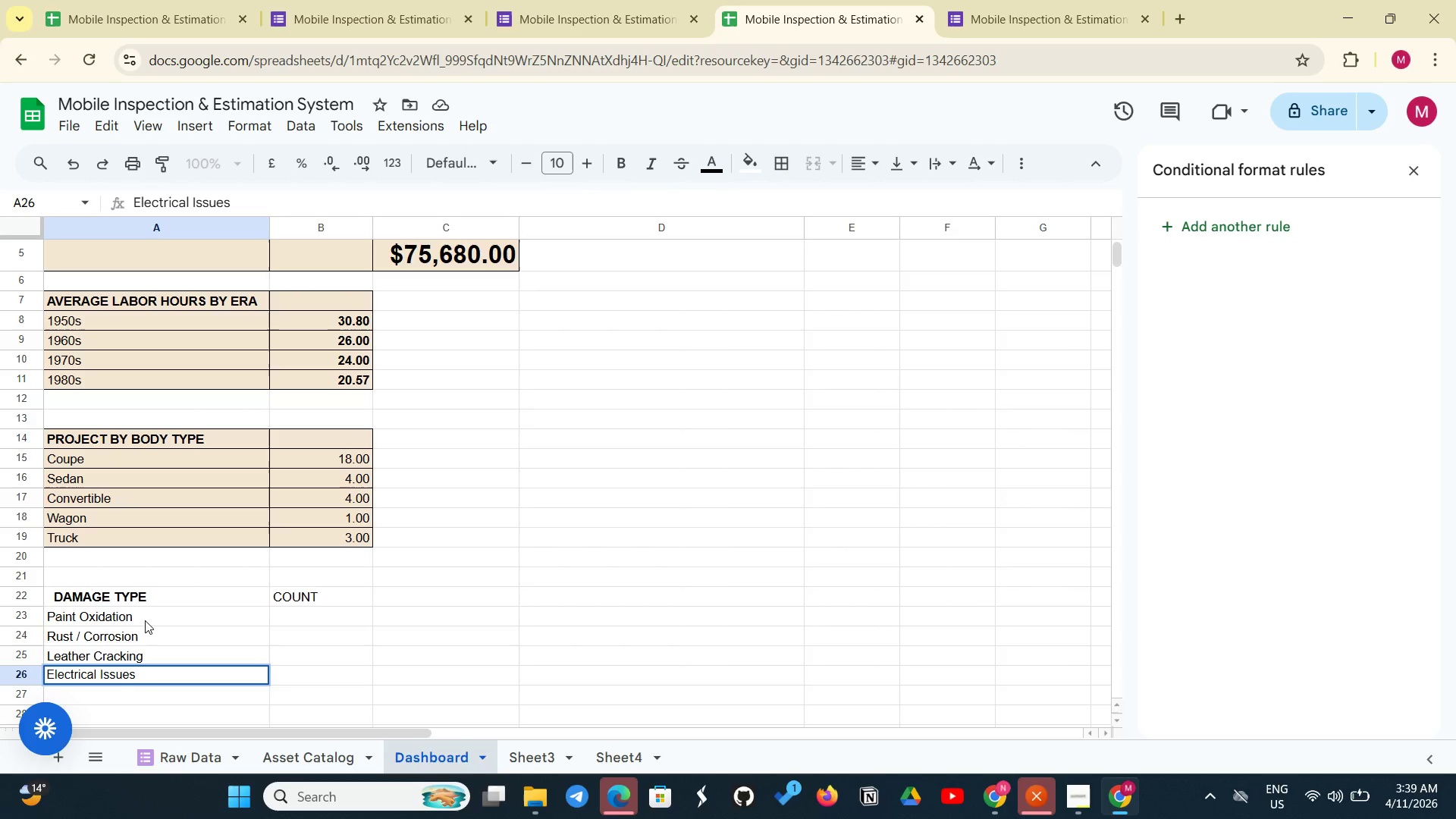 
key(Enter)
 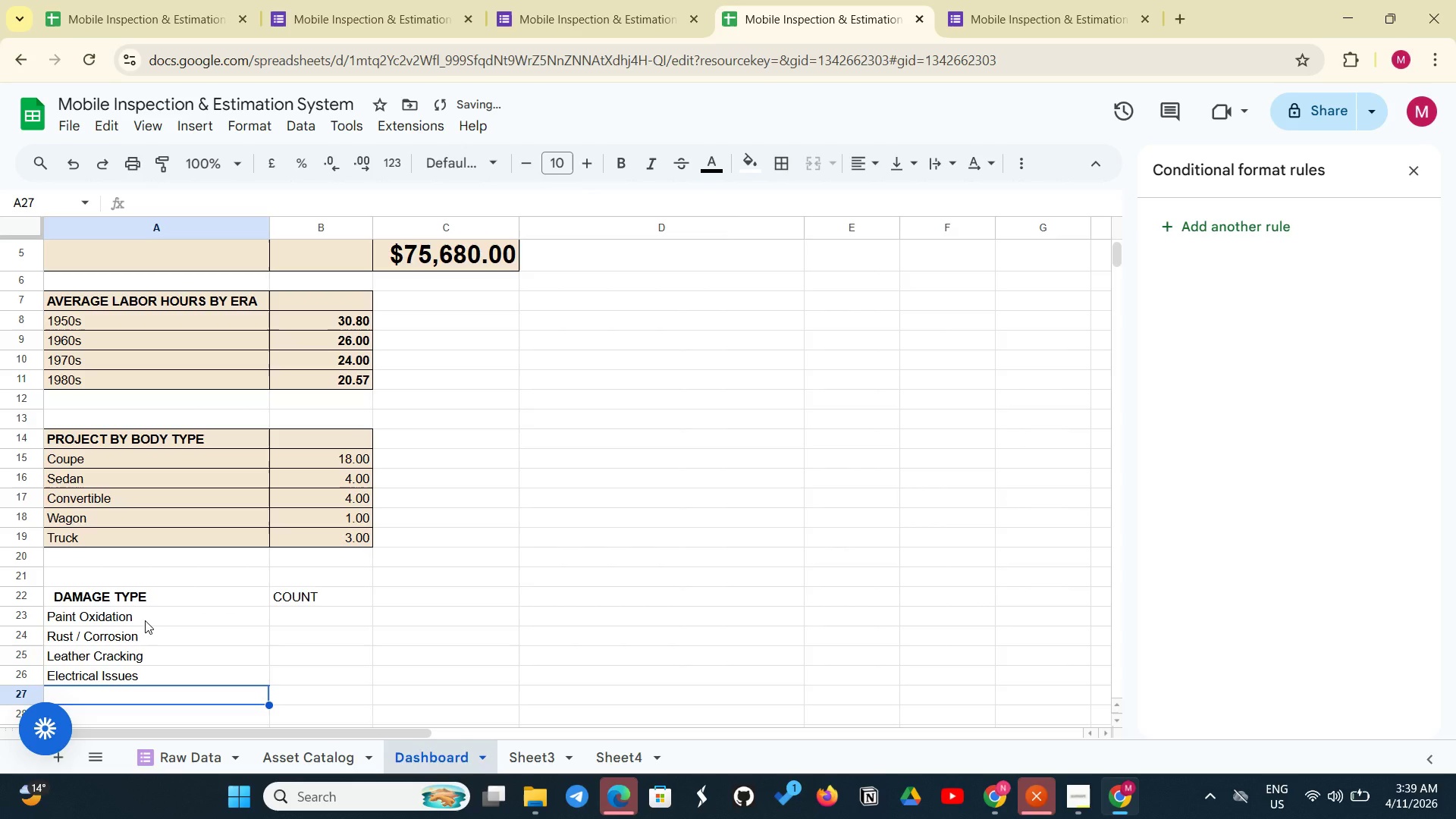 
type(Engine Noise)
 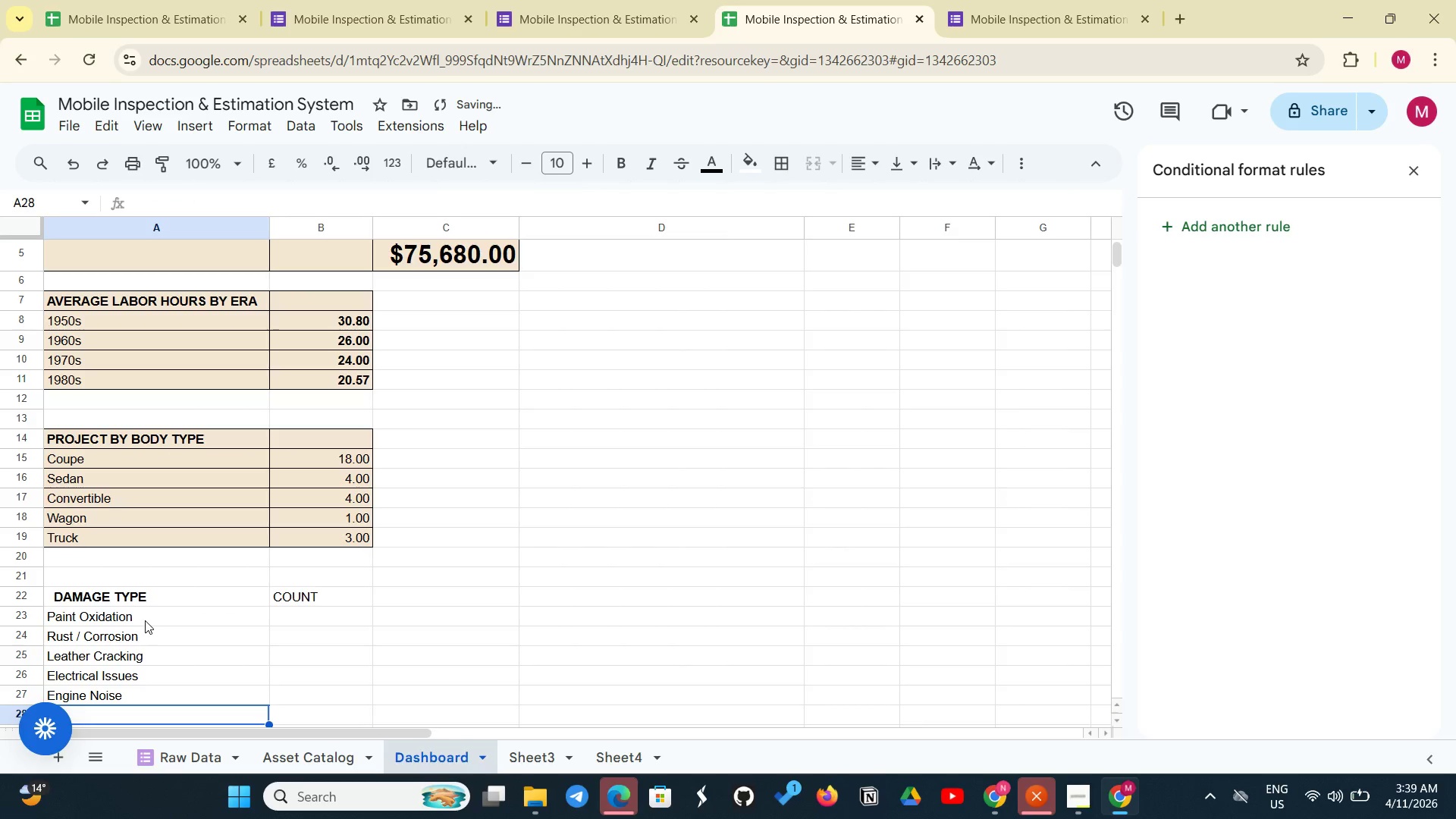 
 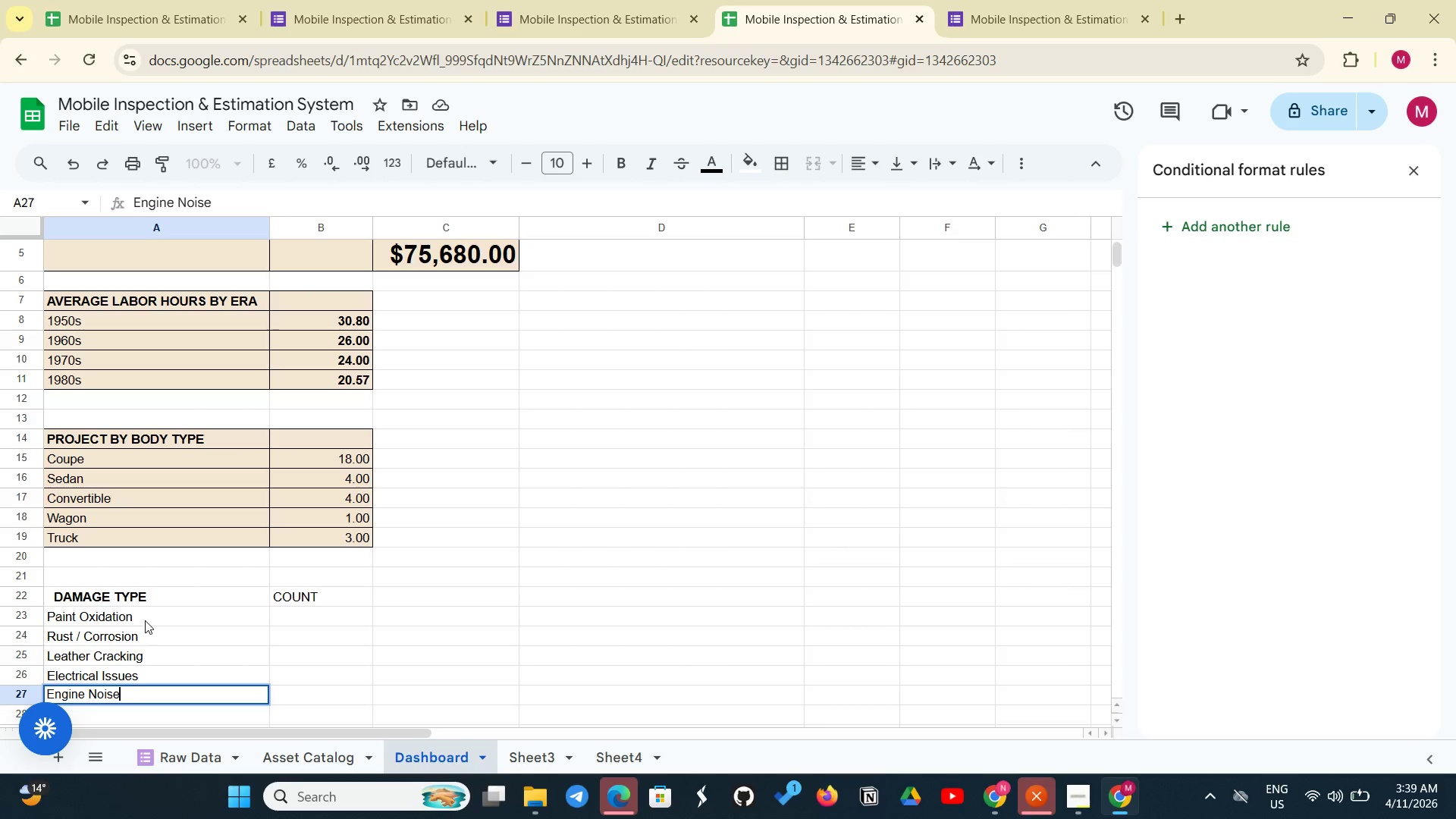 
key(Enter)
 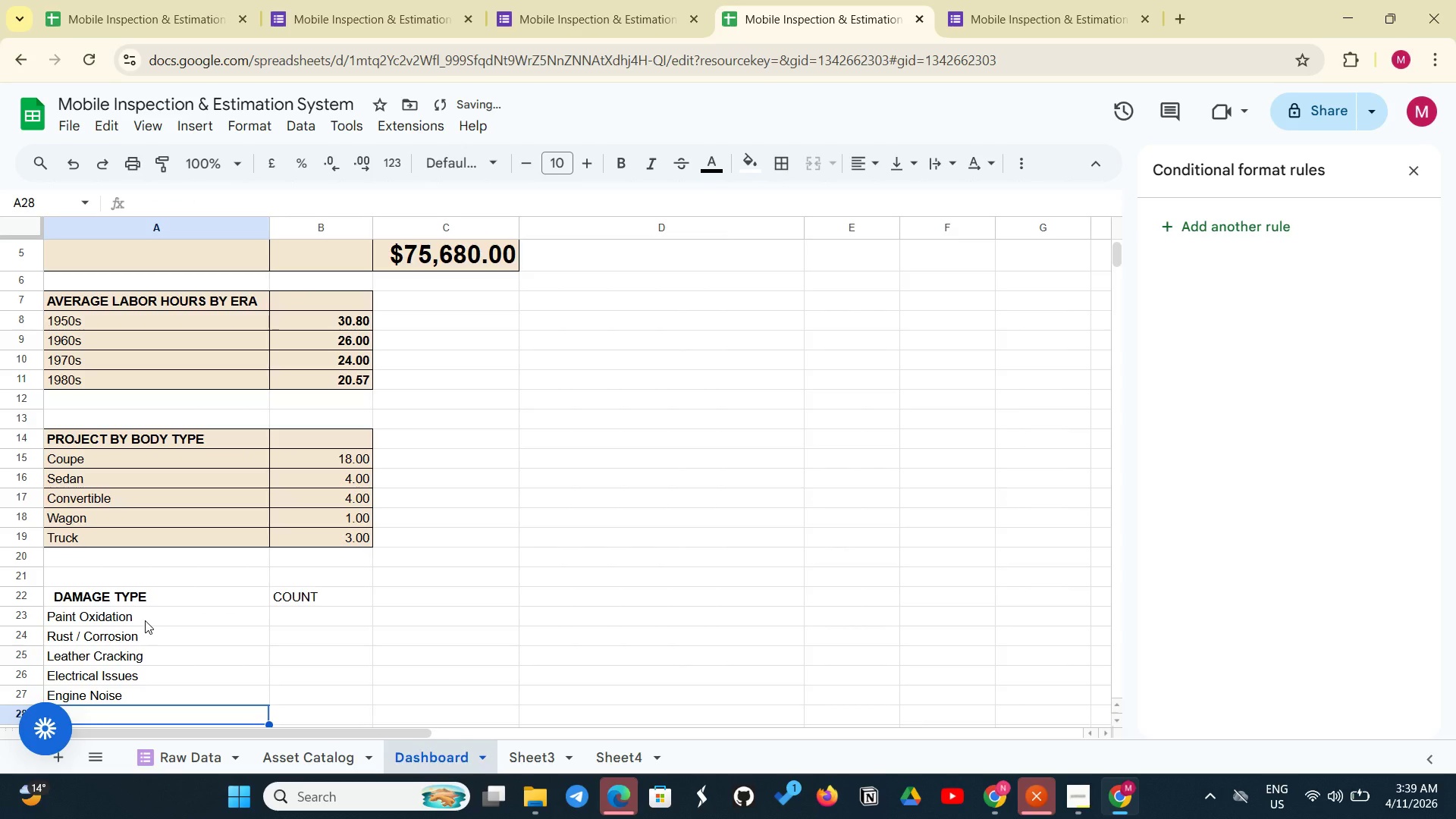 
type(Transmission Issues)
 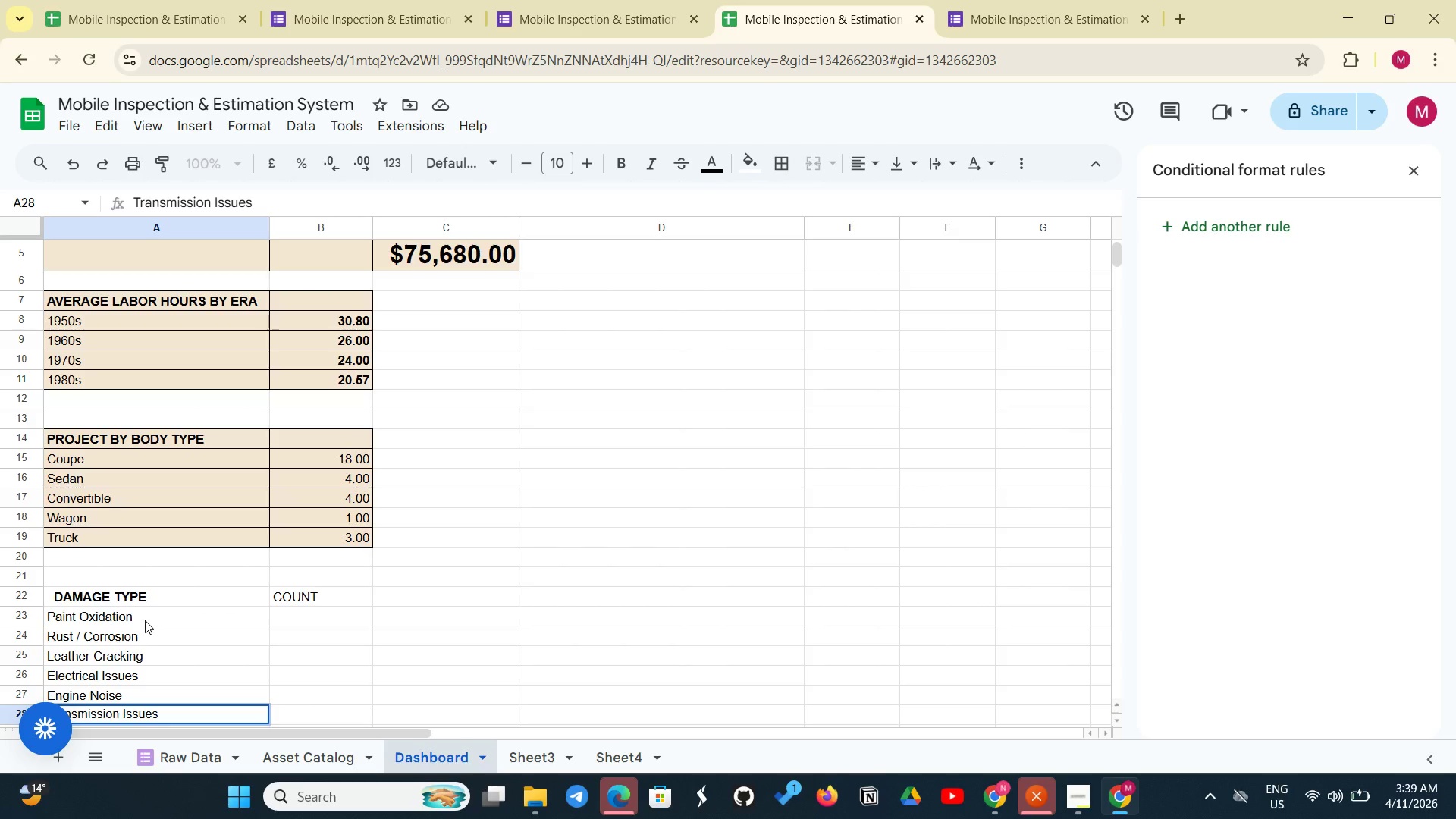 
wait(8.12)
 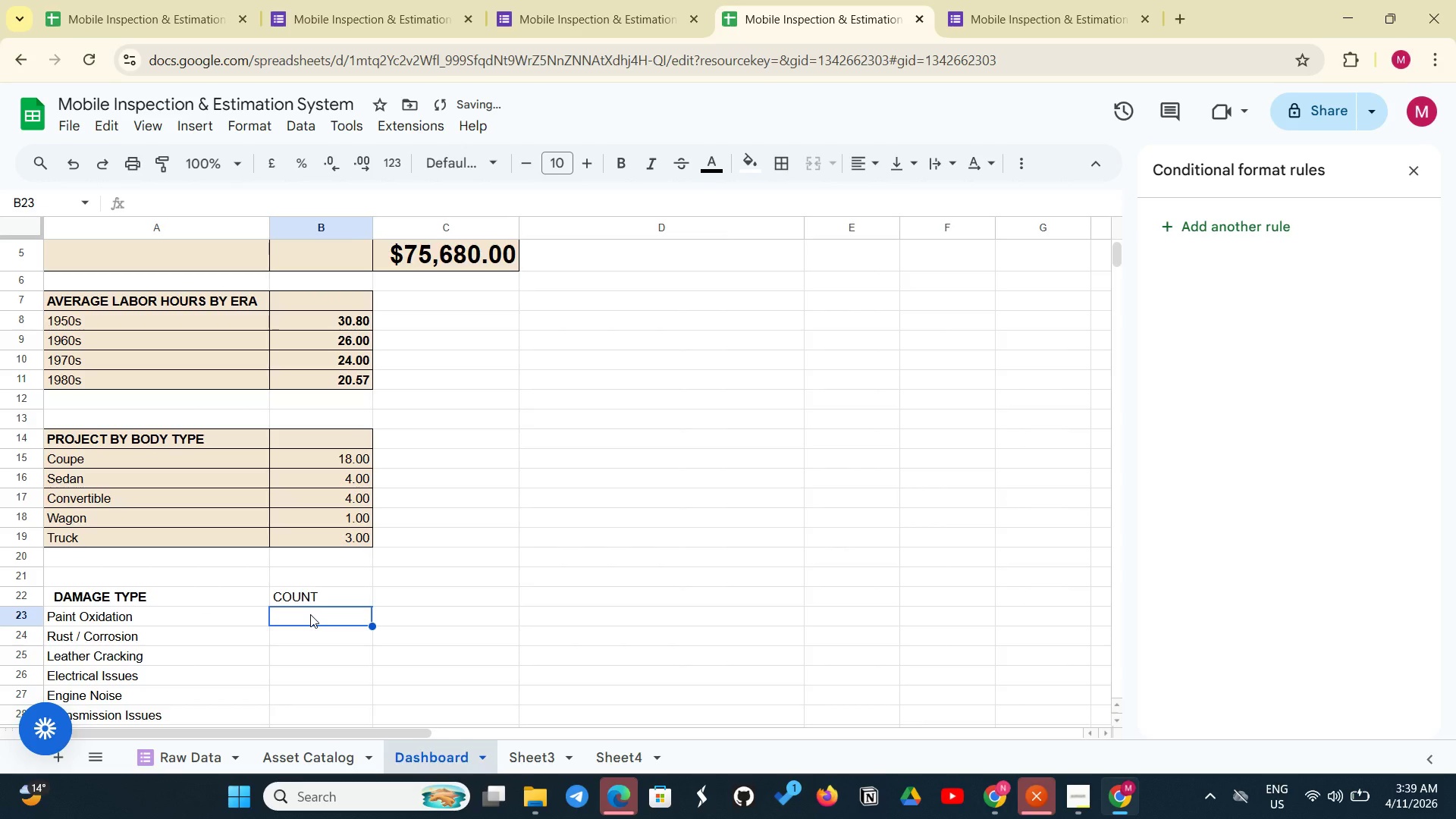 
left_click([184, 761])
 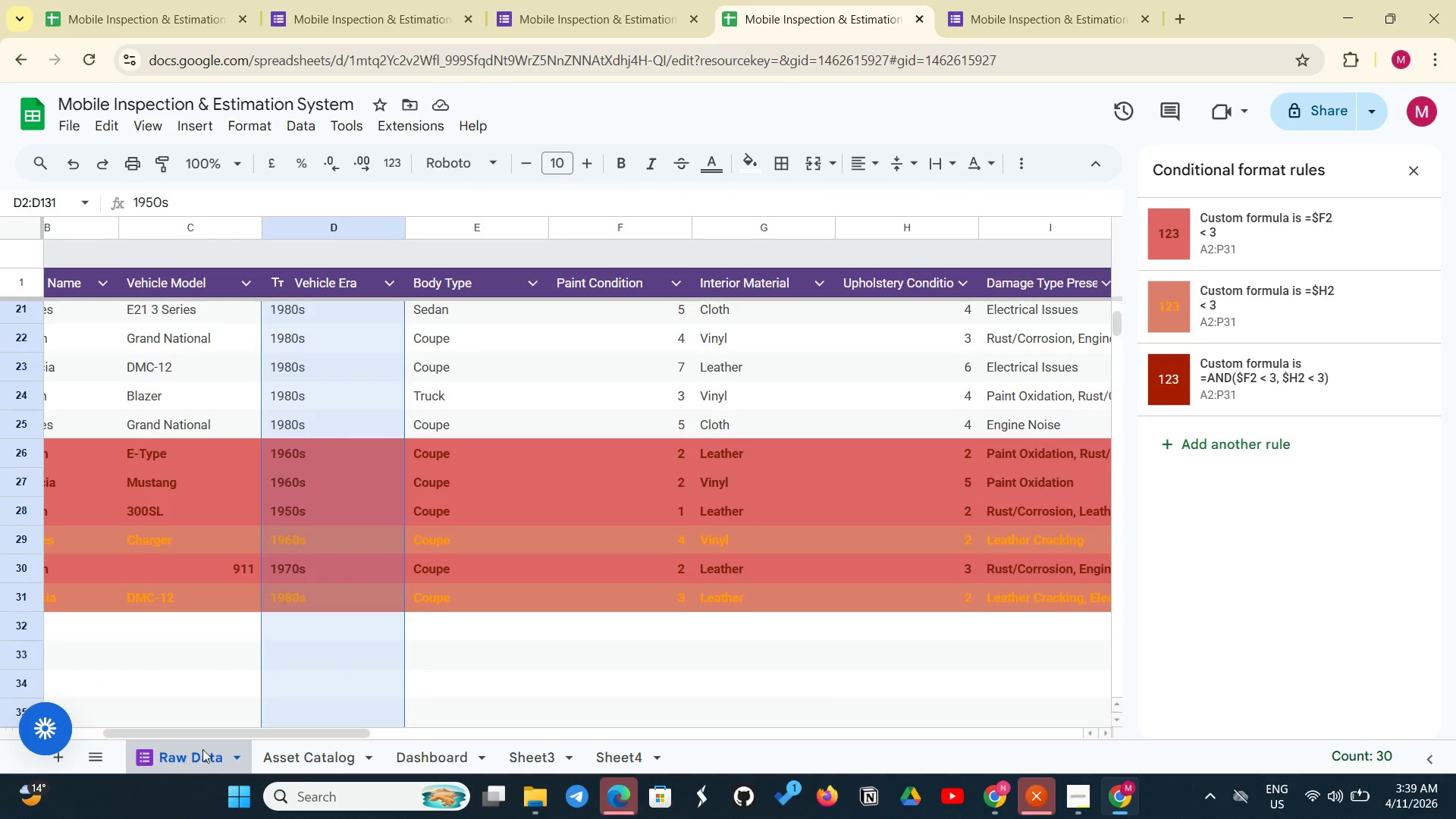 
scroll: coordinate [739, 475], scroll_direction: up, amount: 9.0
 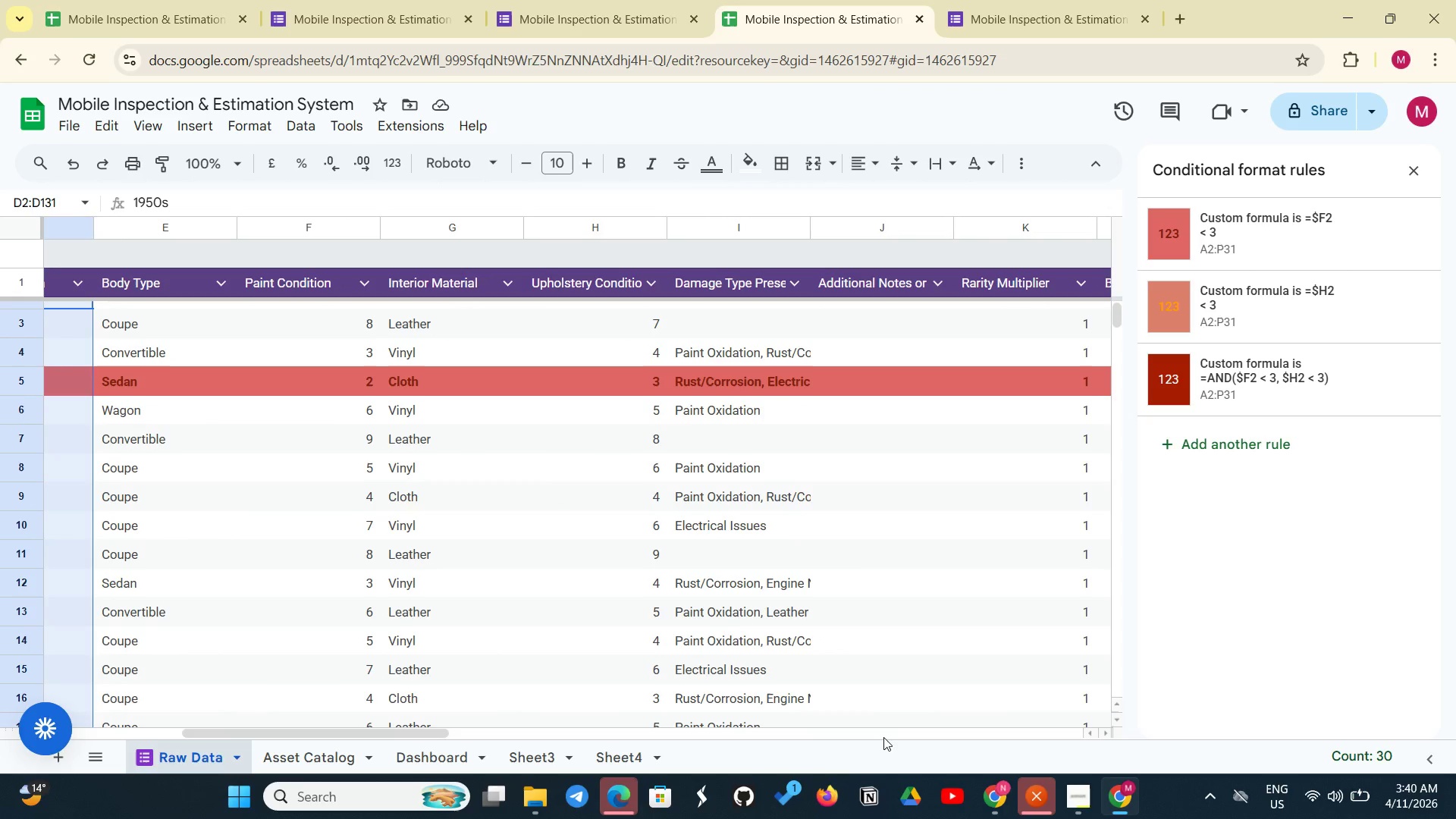 
wait(12.81)
 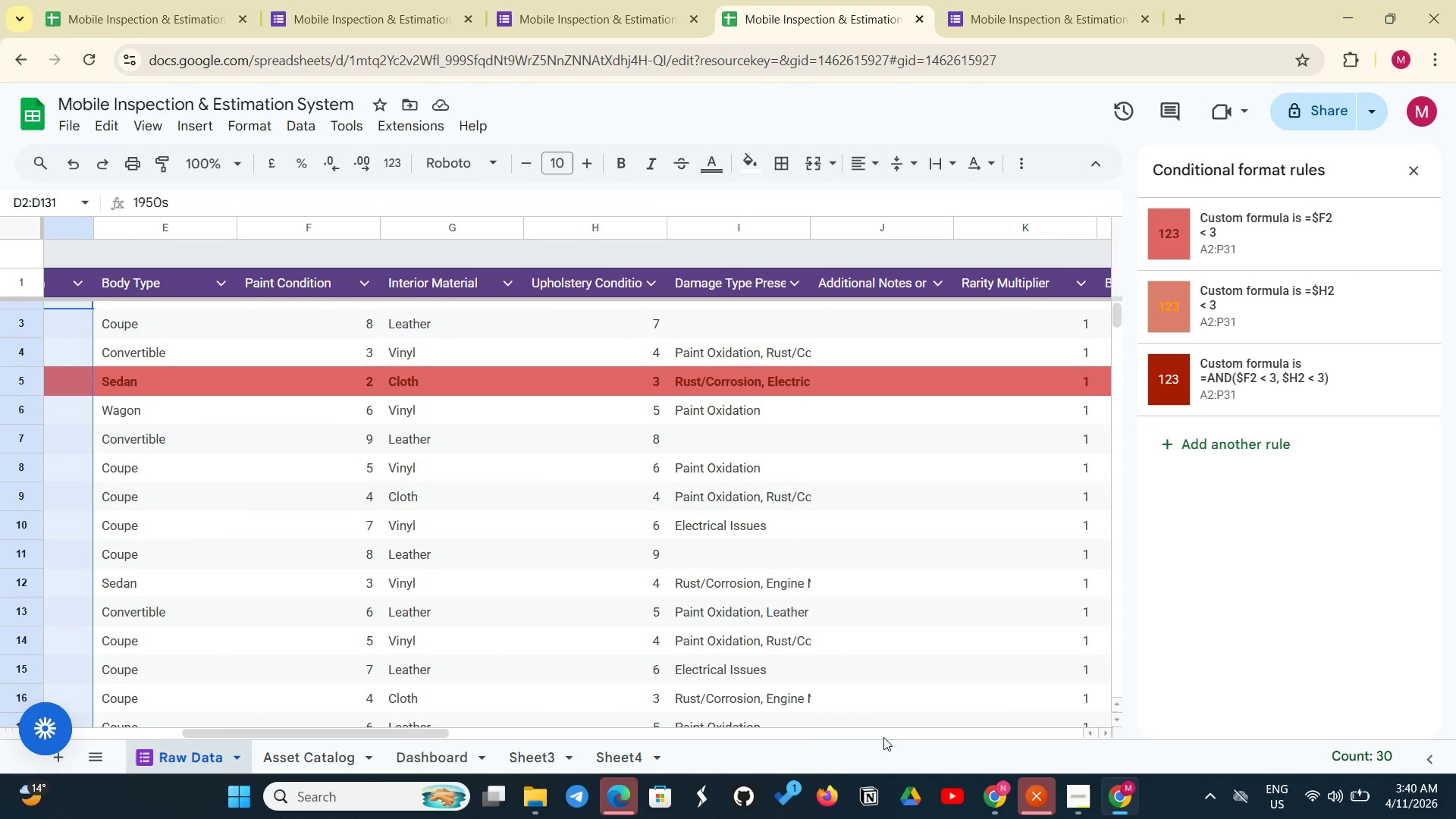 
left_click([444, 765])
 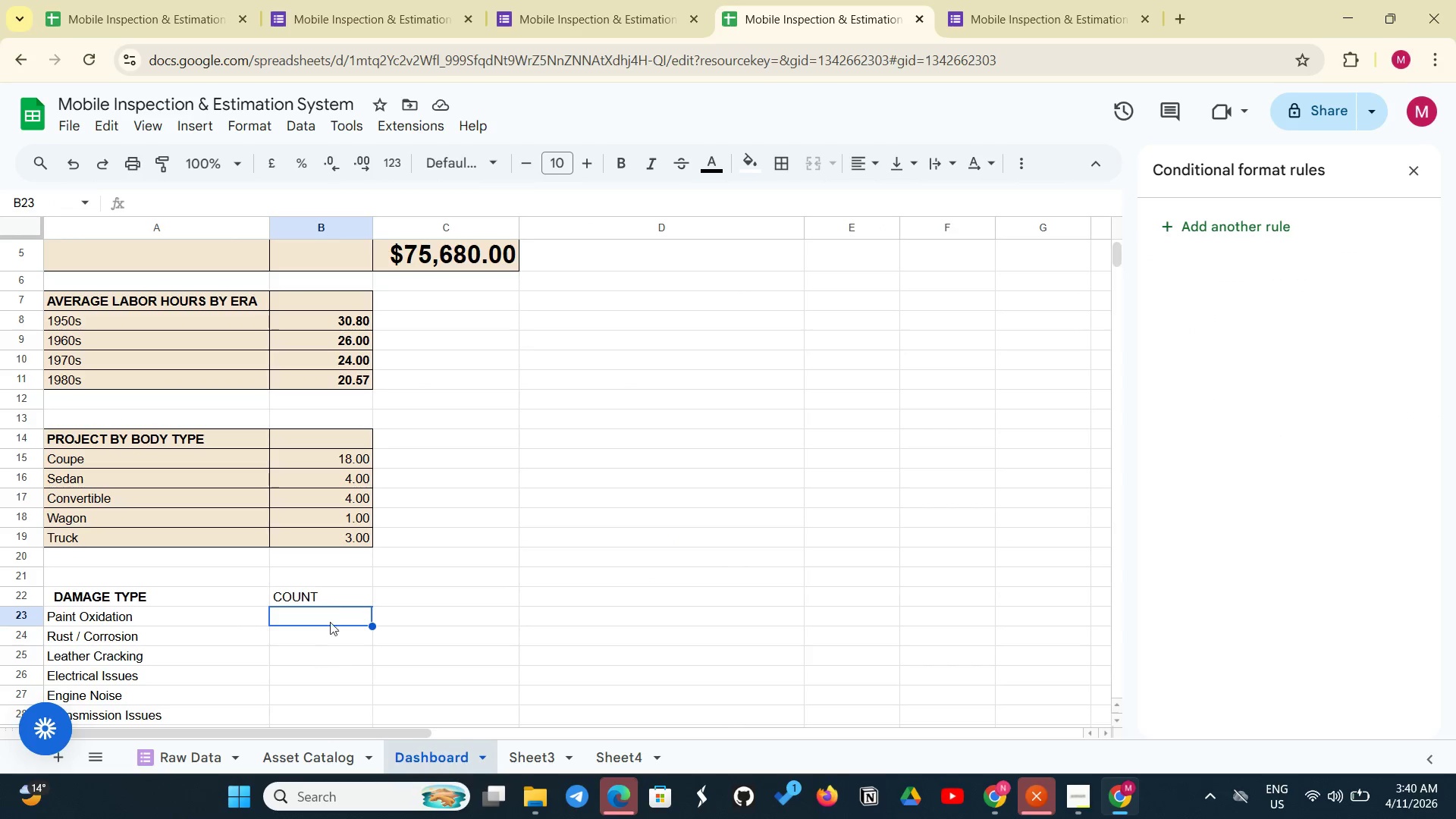 
left_click([332, 616])
 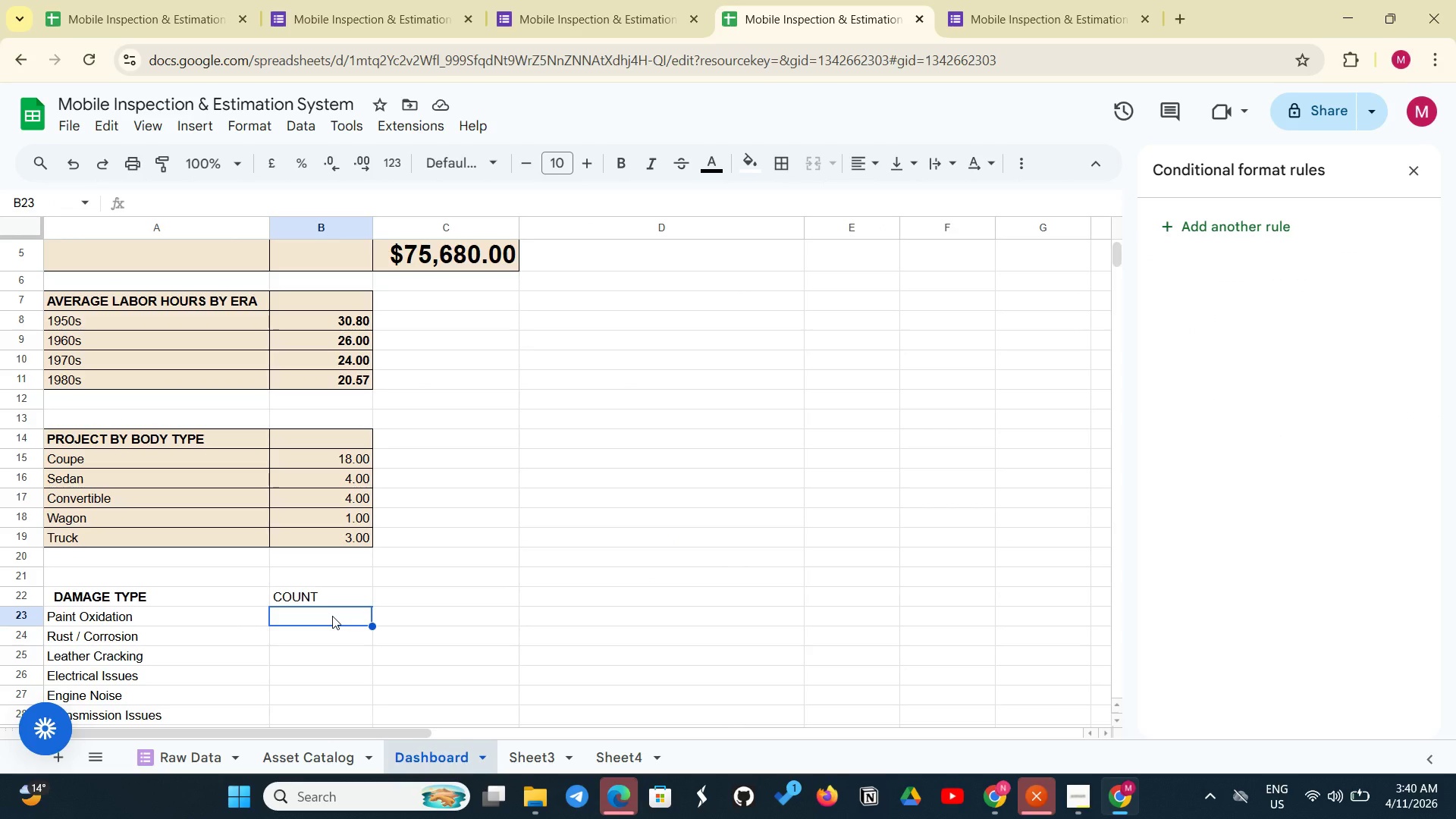 
scroll: coordinate [332, 616], scroll_direction: up, amount: 1.0
 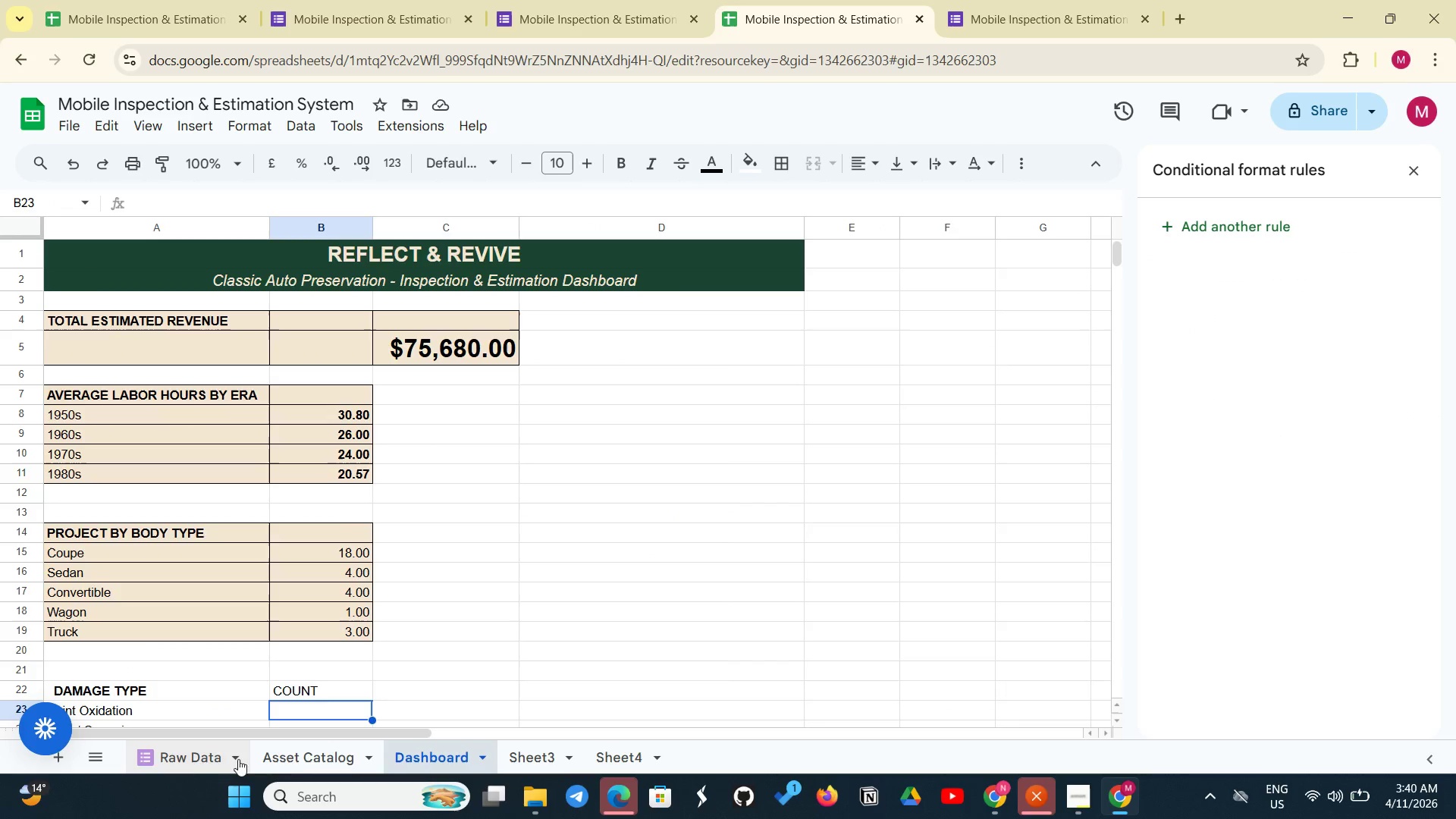 
left_click([188, 748])
 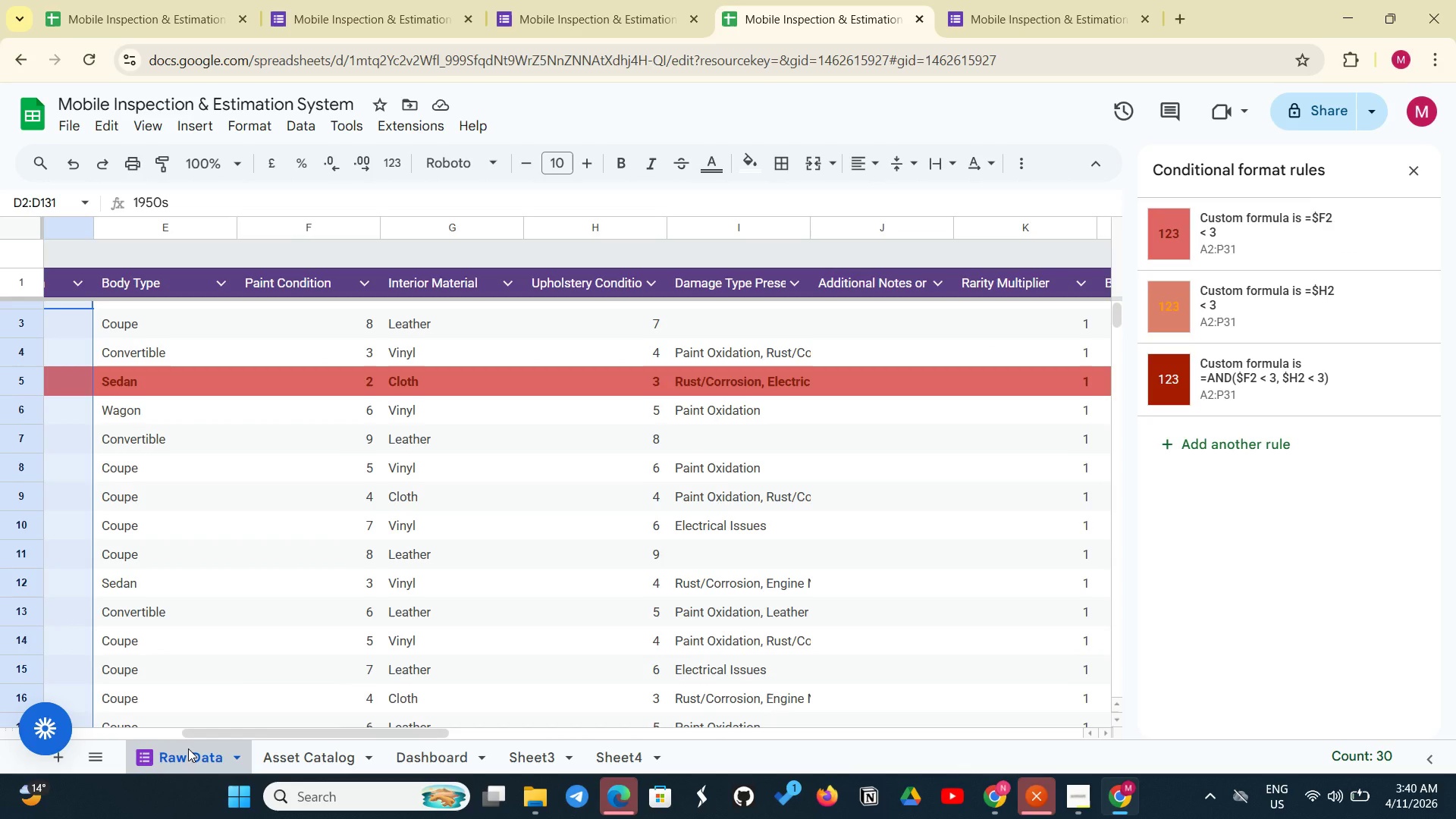 
wait(12.06)
 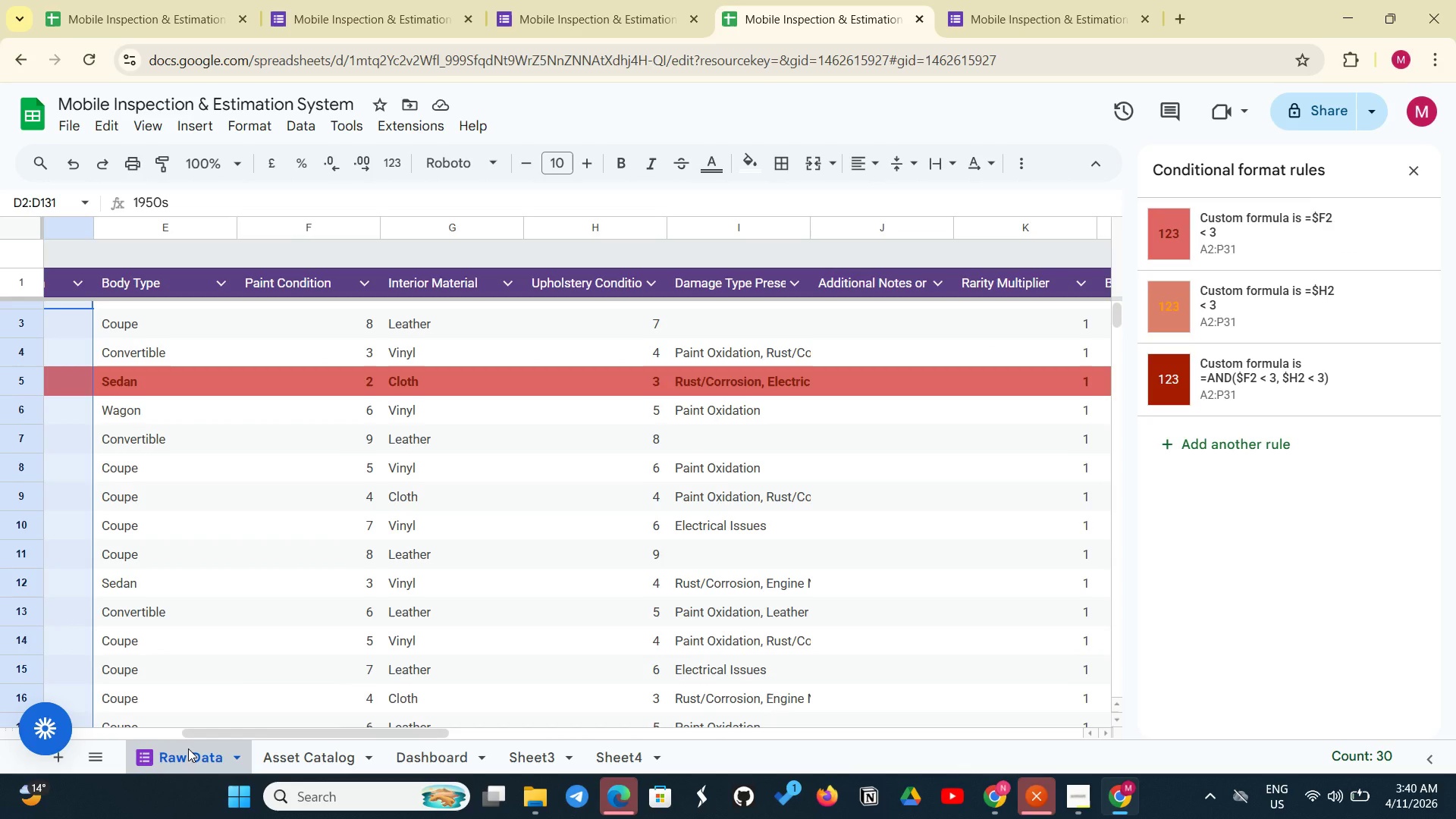 
left_click([432, 764])
 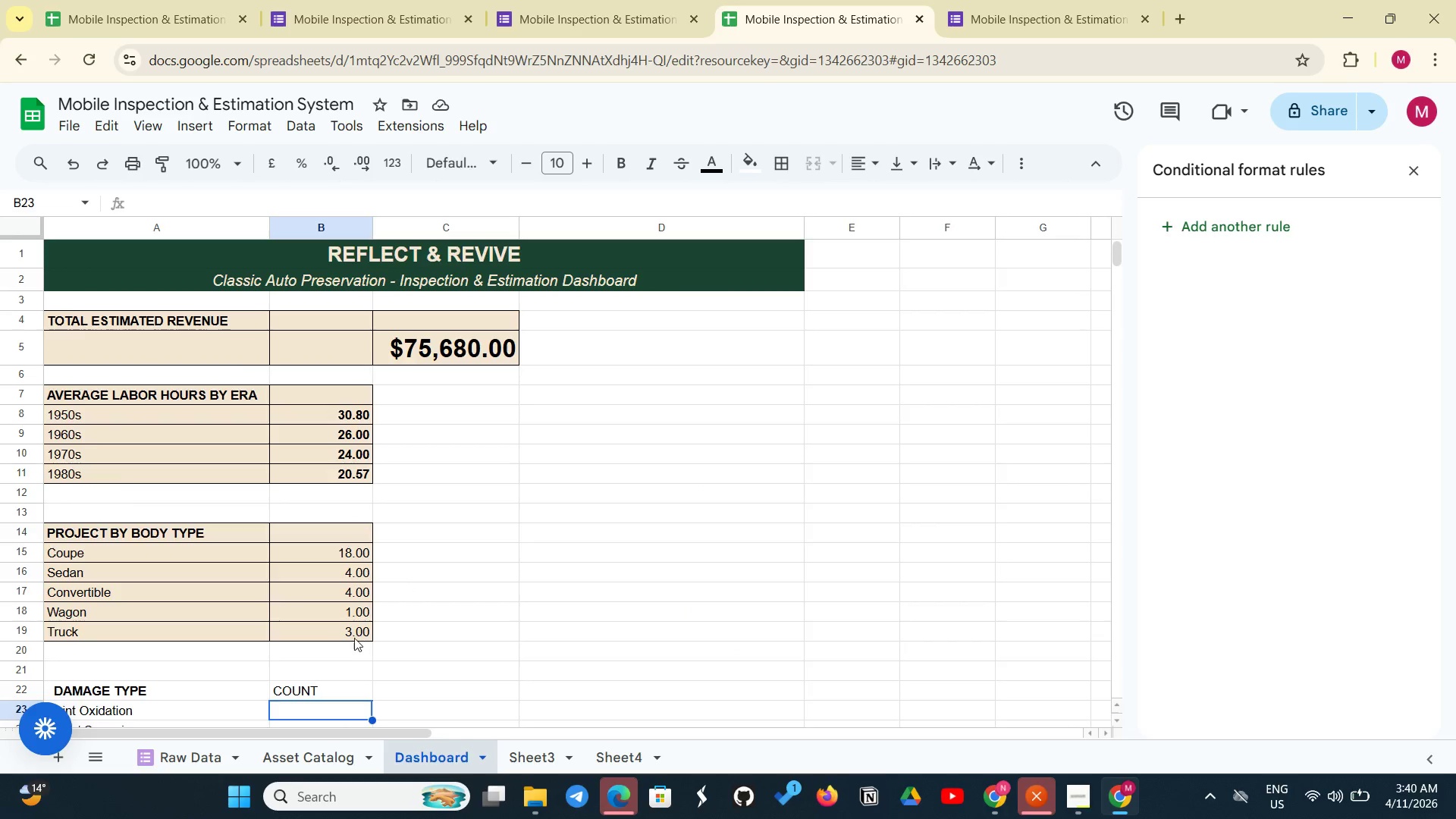 
scroll: coordinate [342, 648], scroll_direction: down, amount: 2.0
 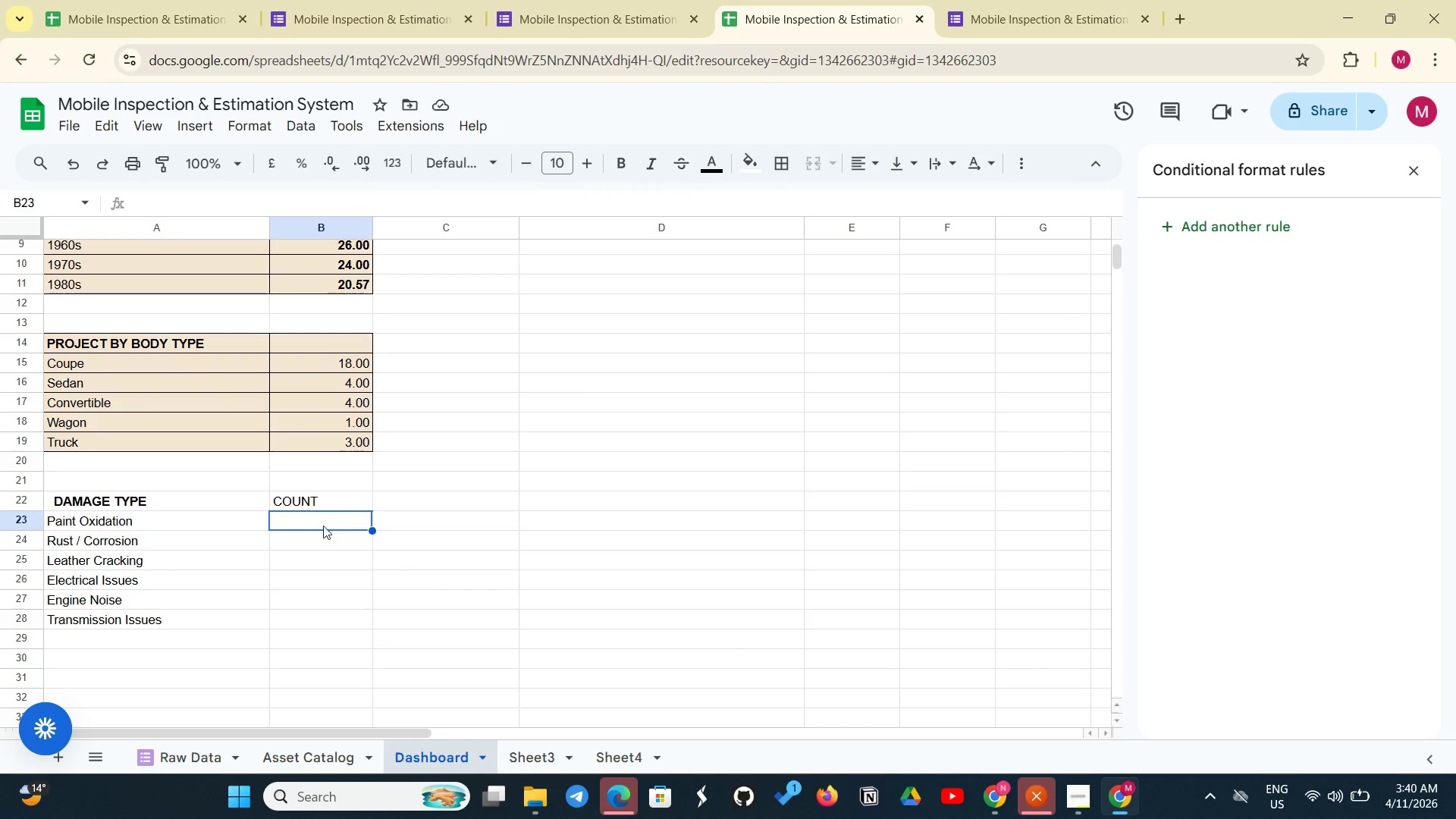 
left_click([327, 521])
 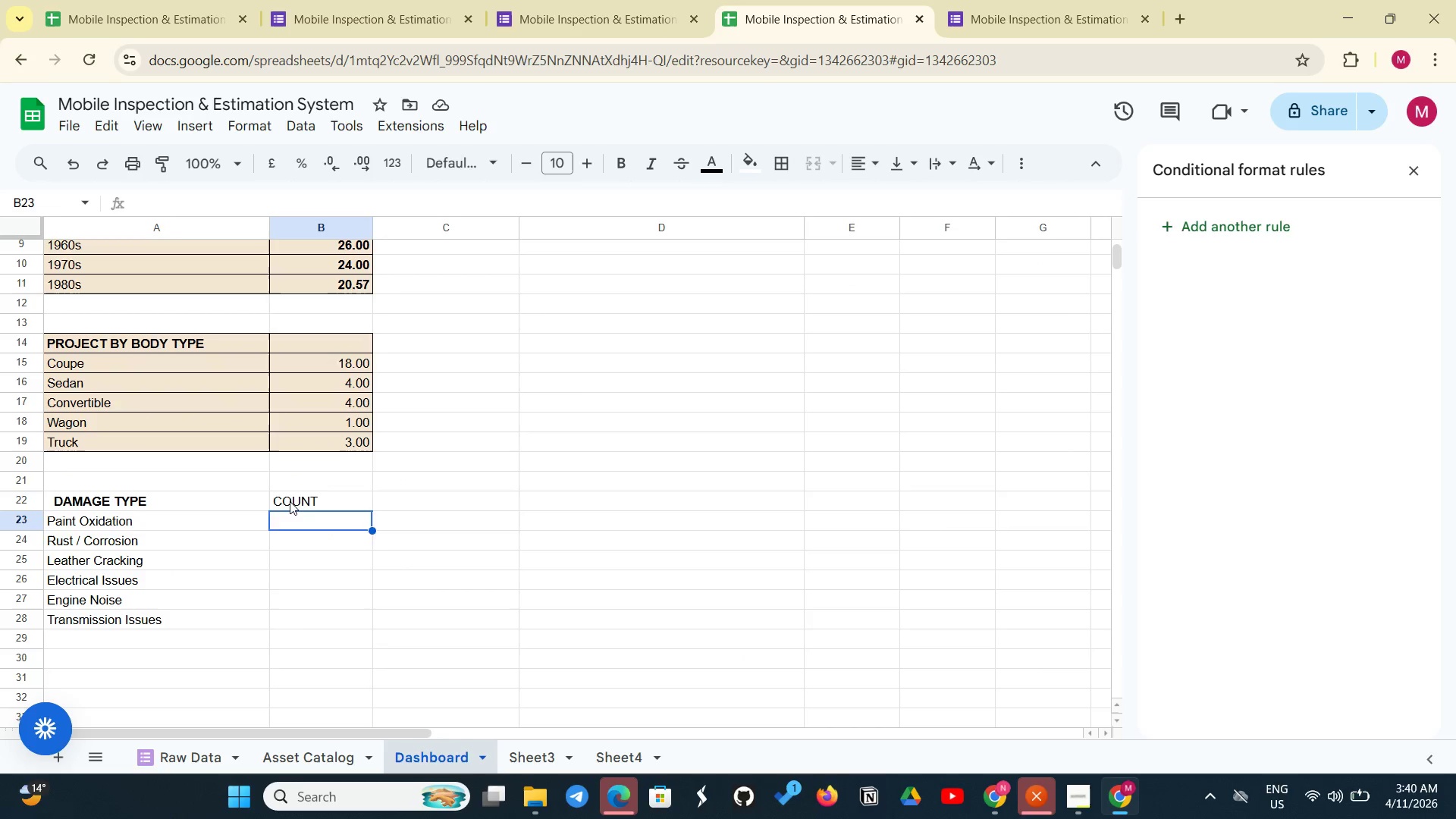 
left_click([290, 501])
 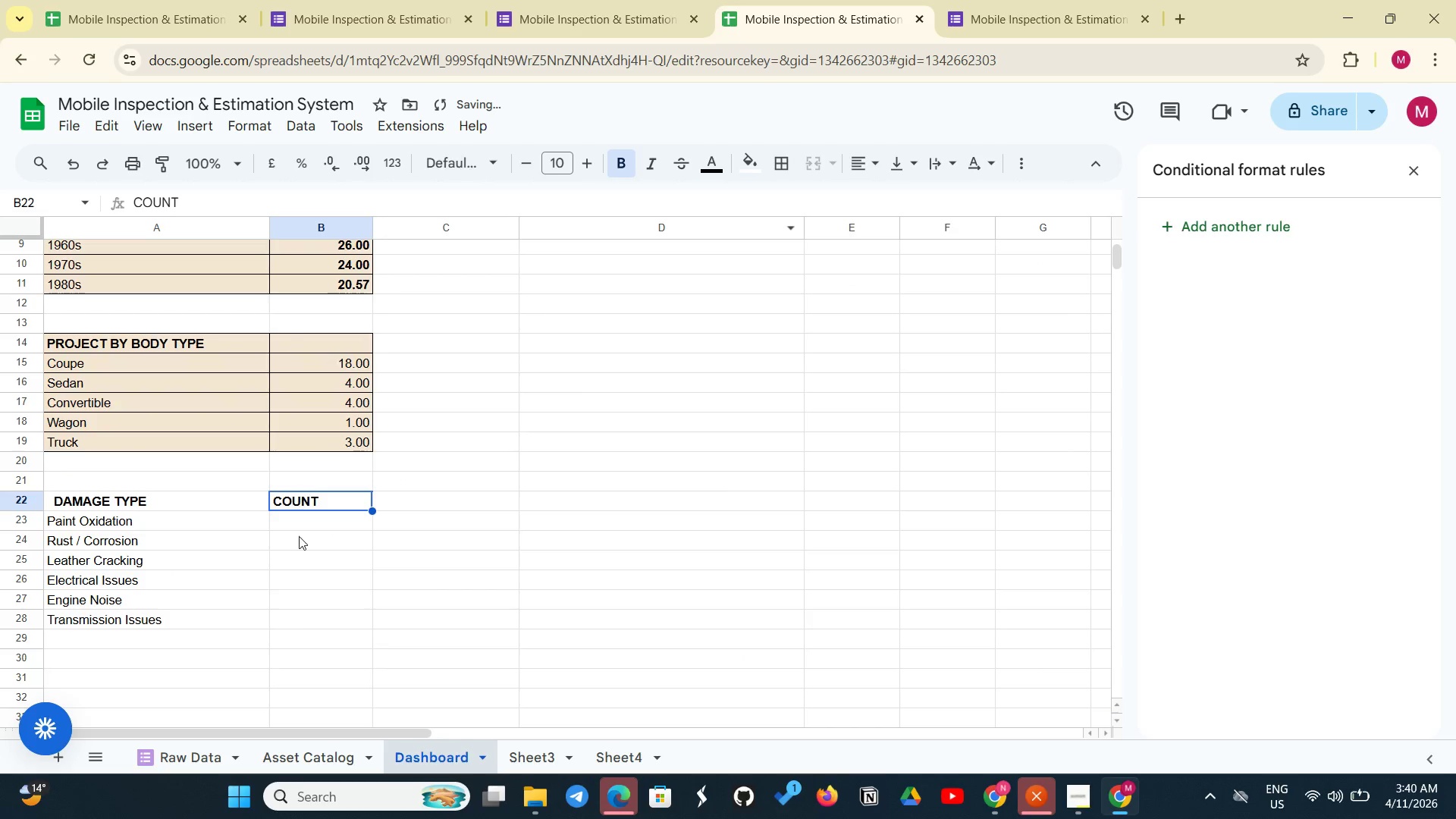 
left_click_drag(start_coordinate=[313, 511], to_coordinate=[311, 517])
 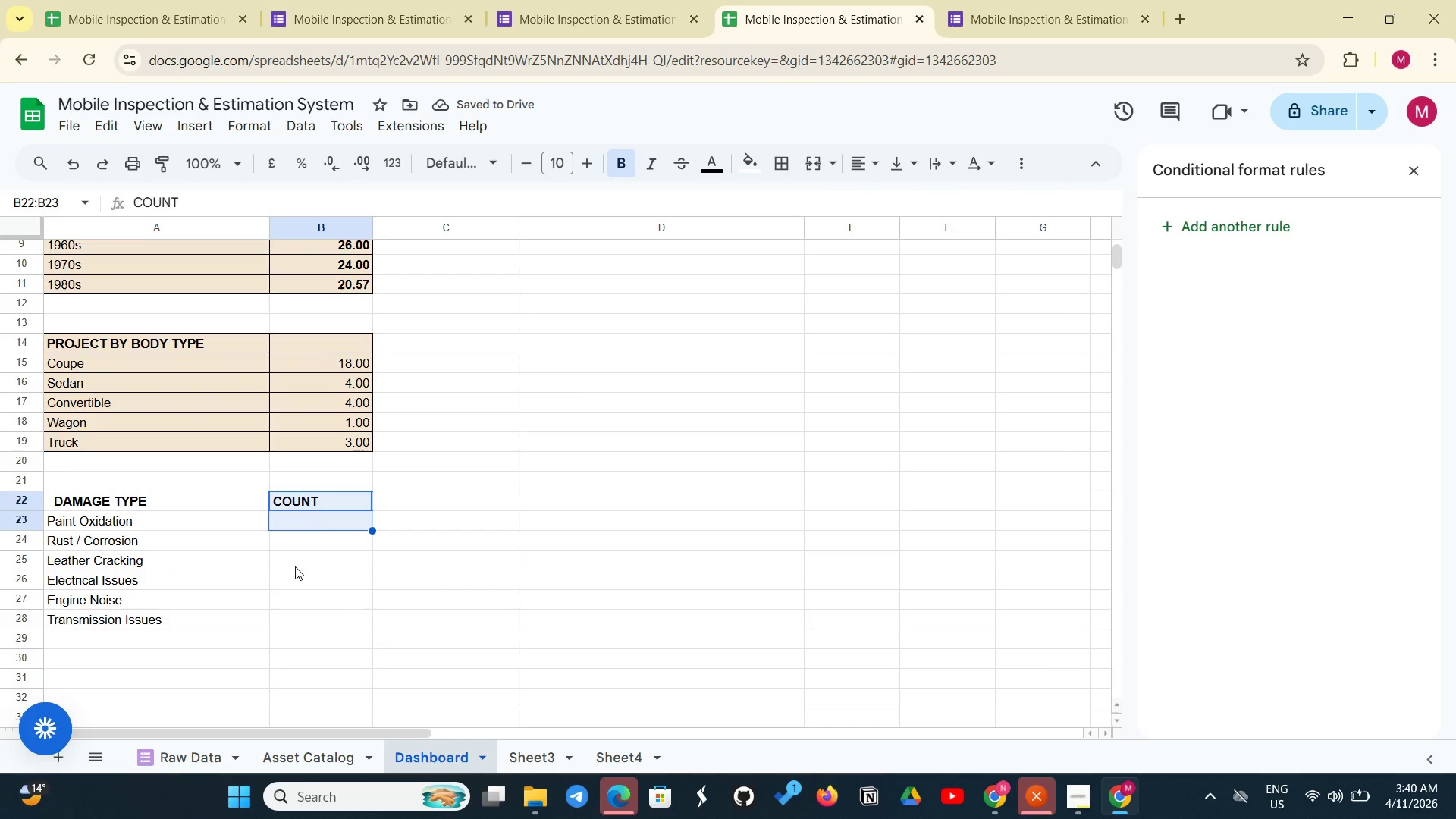 
left_click([295, 566])
 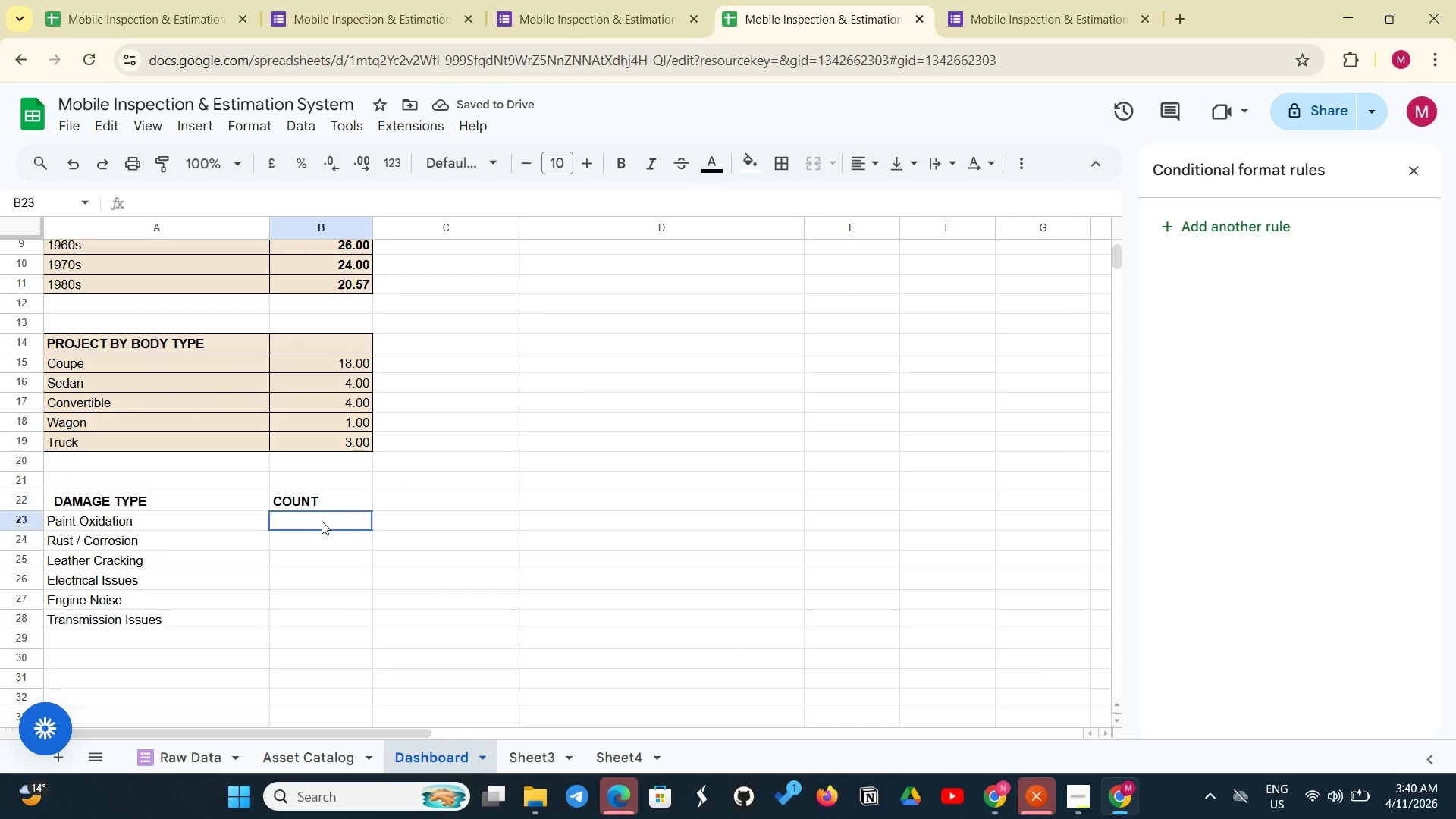 
left_click([322, 521])
 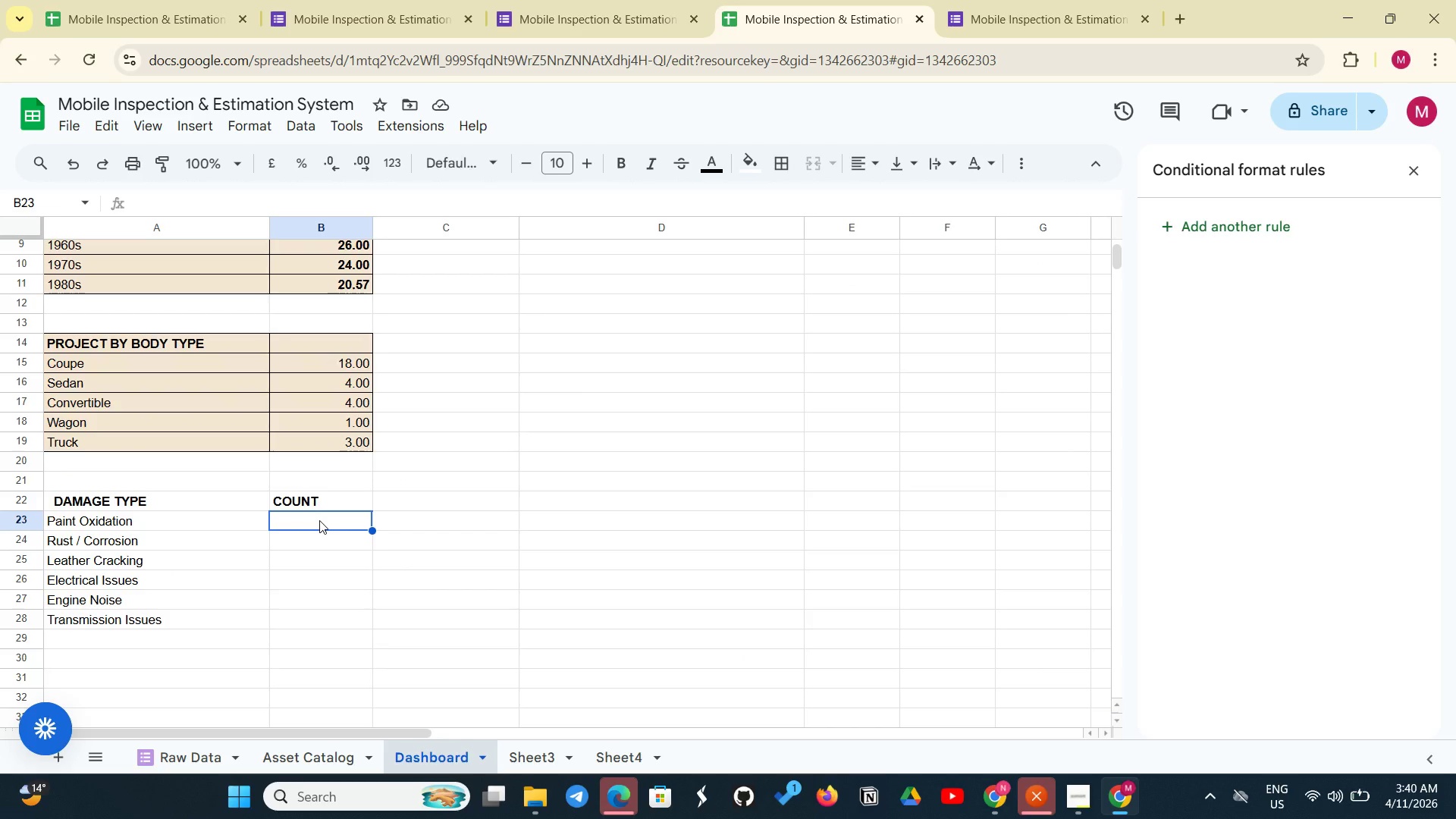 
type(=COUNTIF('r)
key(Backspace)
type(raw Data'!I2:)
 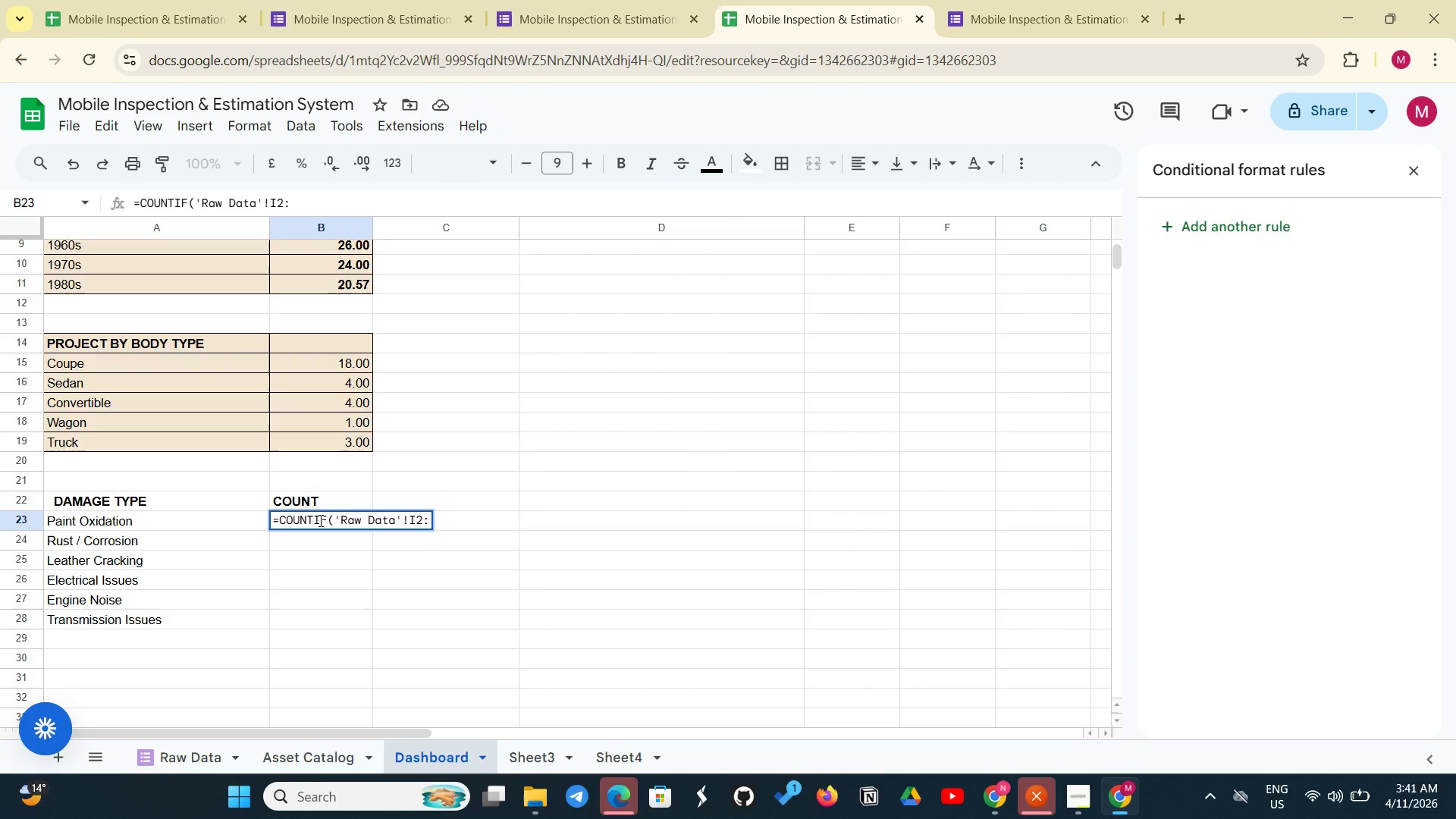 
type(I31,)
 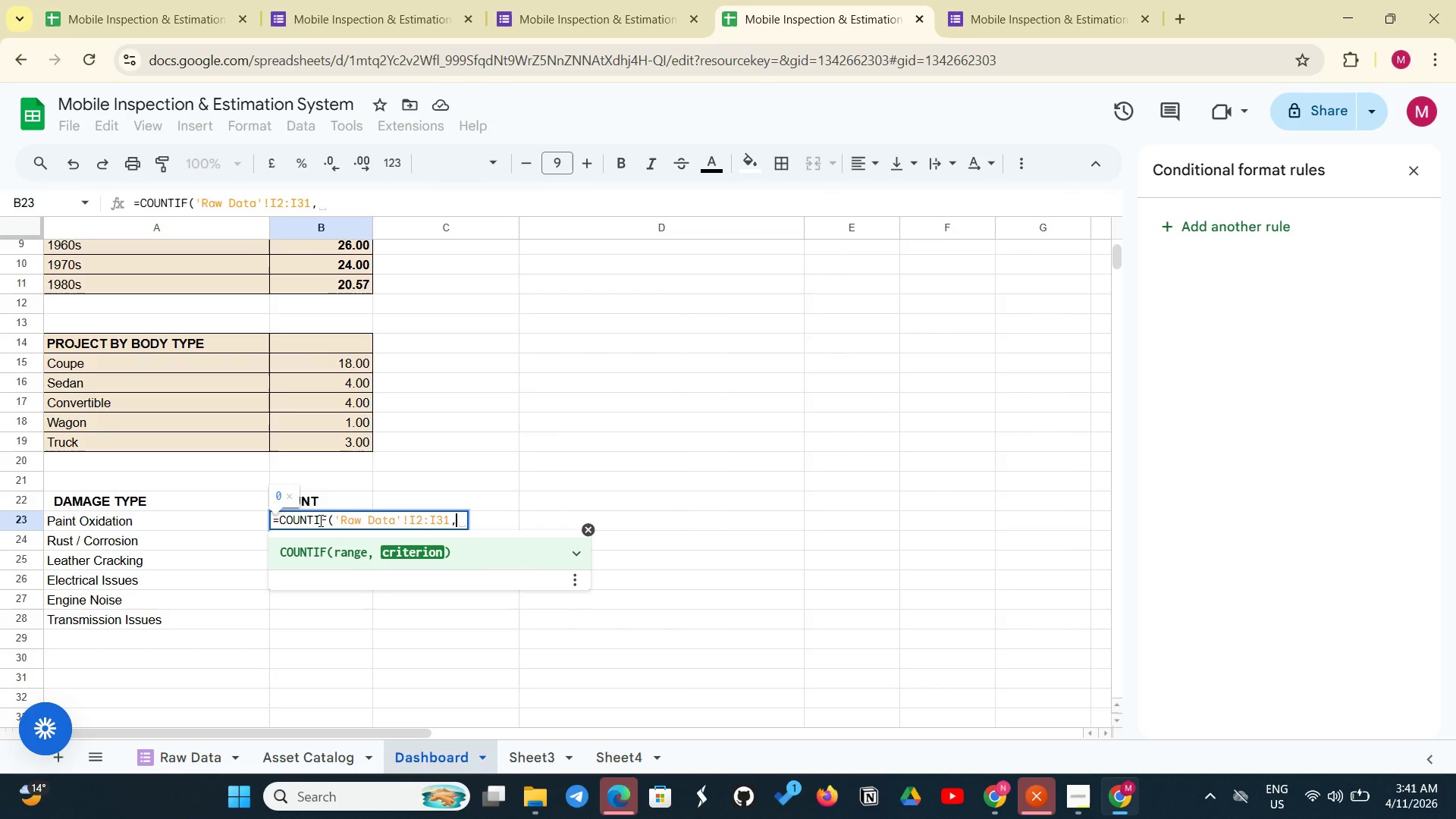 
type( "*Pia)
key(Backspace)
key(Backspace)
type(ao)
key(Backspace)
type(int Oxidation)
 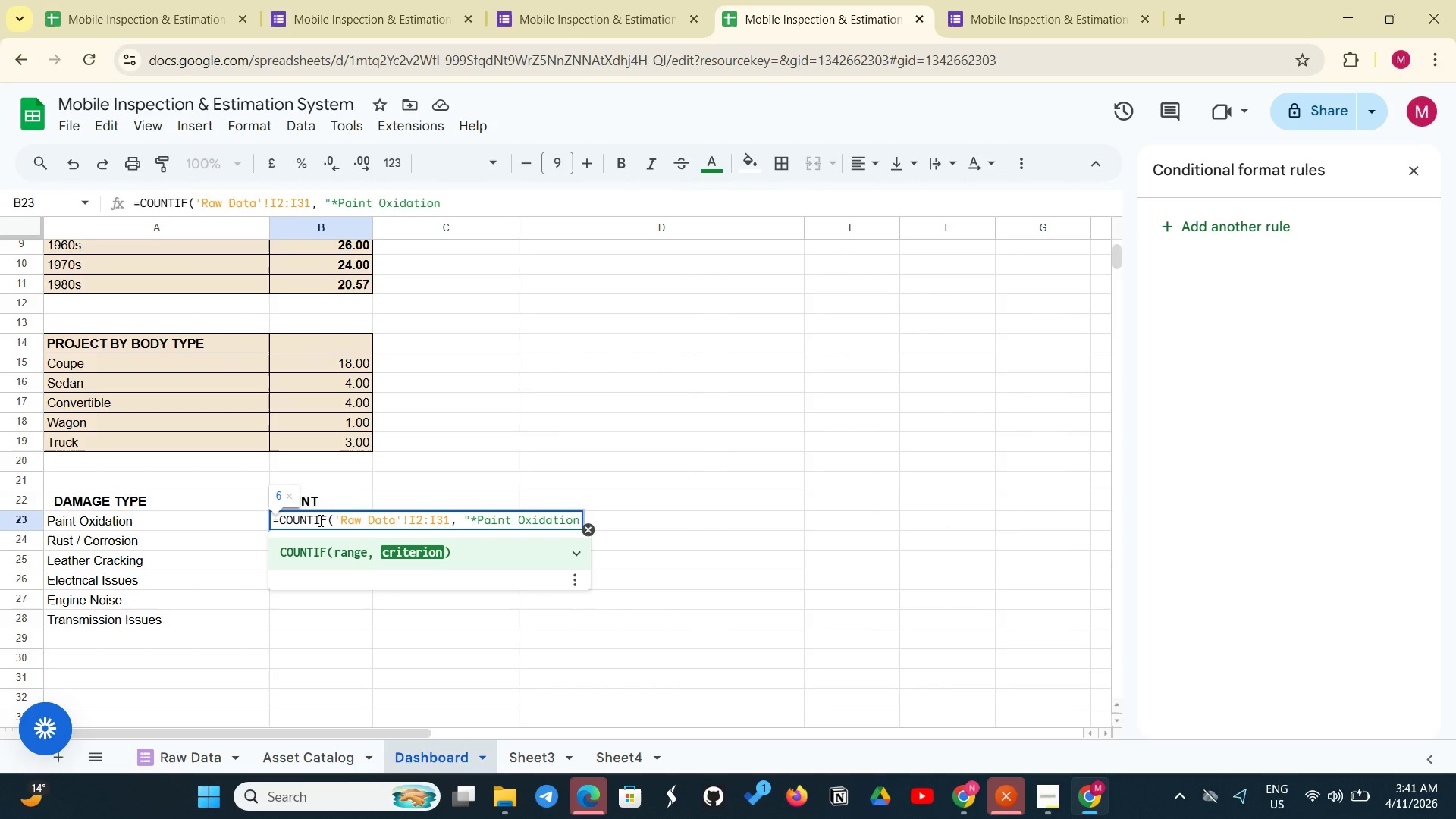 
hold_key(key=ShiftLeft, duration=0.53)
 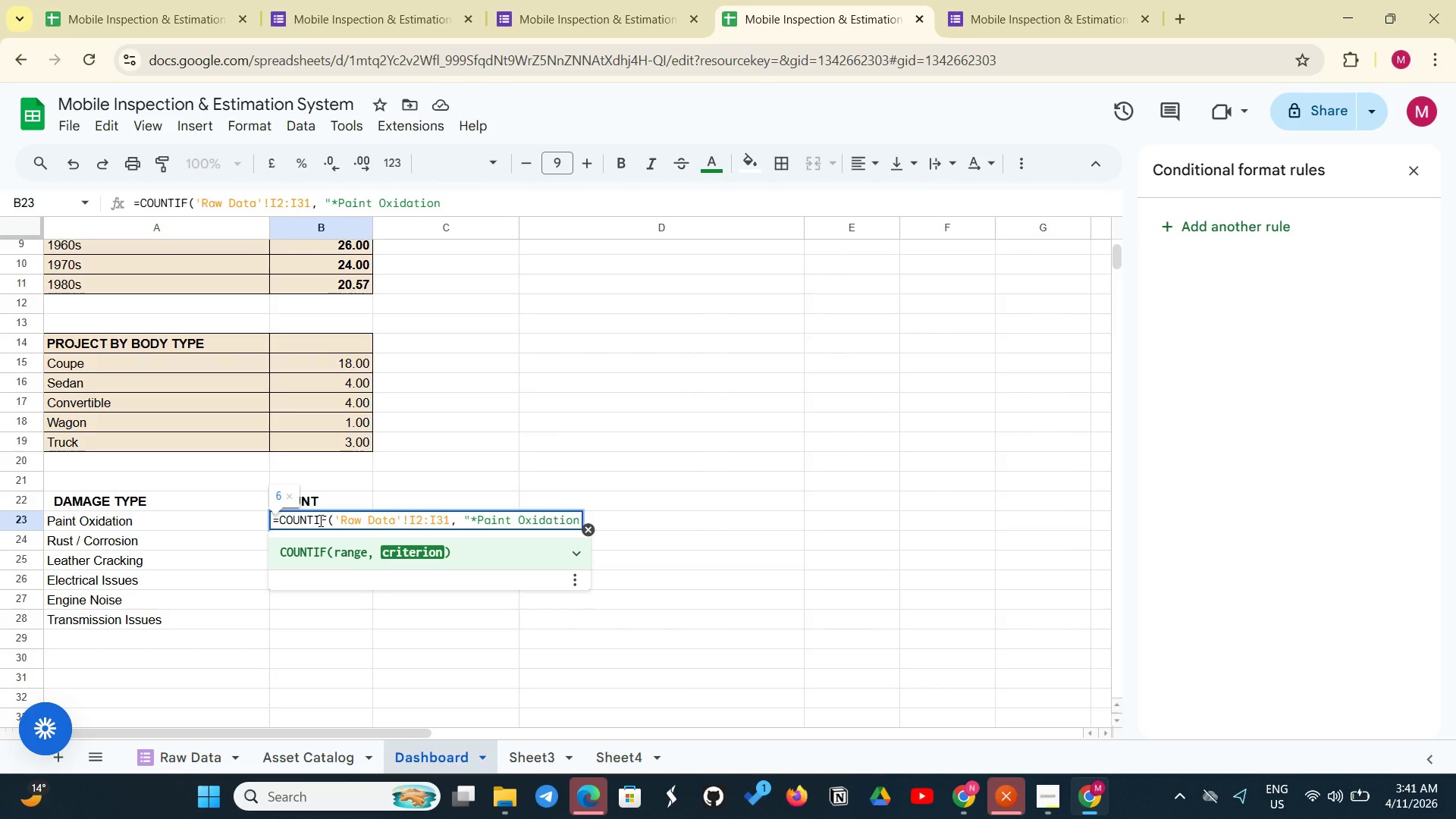 
hold_key(key=ShiftLeft, duration=0.45)
 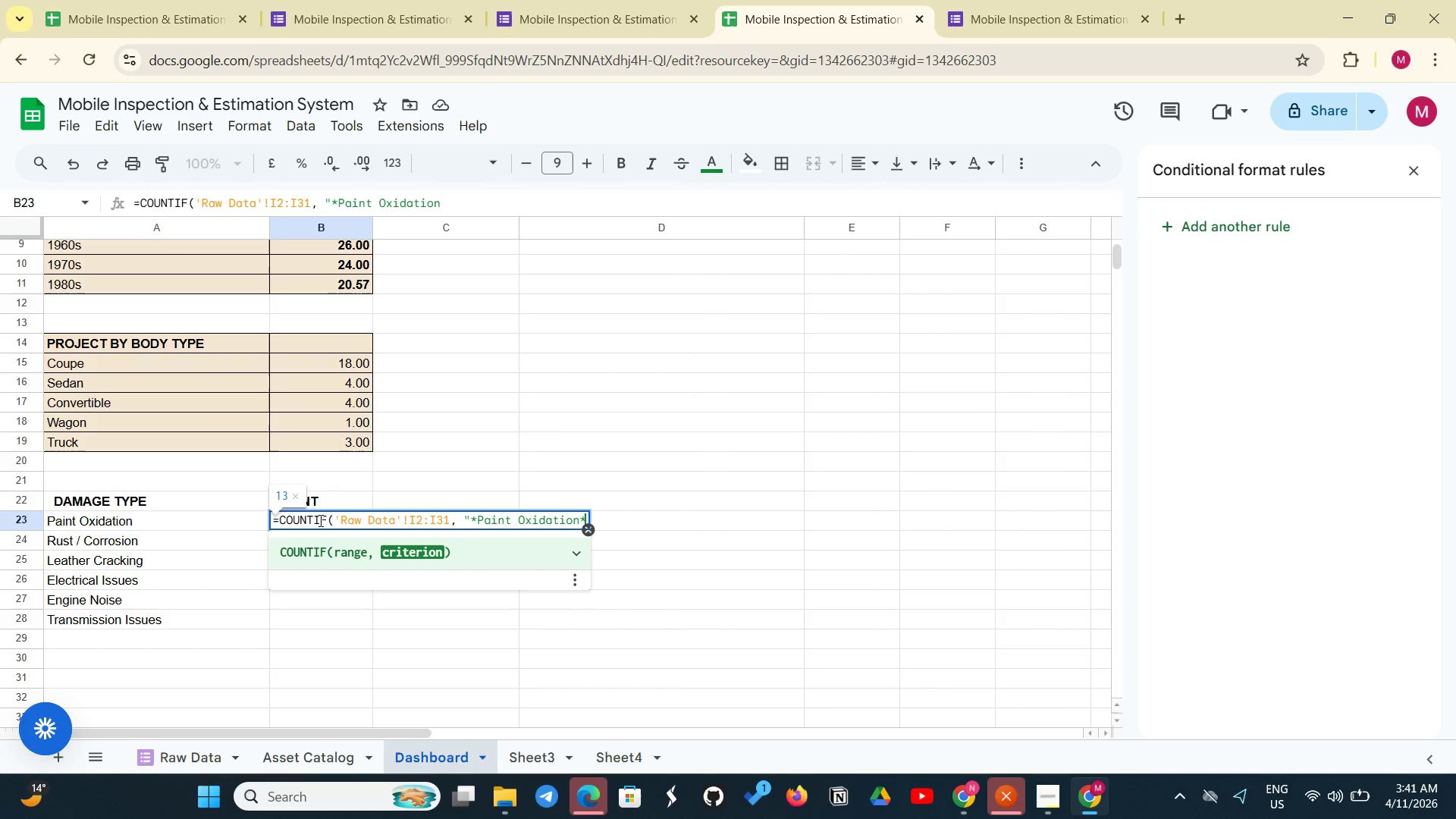 
key(NumpadMultiply)
 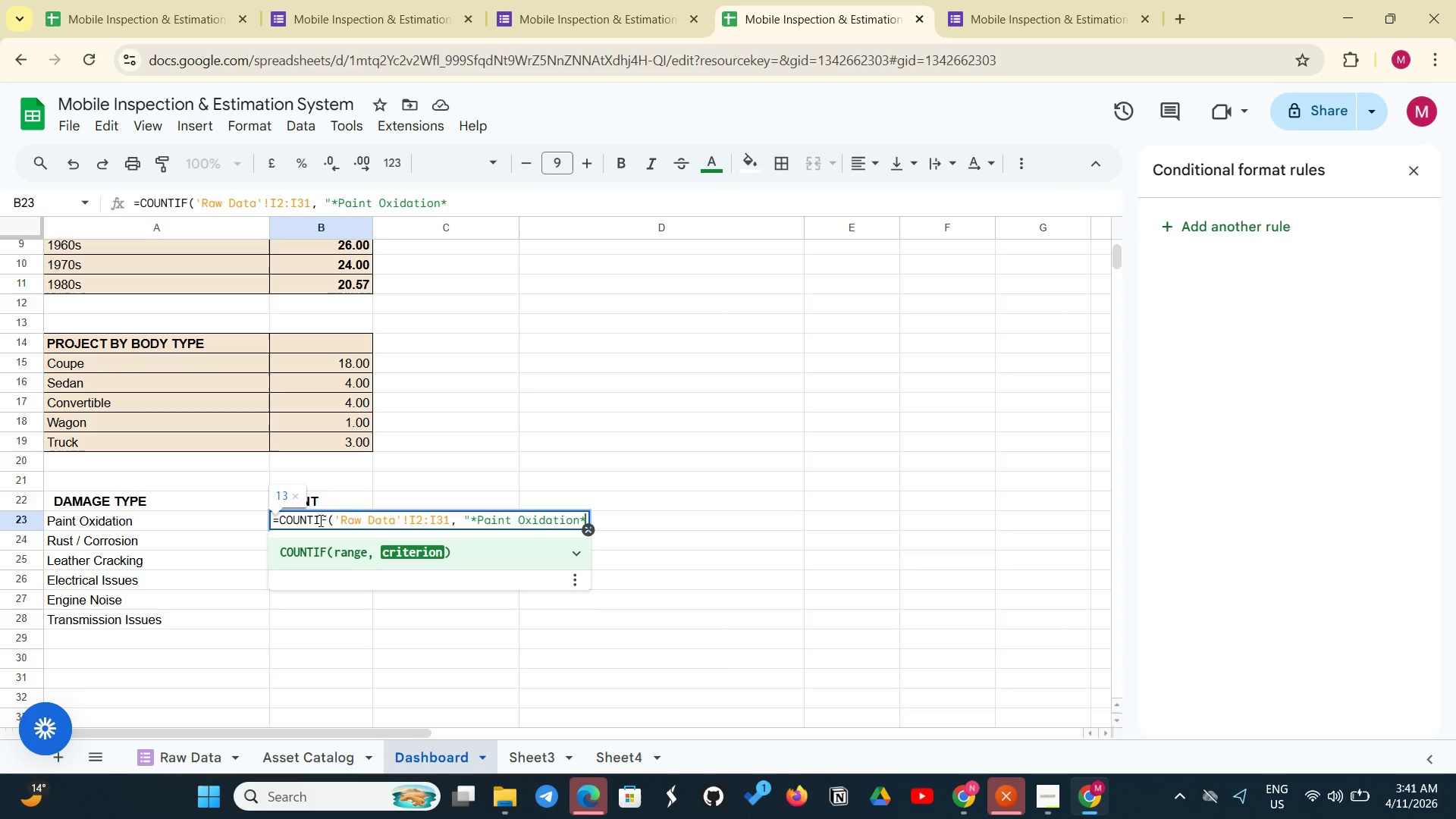 
key(Shift+Quote)
 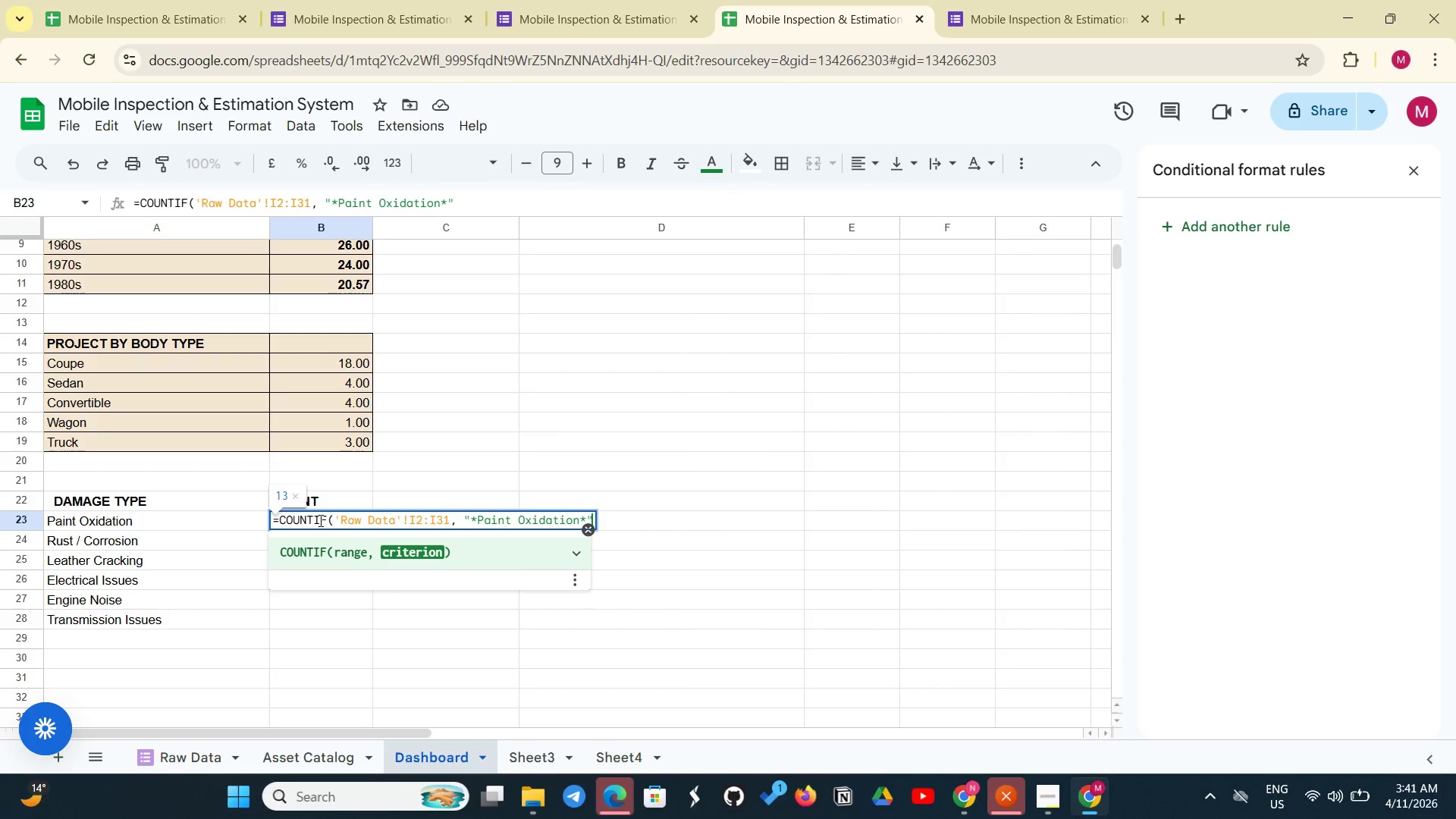 
key(Shift+0)
 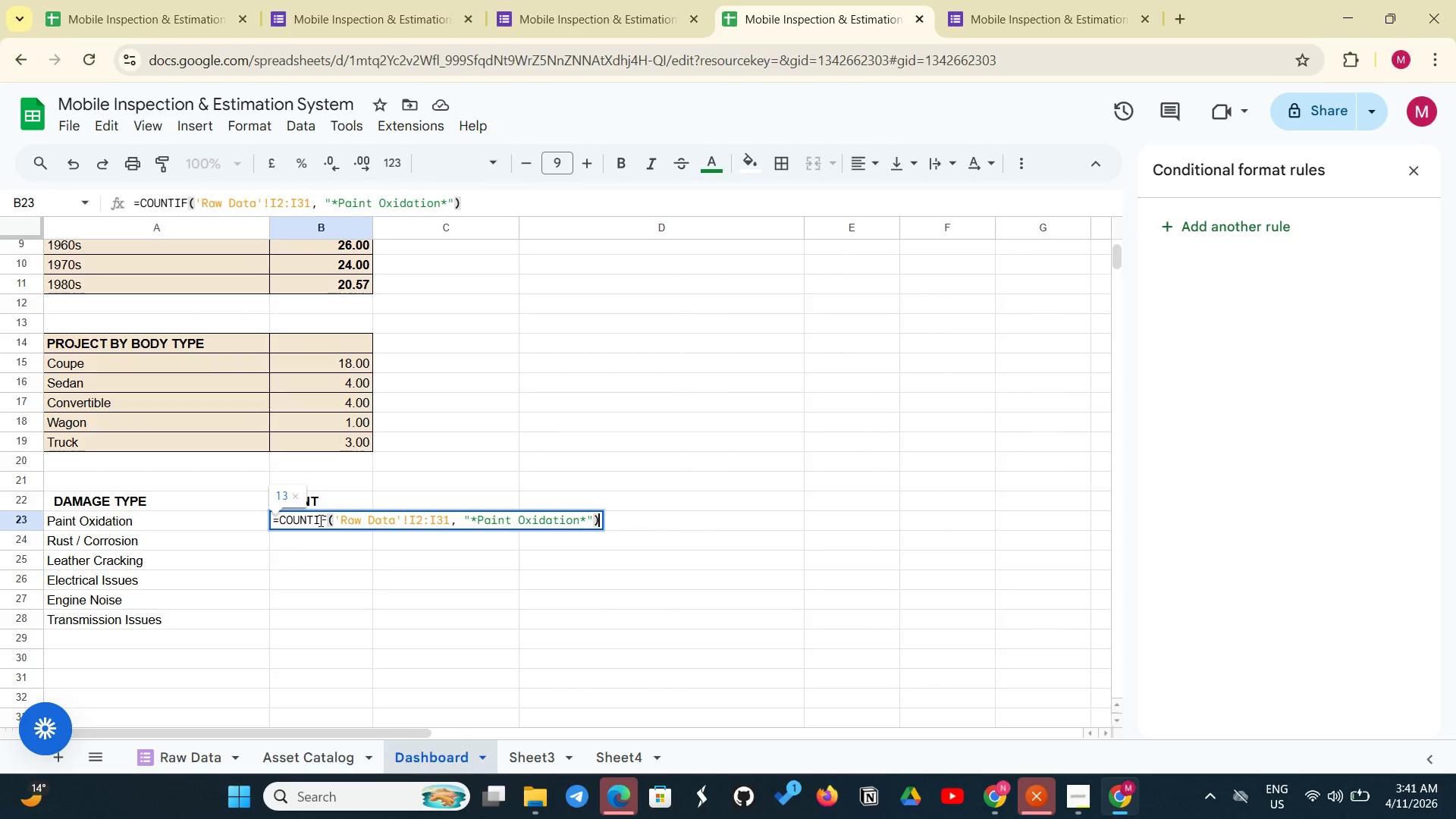 
hold_key(key=Enter, duration=29.44)
 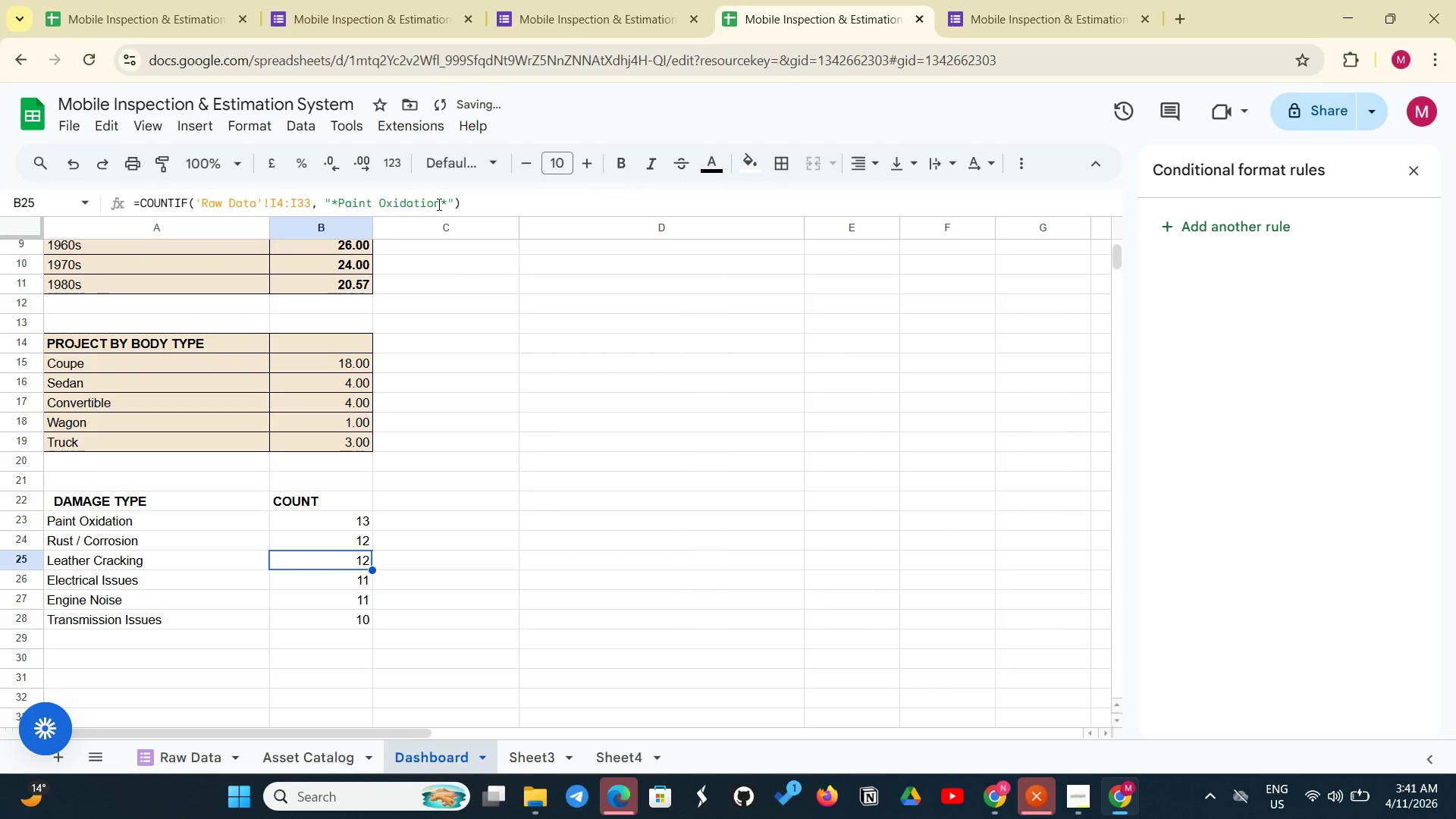 
left_click([388, 663])
 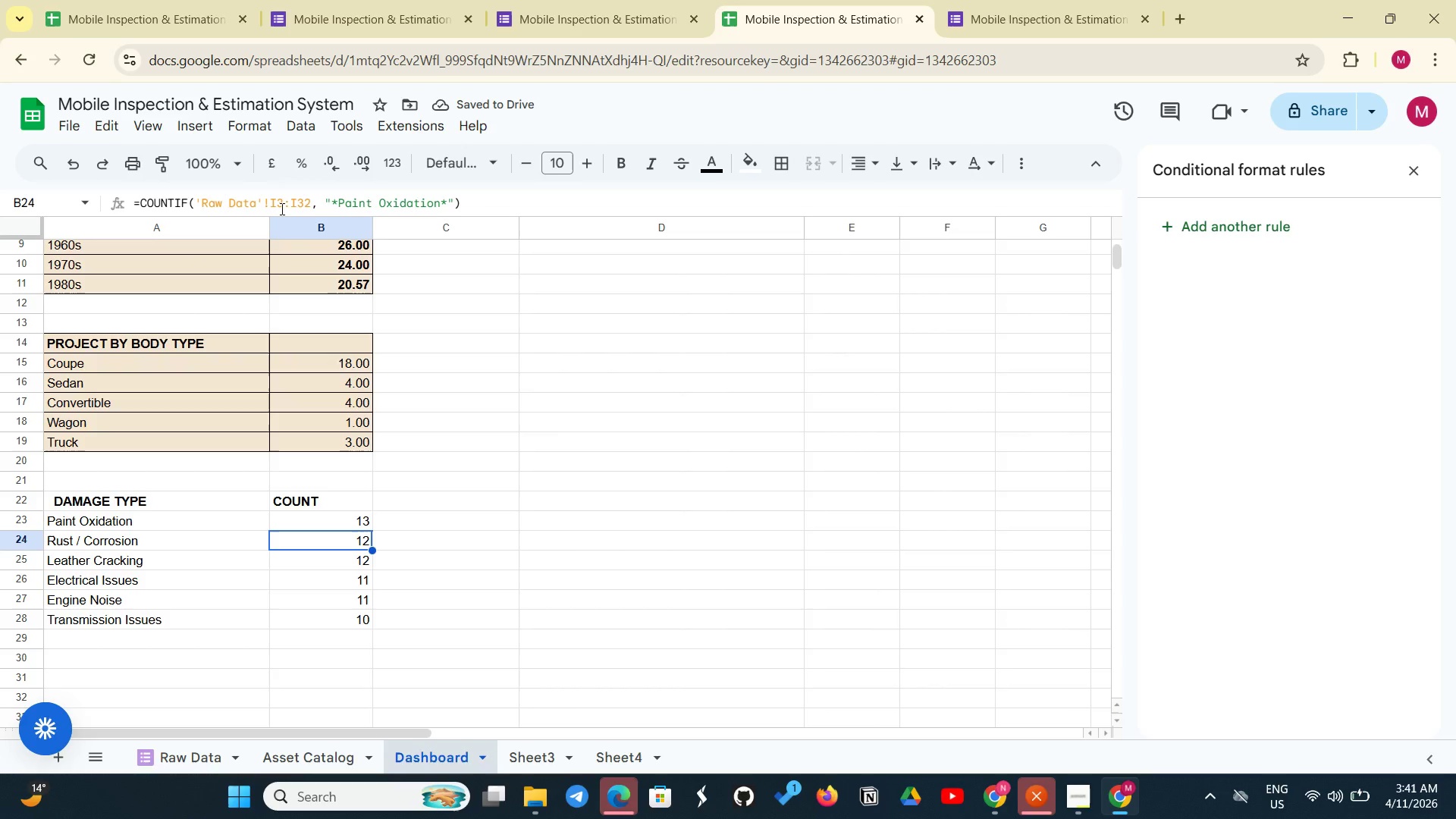 
left_click([328, 520])
 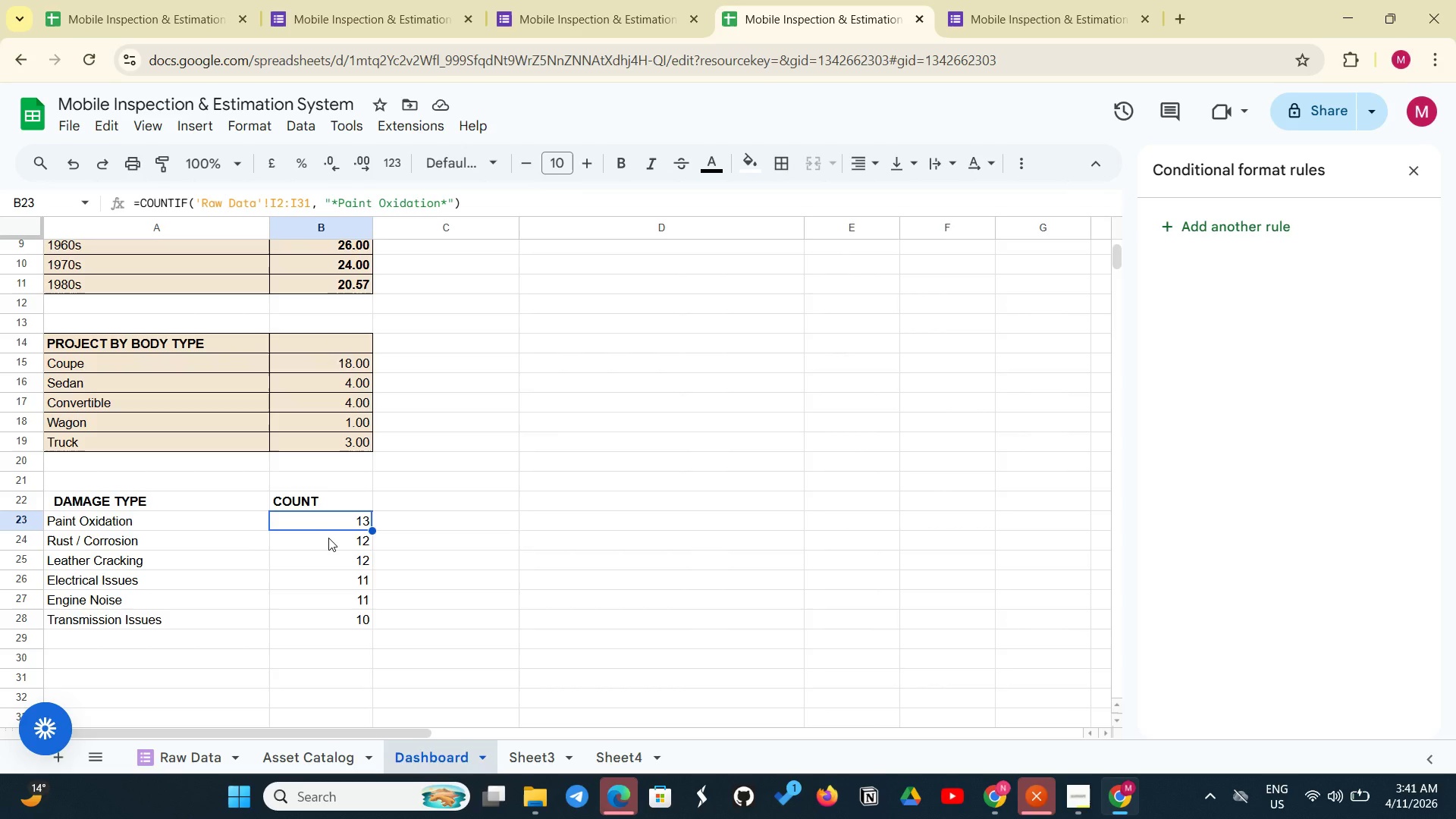 
left_click([328, 538])
 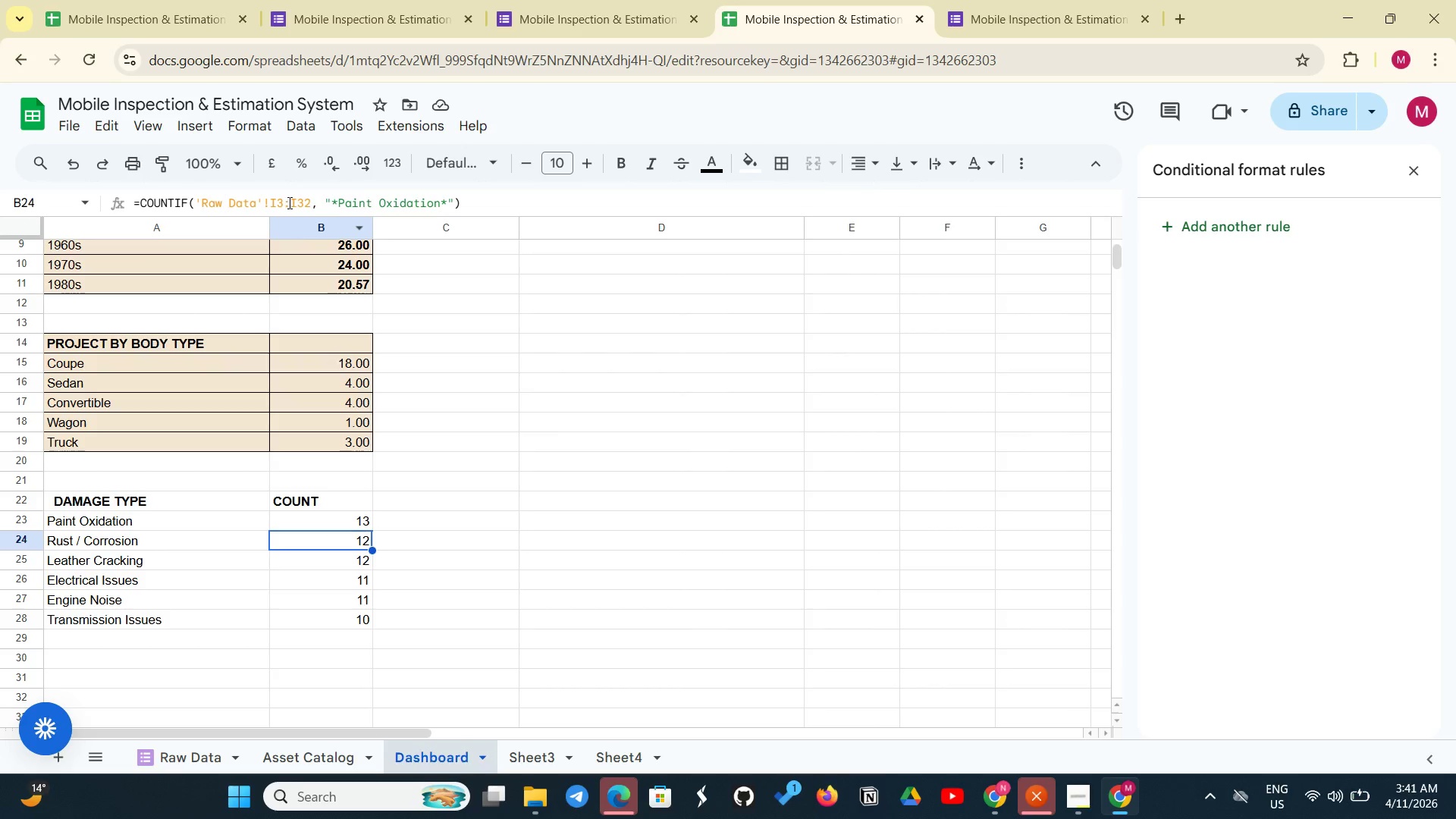 
left_click([288, 202])
 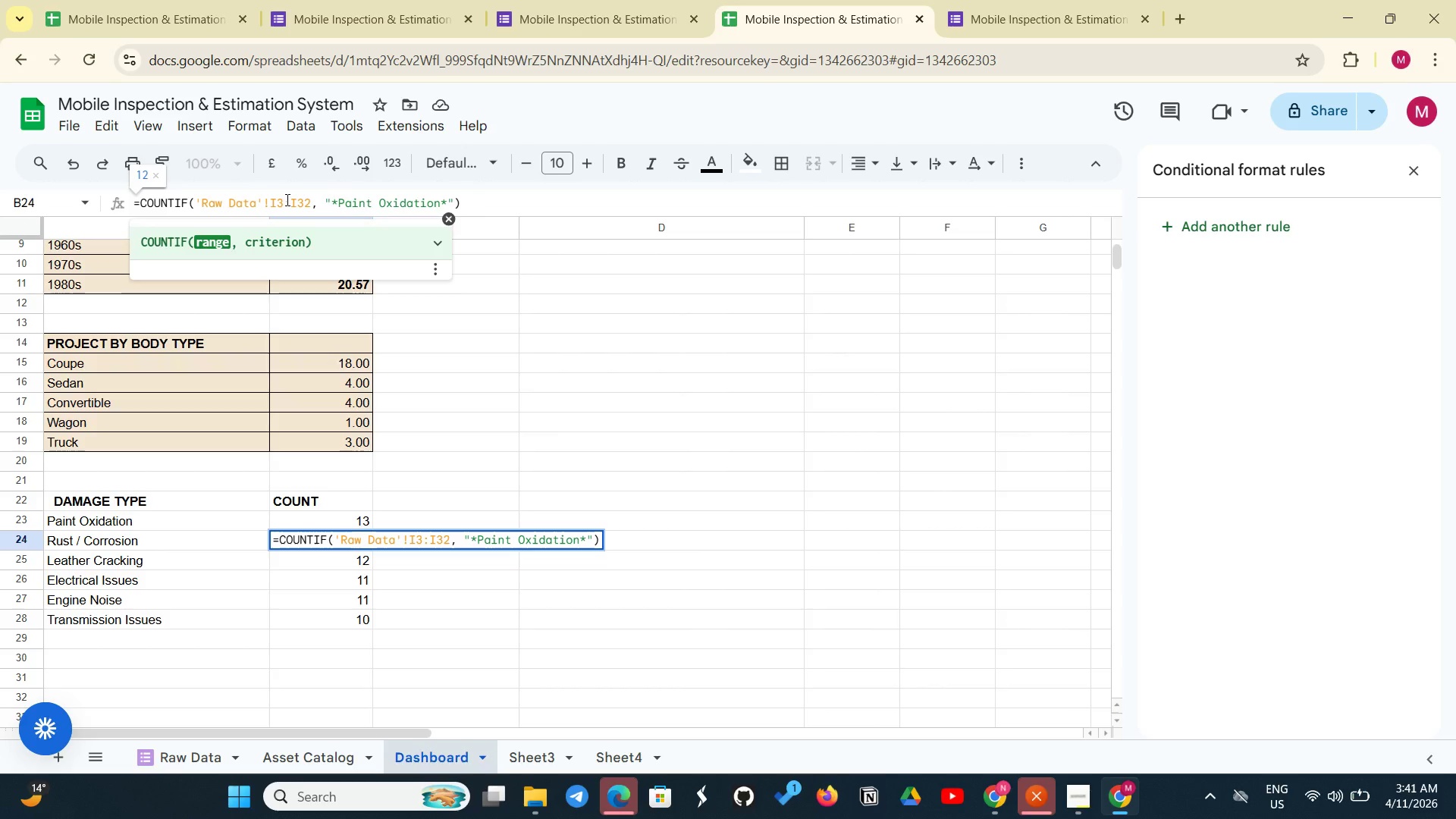 
left_click([286, 199])
 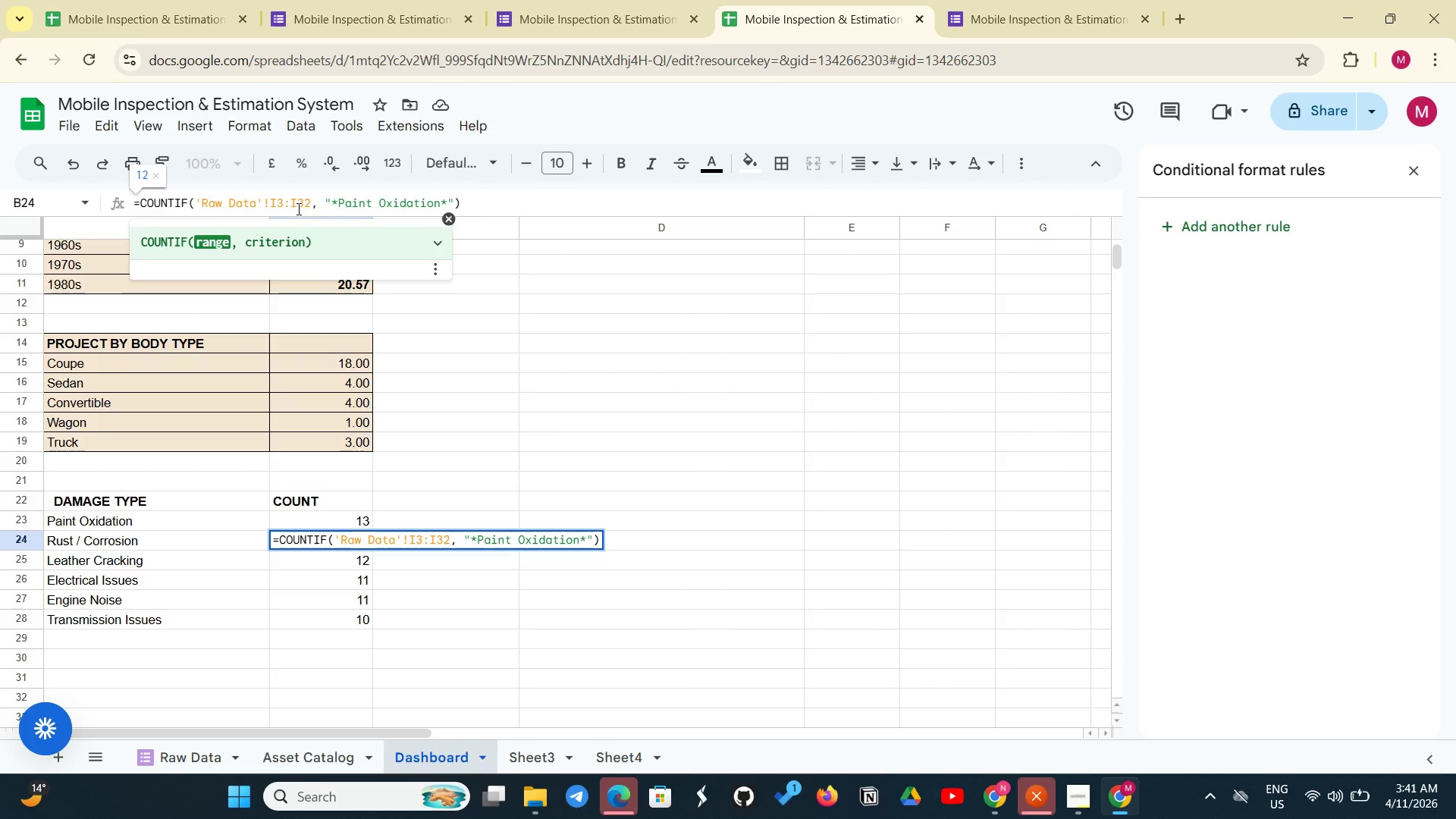 
key(Backspace)
 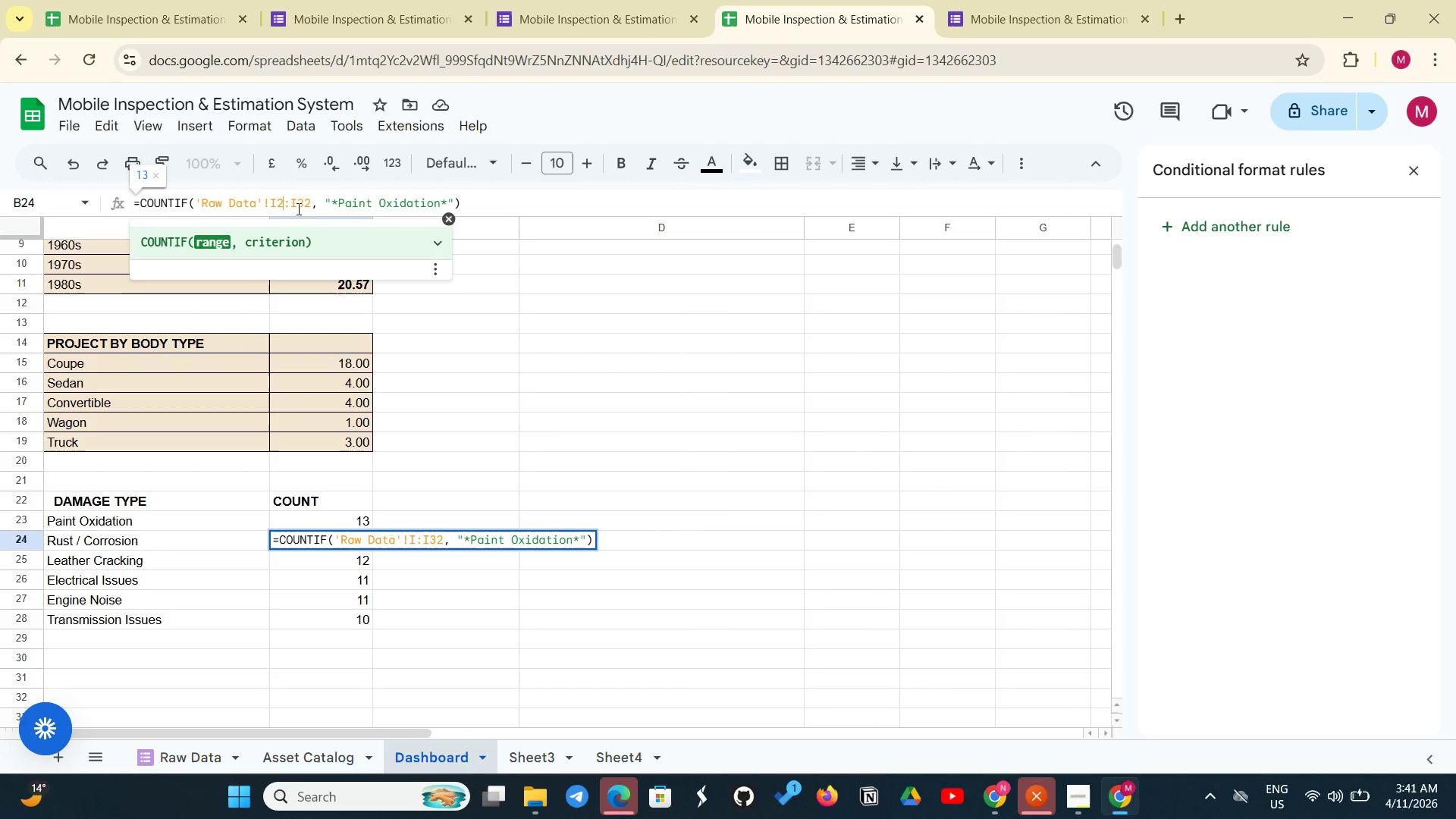 
key(2)
 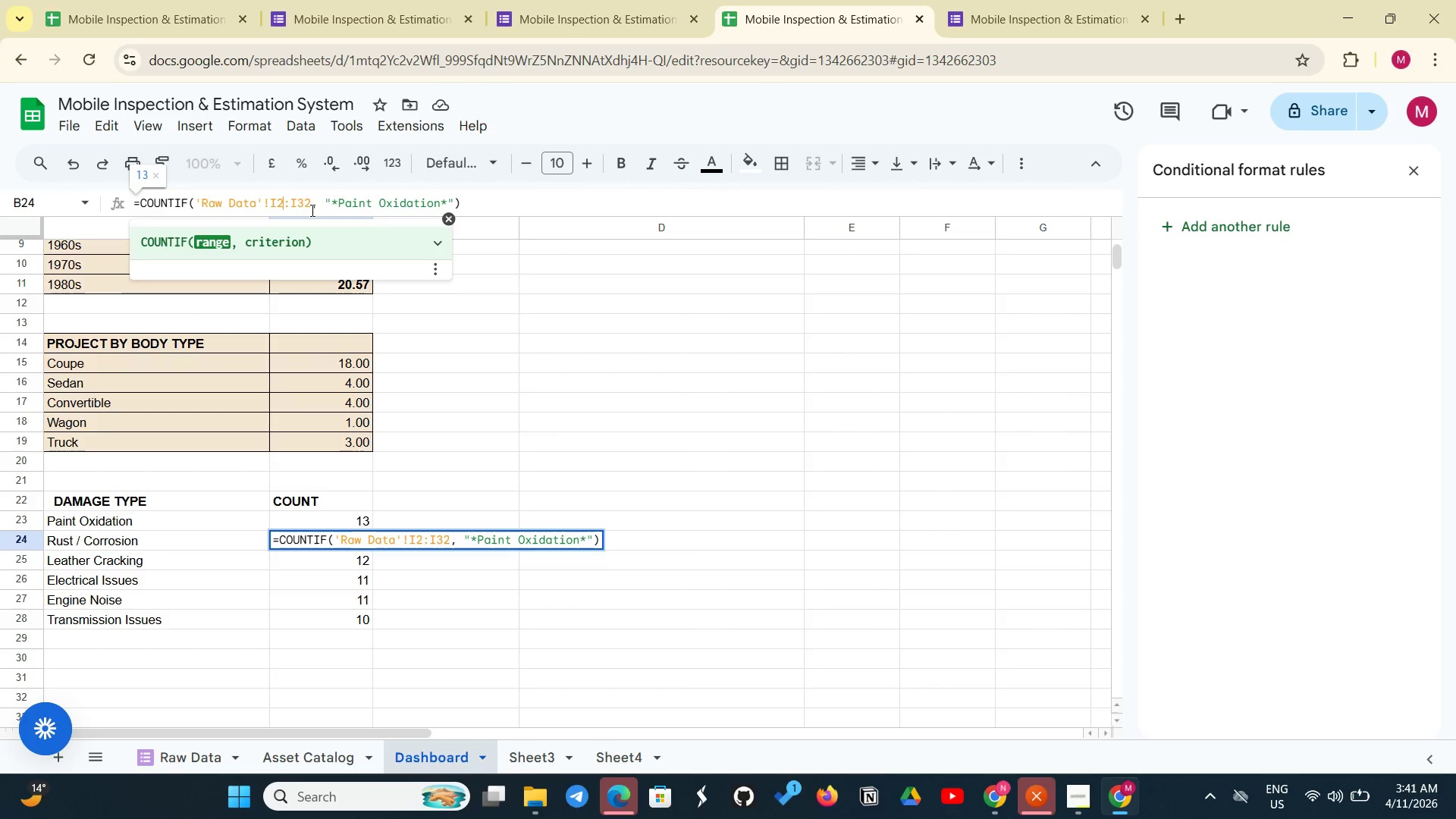 
left_click([311, 210])
 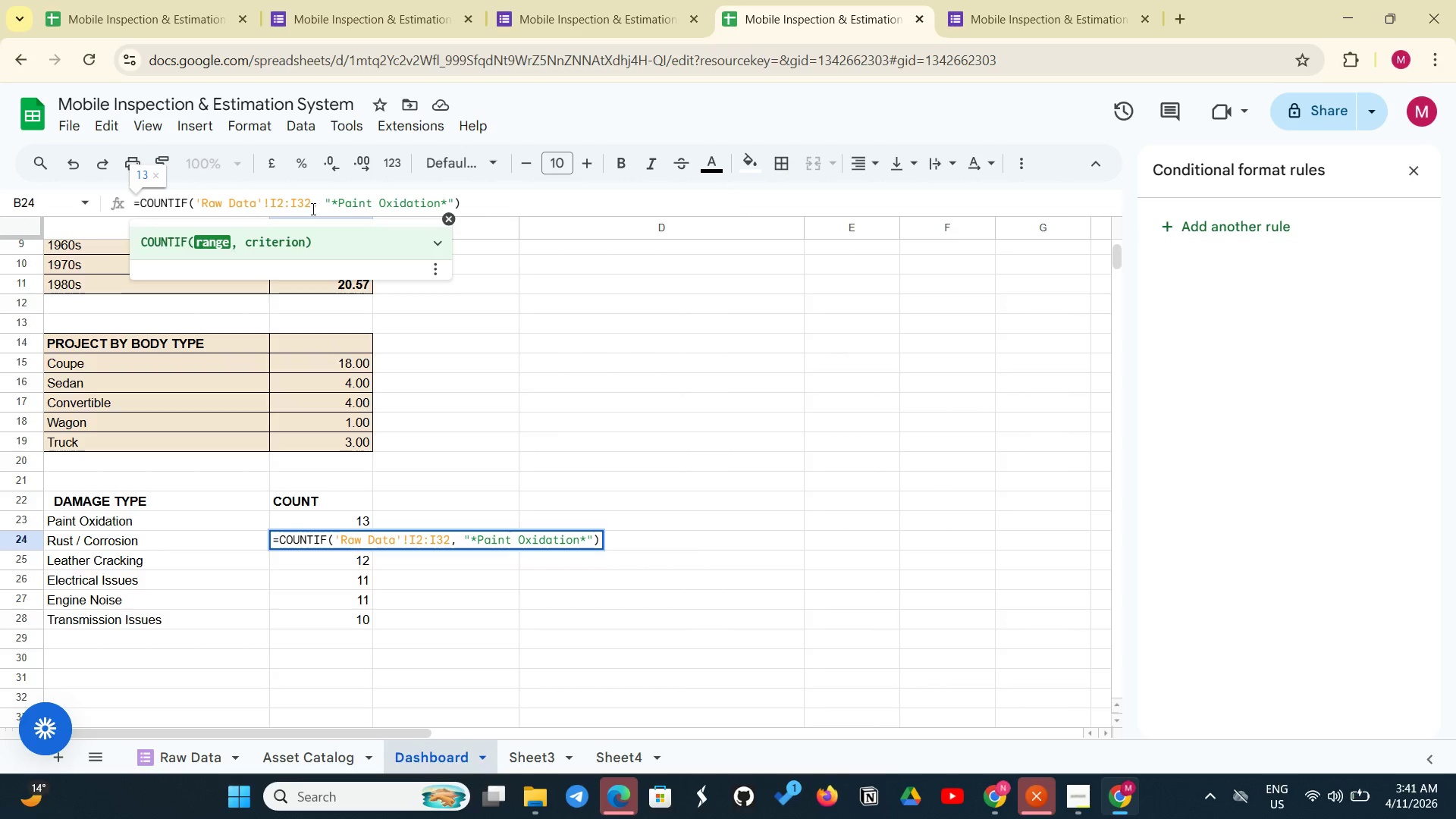 
key(Backspace)
 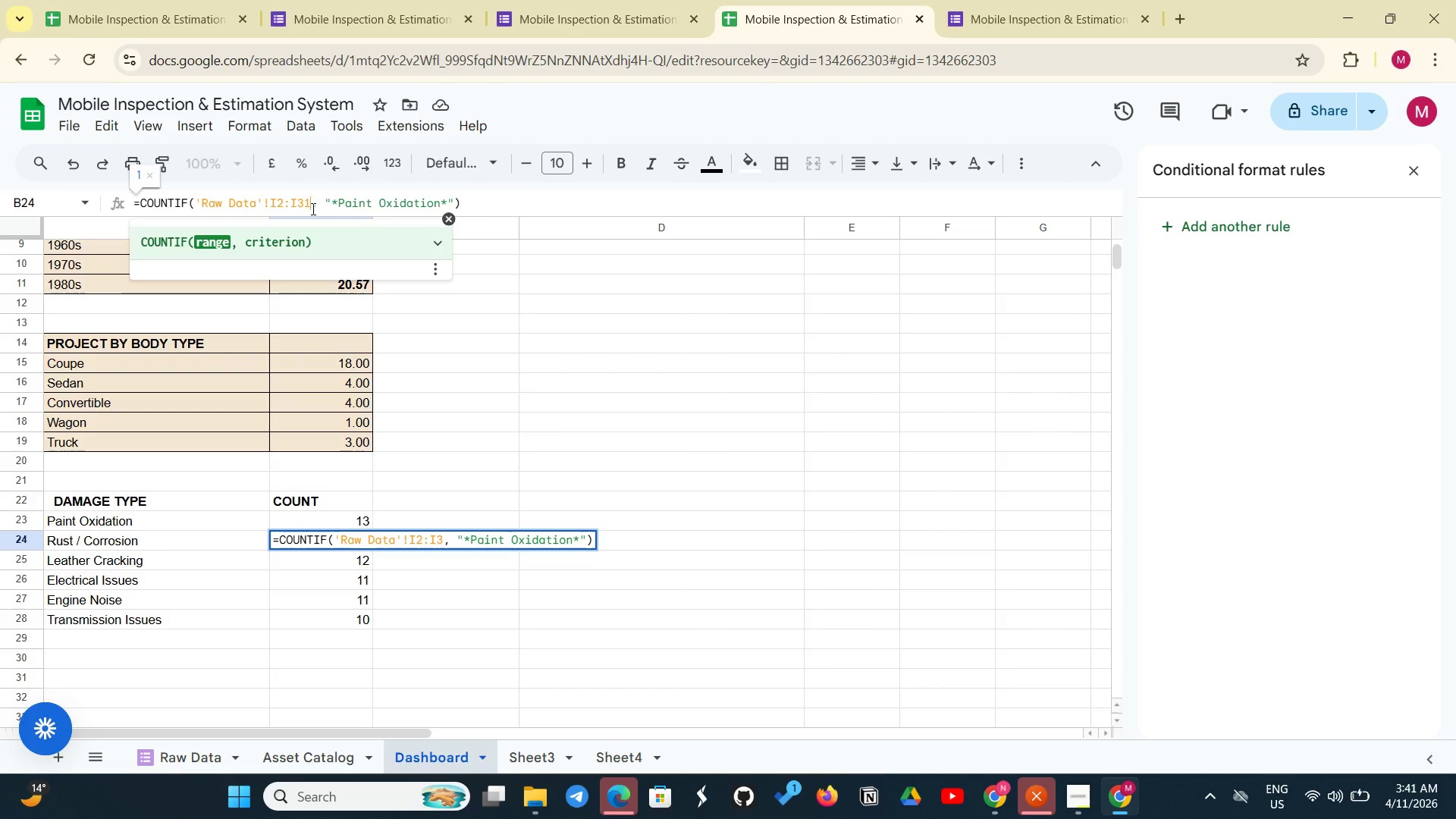 
key(1)
 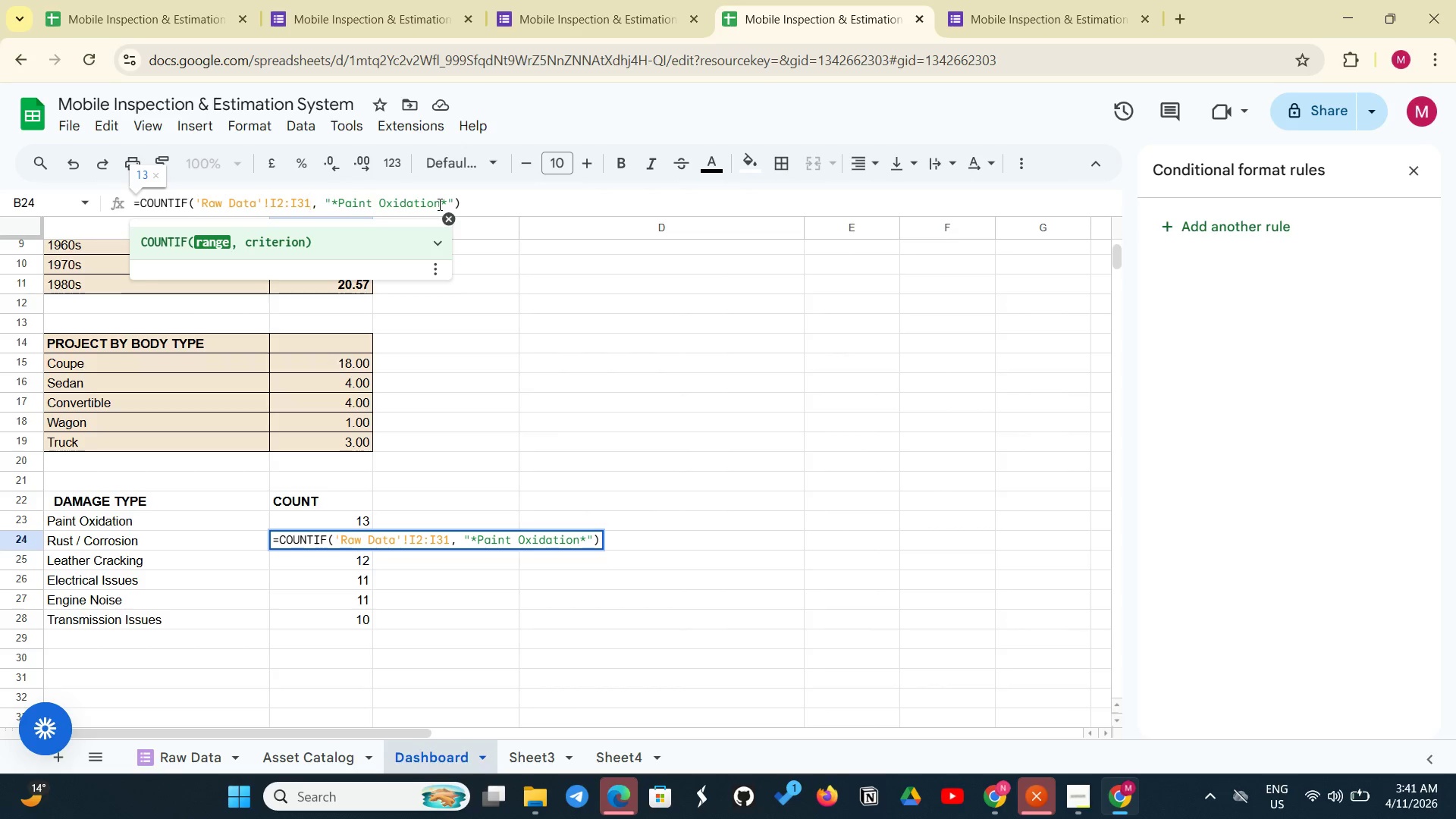 
left_click([438, 204])
 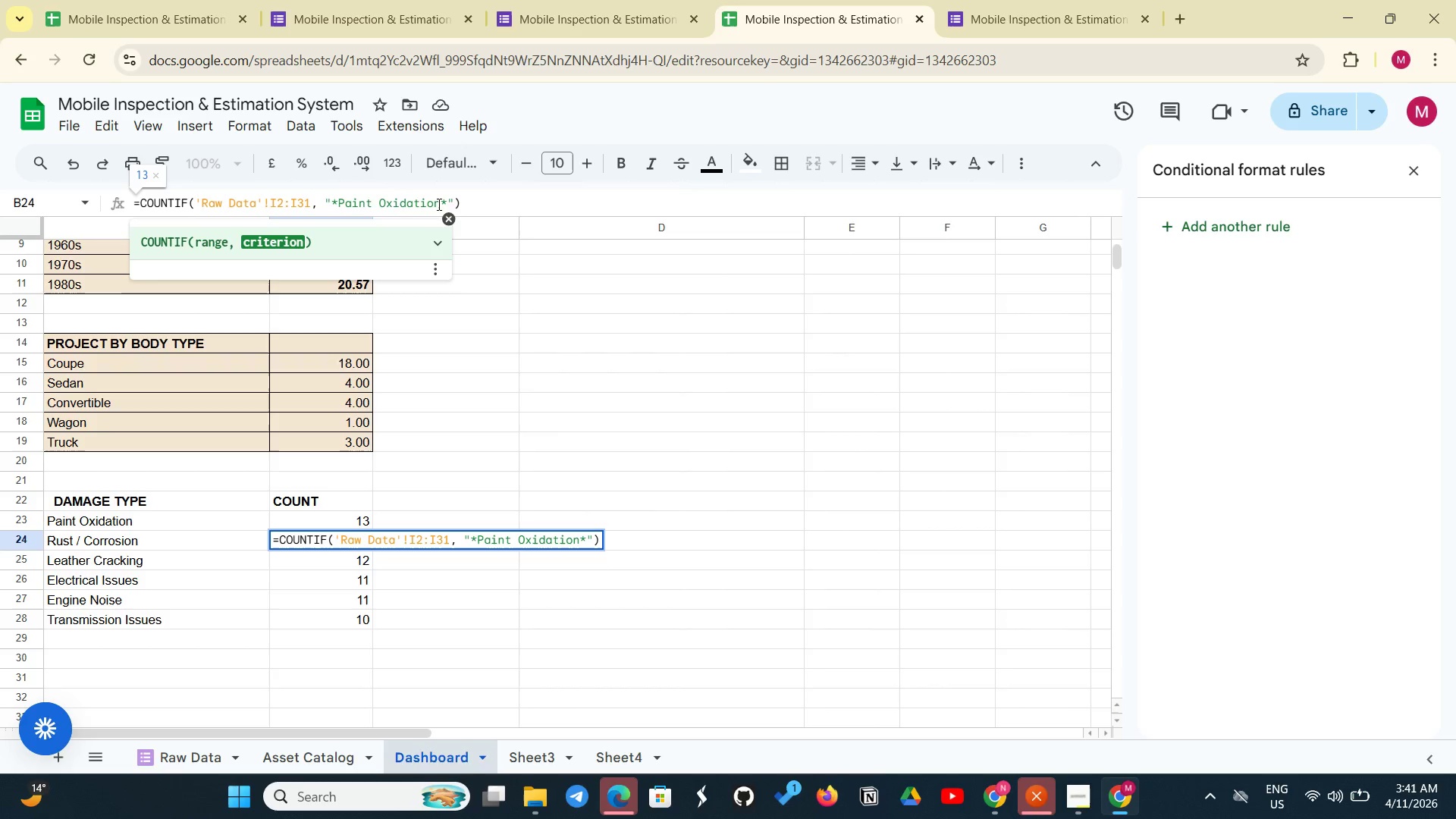 
key(Backspace)
key(Backspace)
key(Backspace)
key(Backspace)
key(Backspace)
key(Backspace)
key(Backspace)
key(Backspace)
key(Backspace)
key(Backspace)
key(Backspace)
key(Backspace)
key(Backspace)
key(Backspace)
key(Backspace)
type(Rust)
 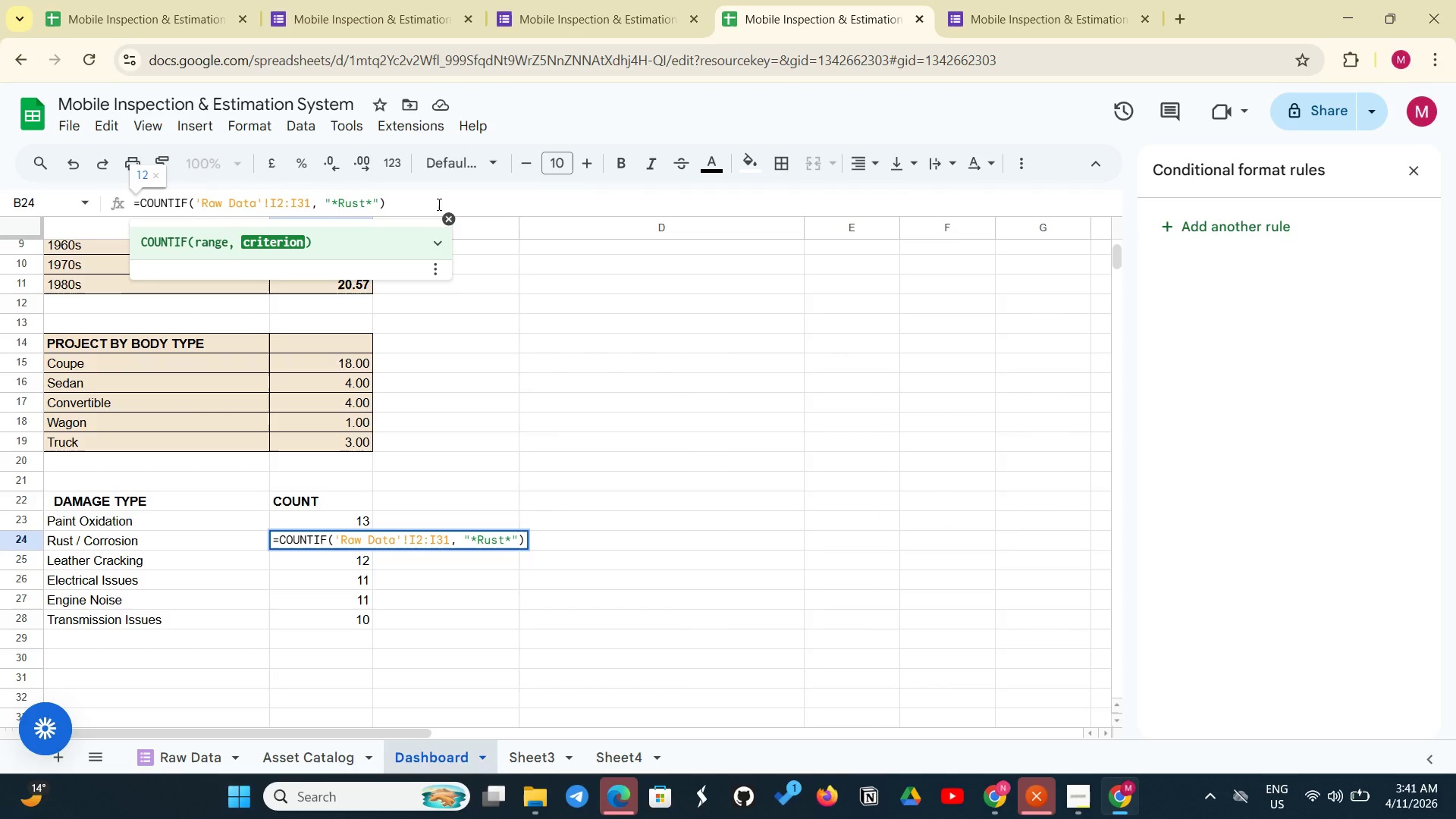 
hold_key(key=Enter, duration=26.69)
 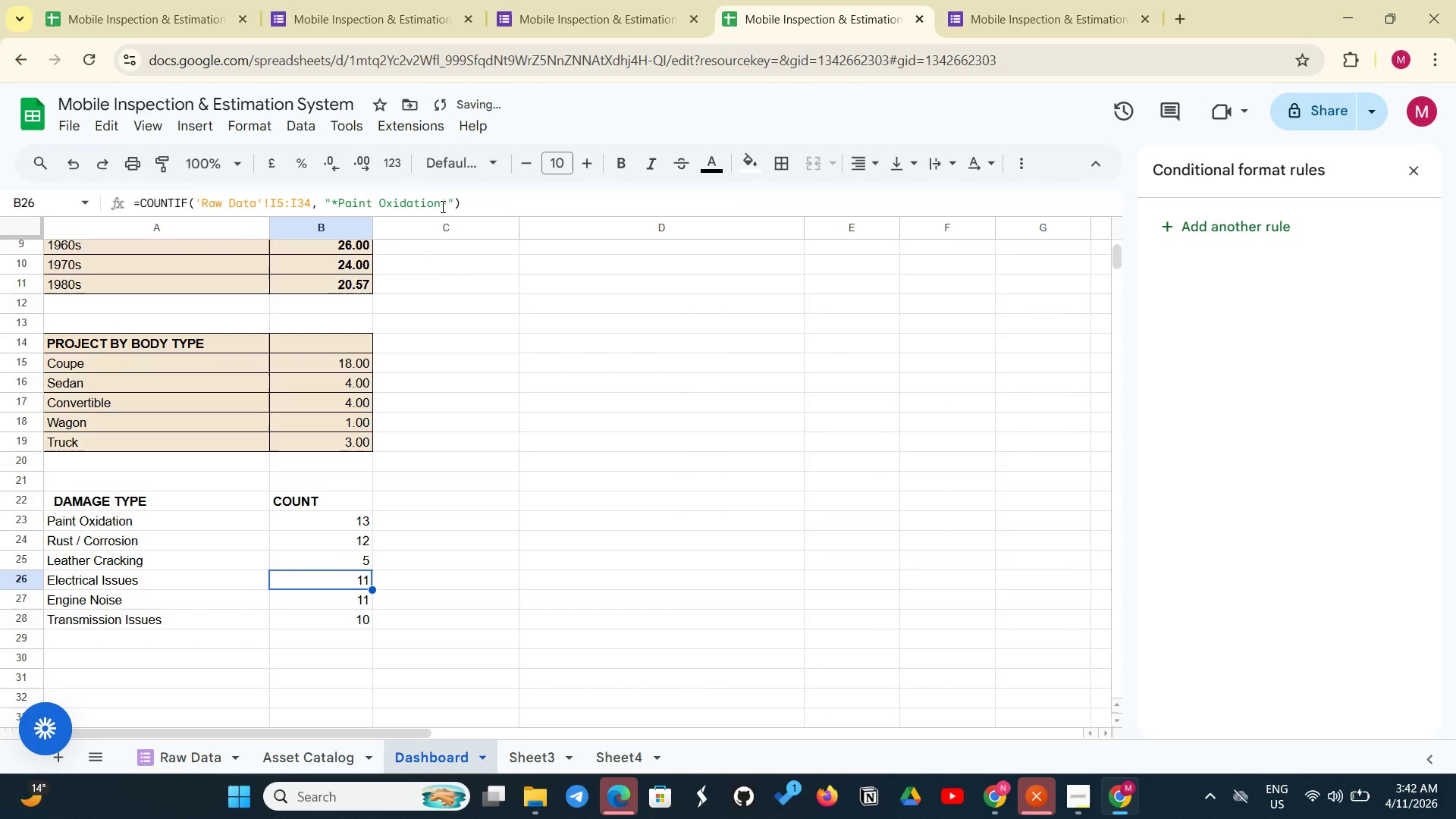 
left_click([286, 204])
 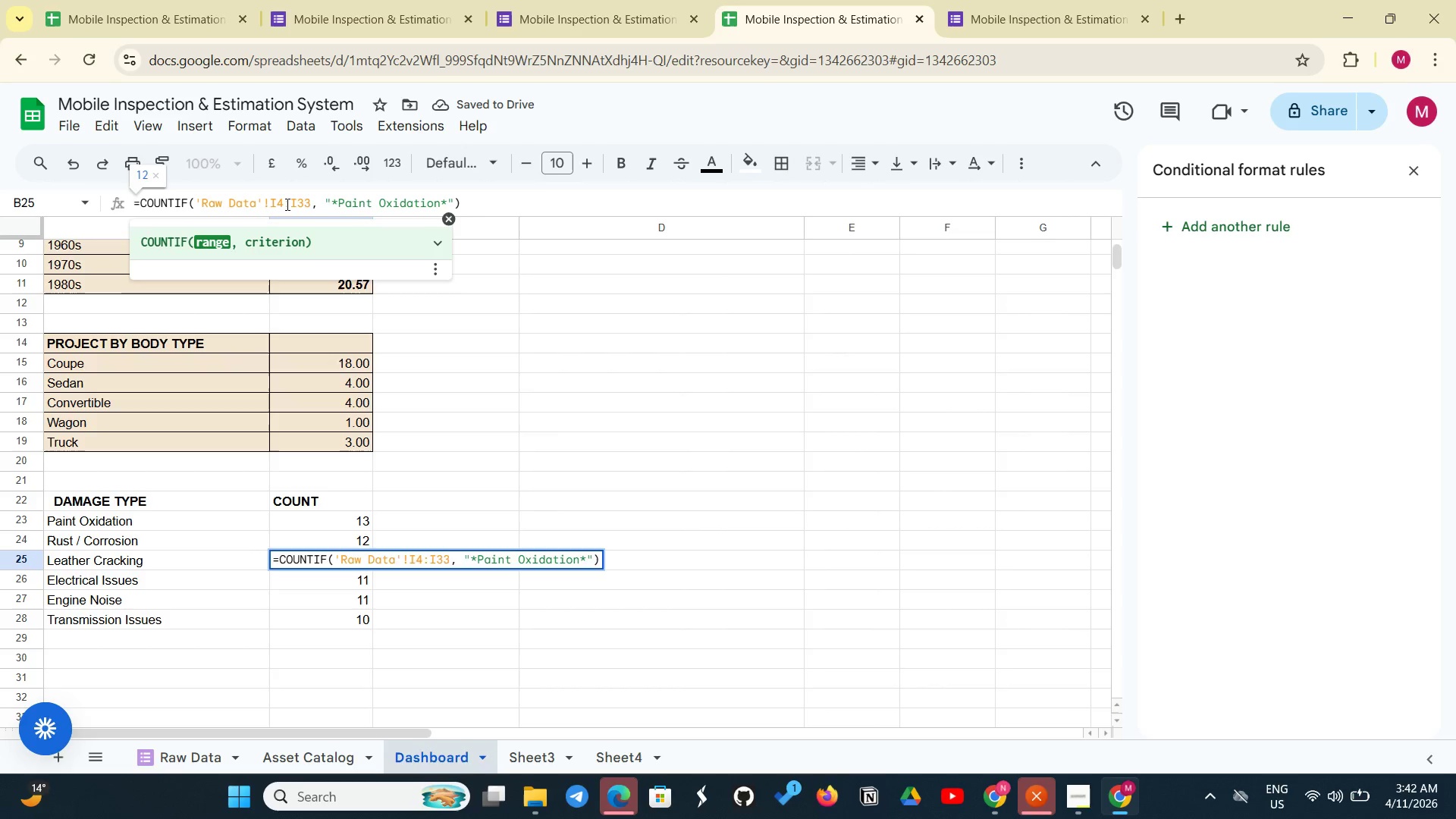 
key(Backspace)
 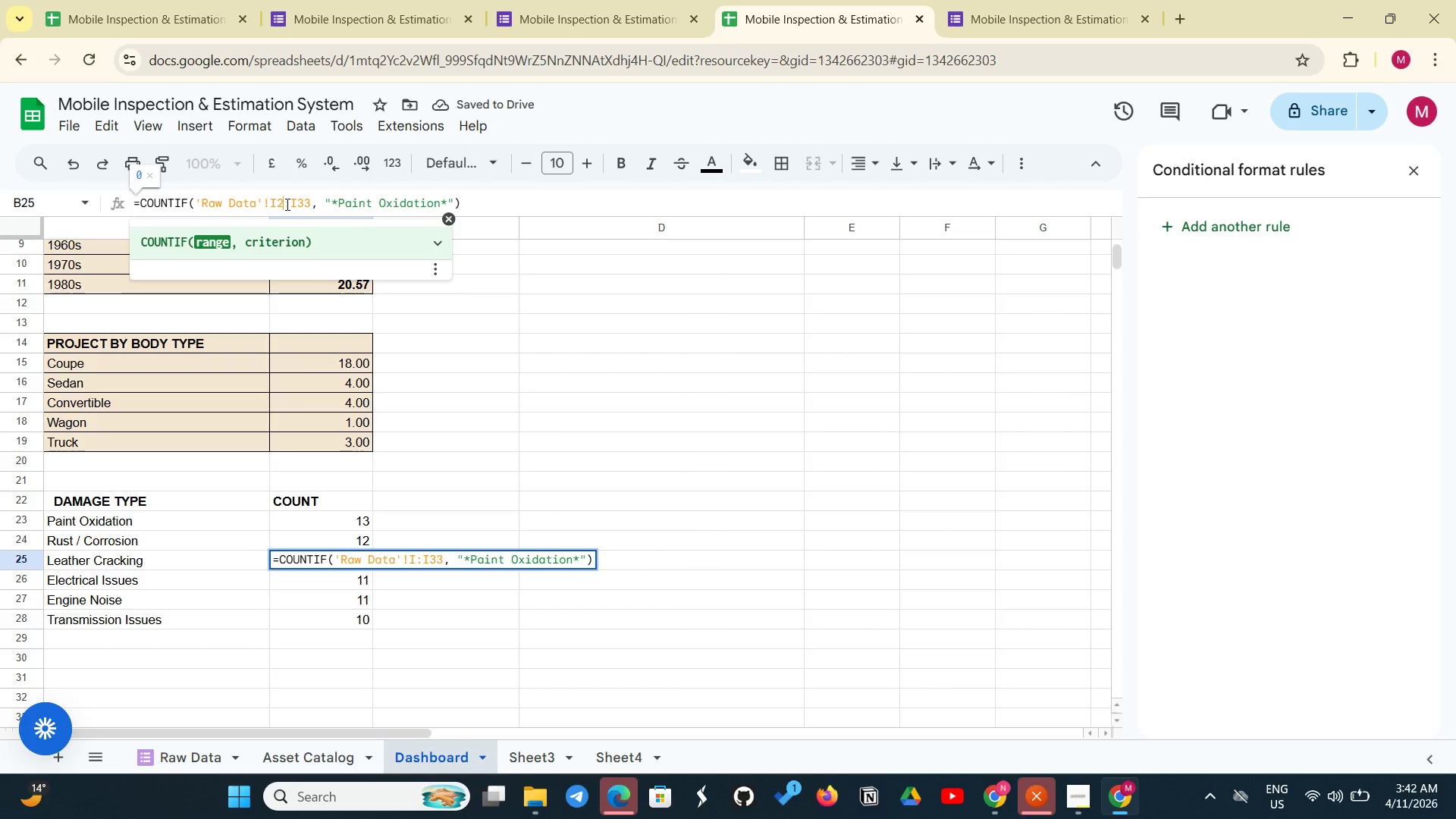 
key(2)
 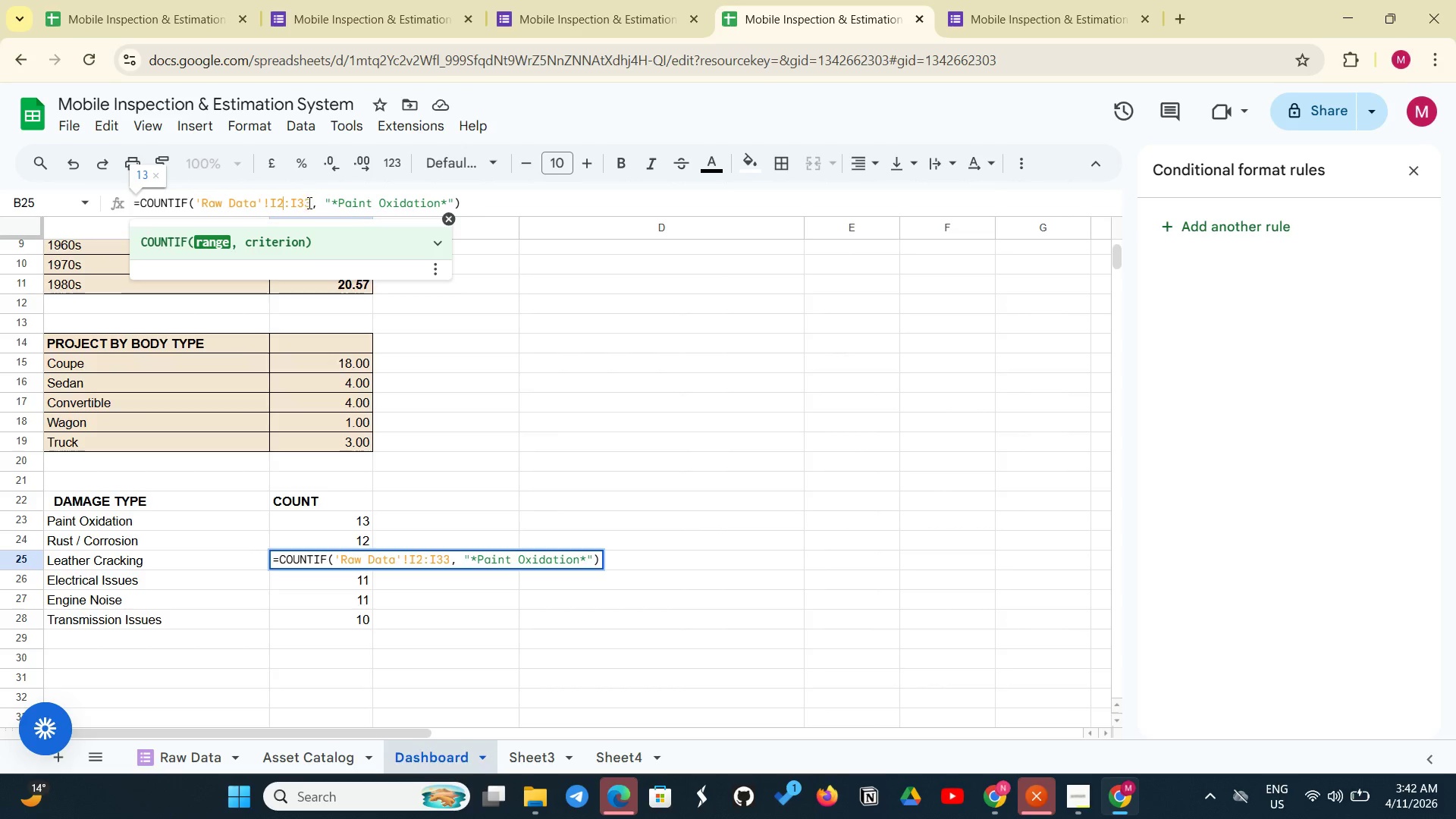 
left_click([308, 202])
 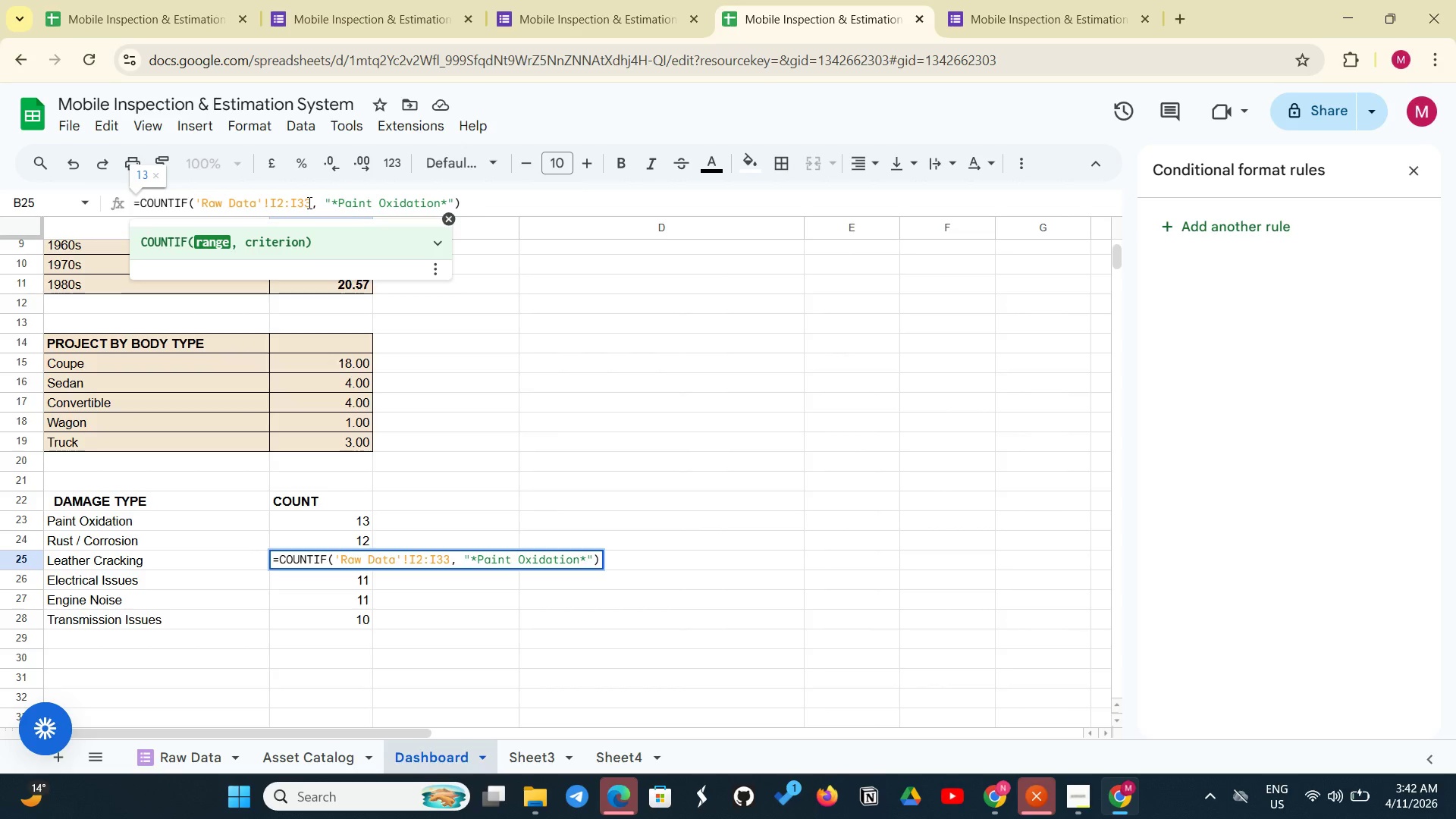 
key(Backspace)
 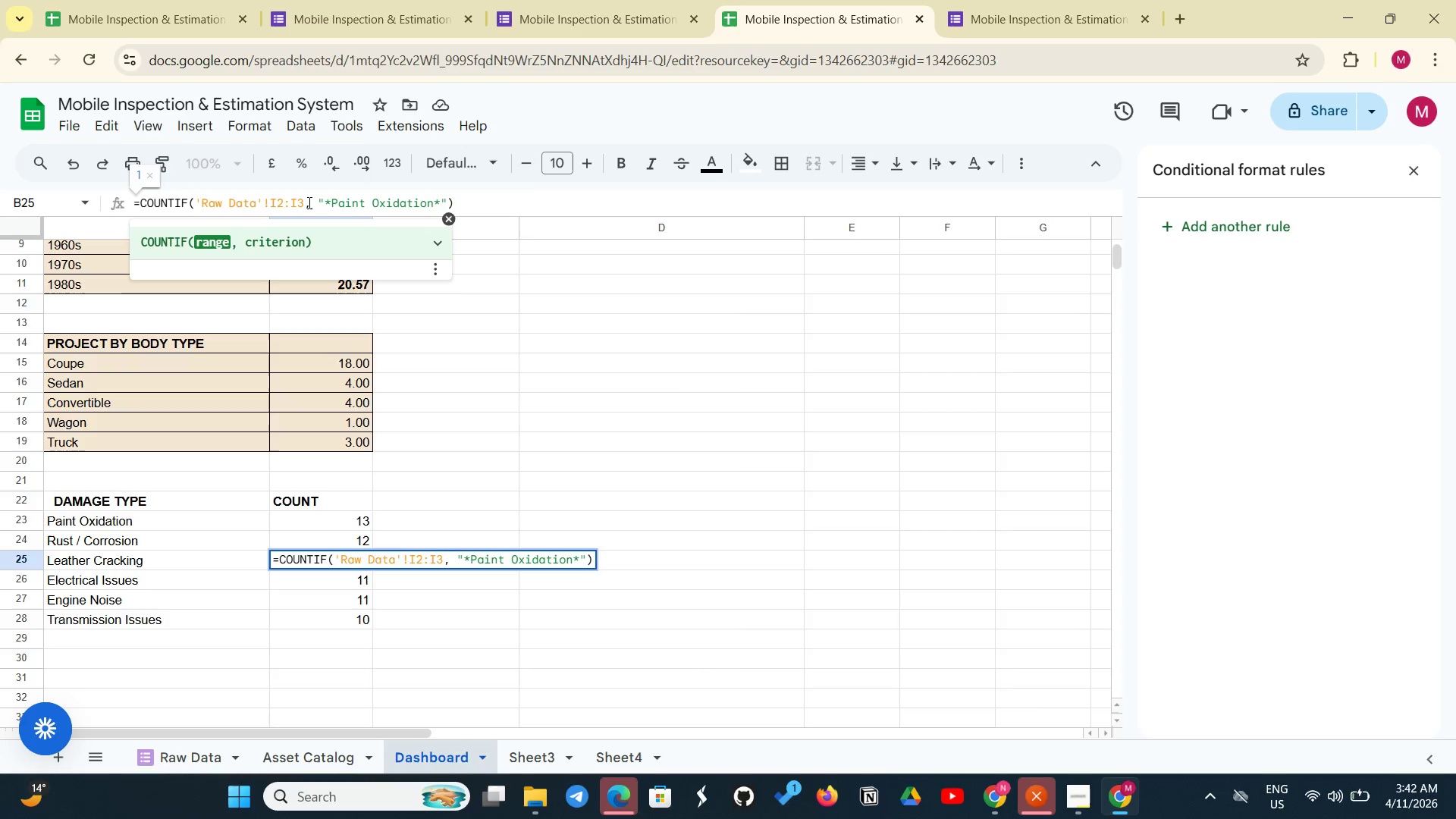 
key(1)
 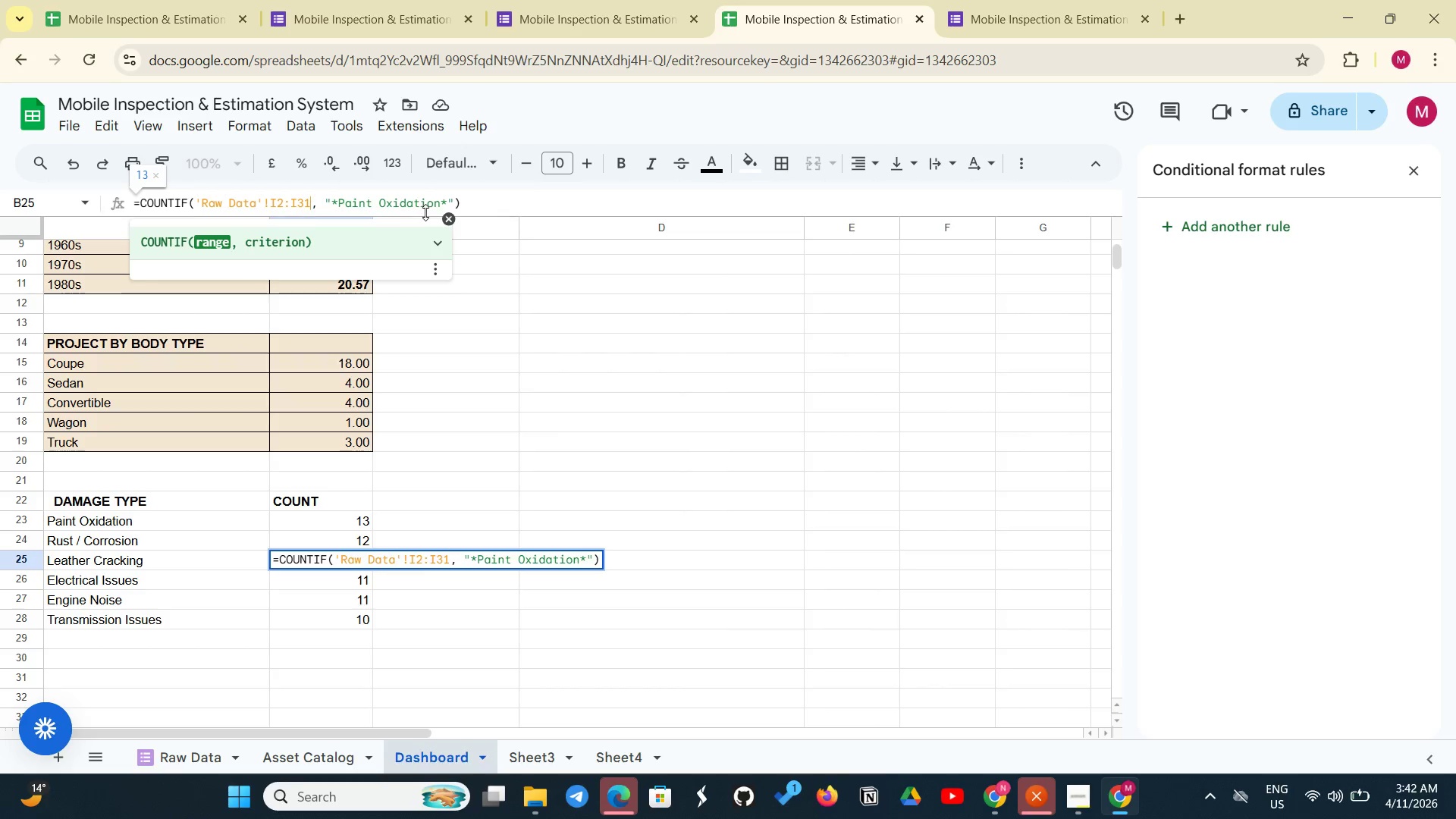 
left_click([441, 206])
 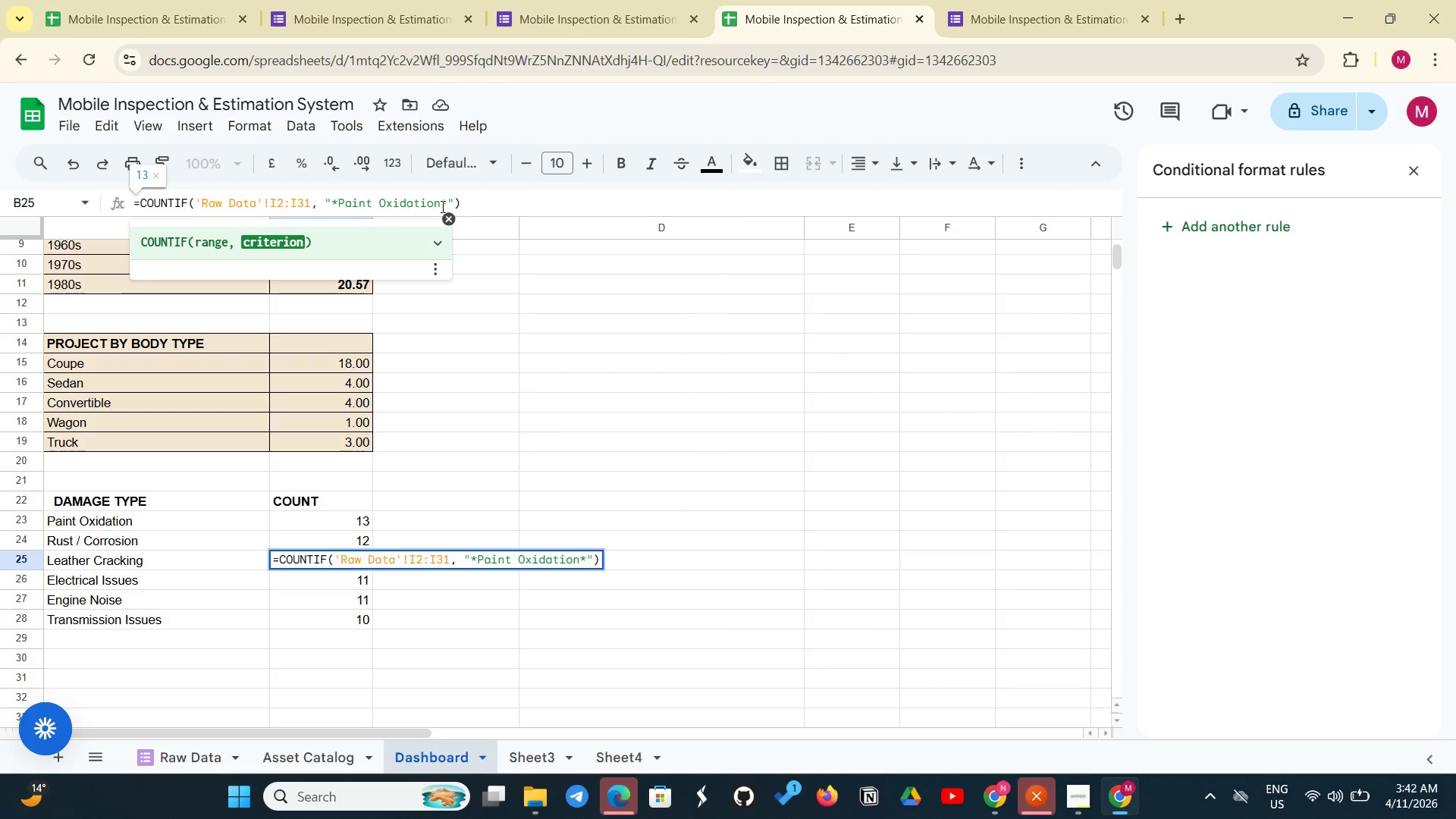 
key(Backspace)
 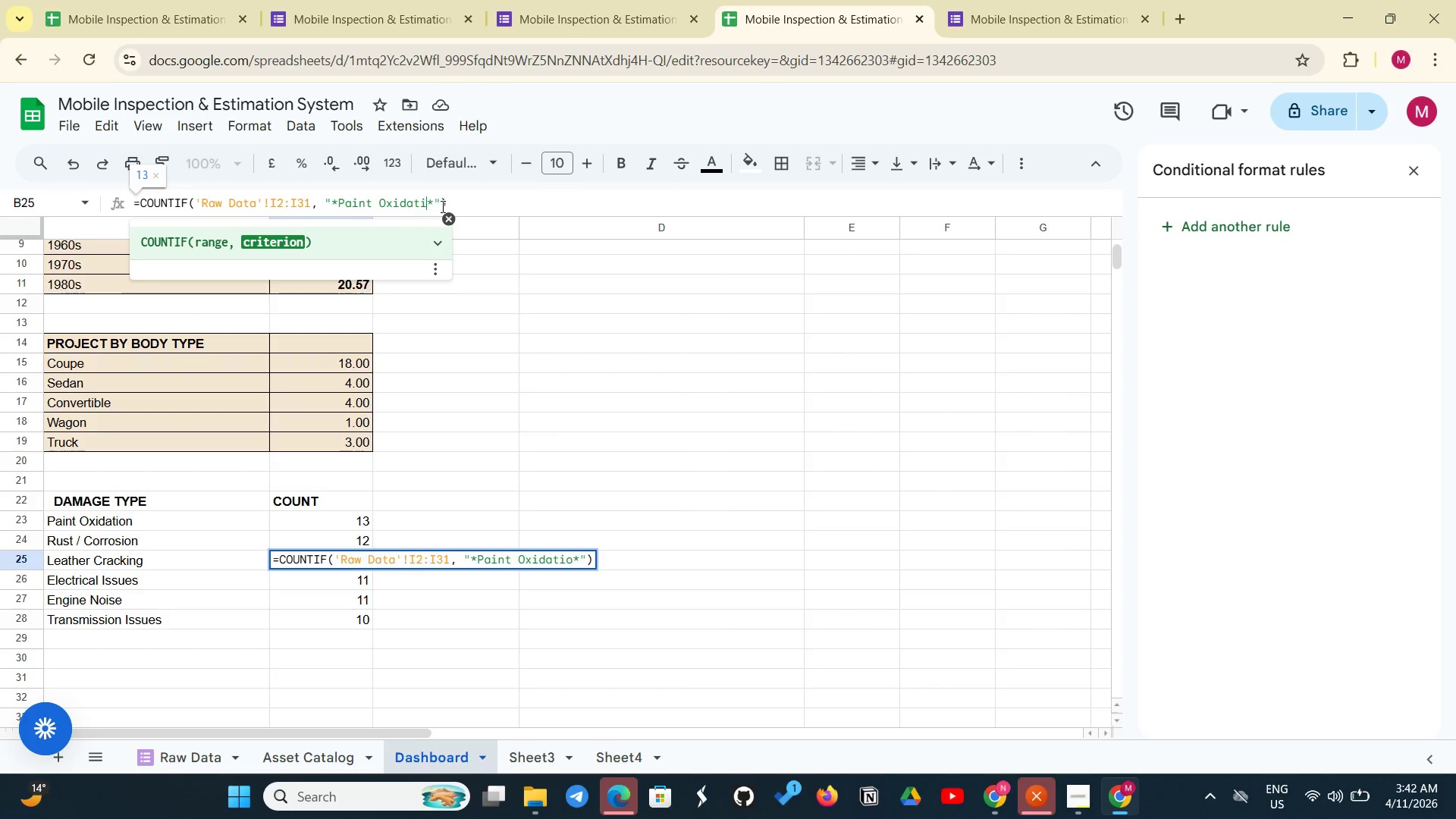 
key(Backspace)
 